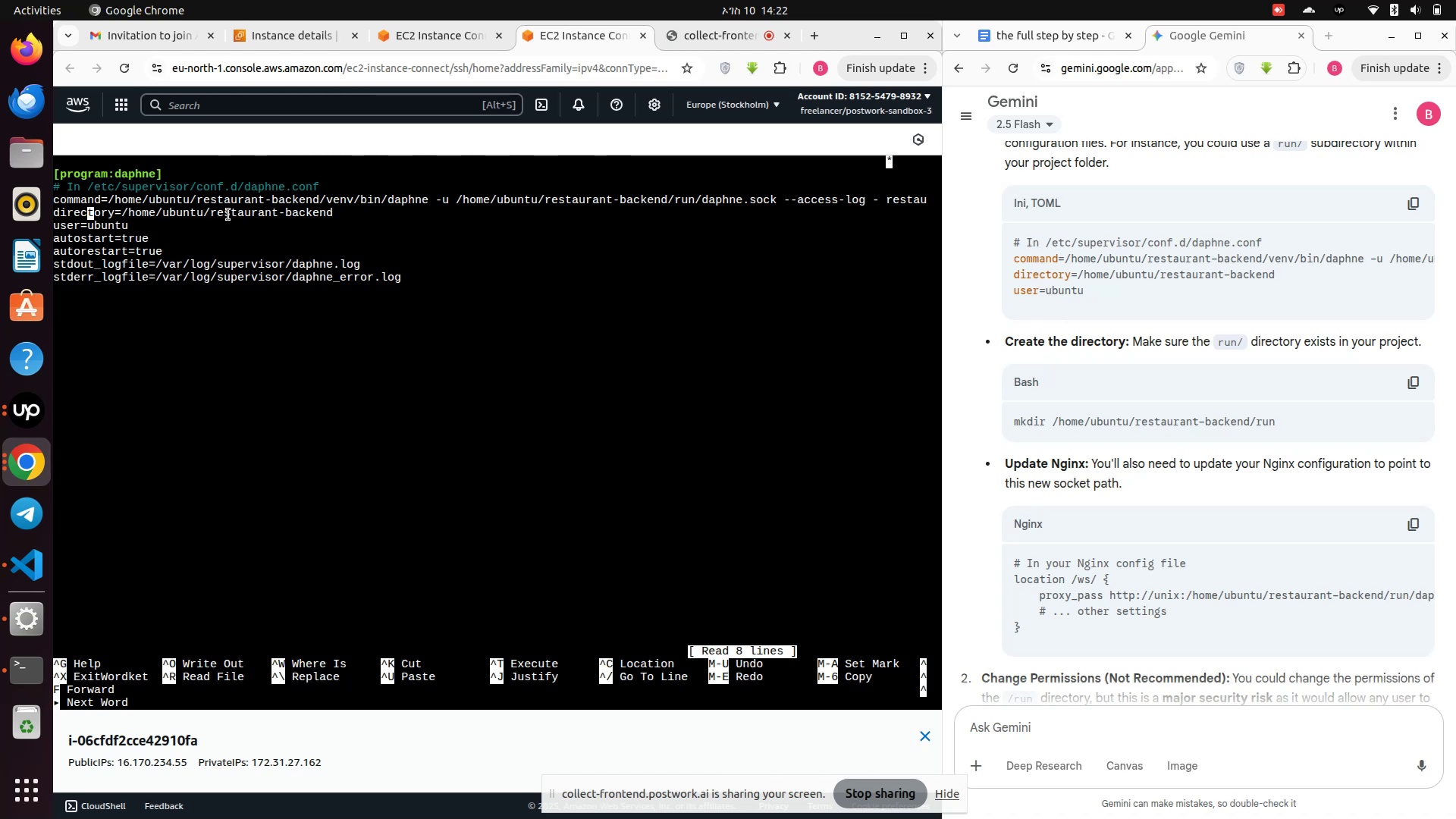 
hold_key(key=ArrowLeft, duration=1.51)
 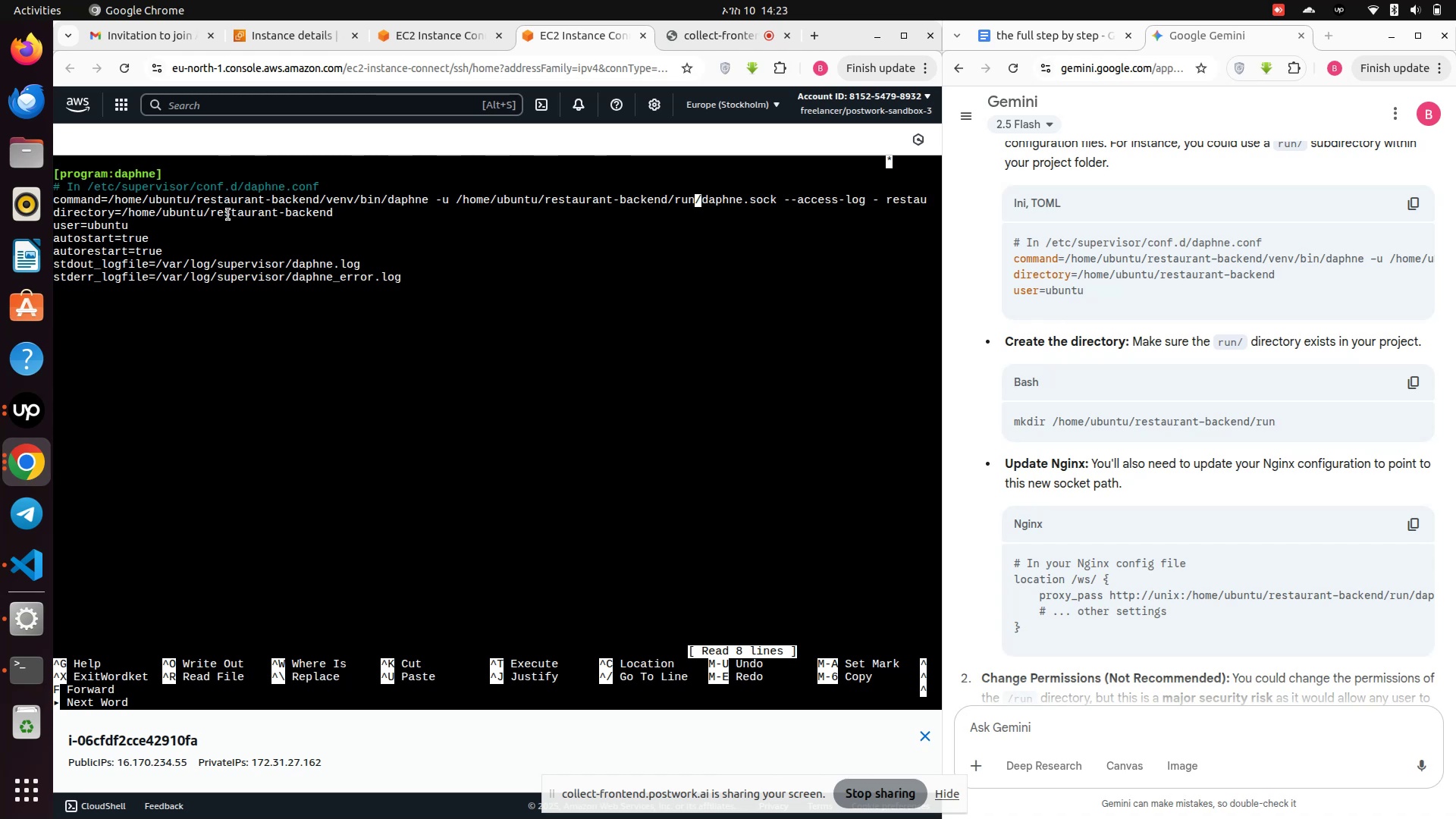 
hold_key(key=ArrowLeft, duration=1.5)
 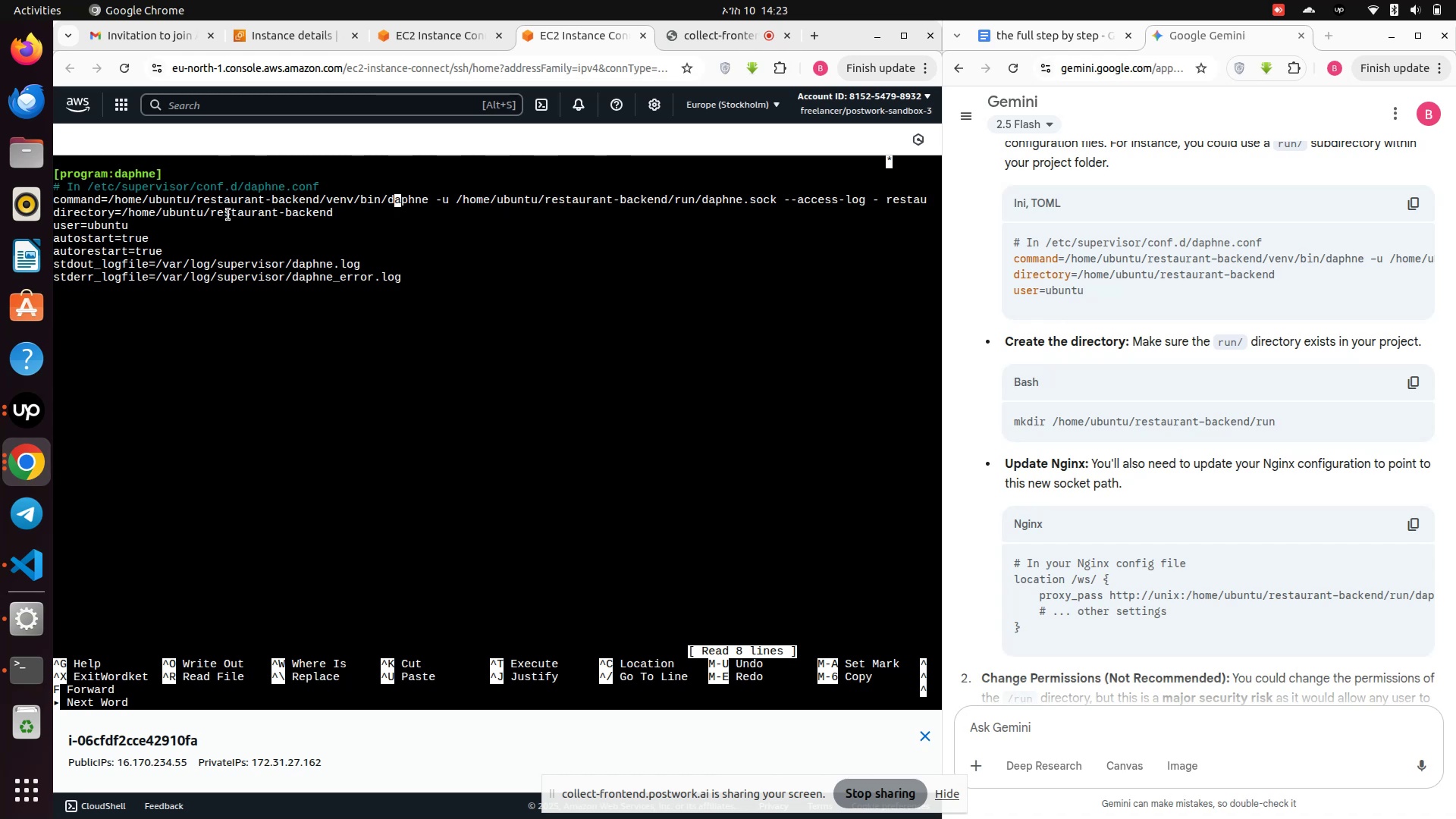 
hold_key(key=ArrowLeft, duration=0.68)
 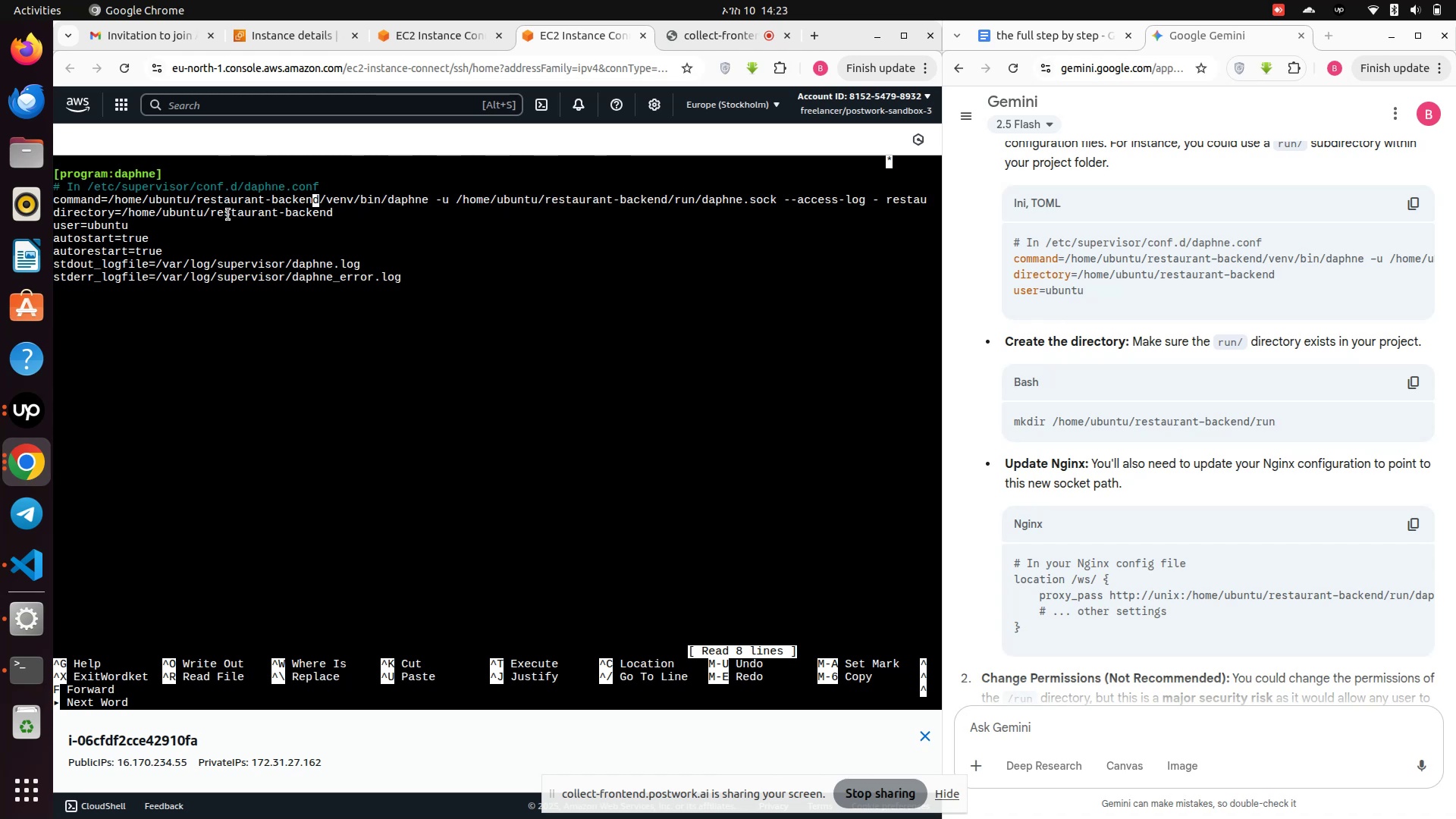 
hold_key(key=ArrowLeft, duration=0.52)
 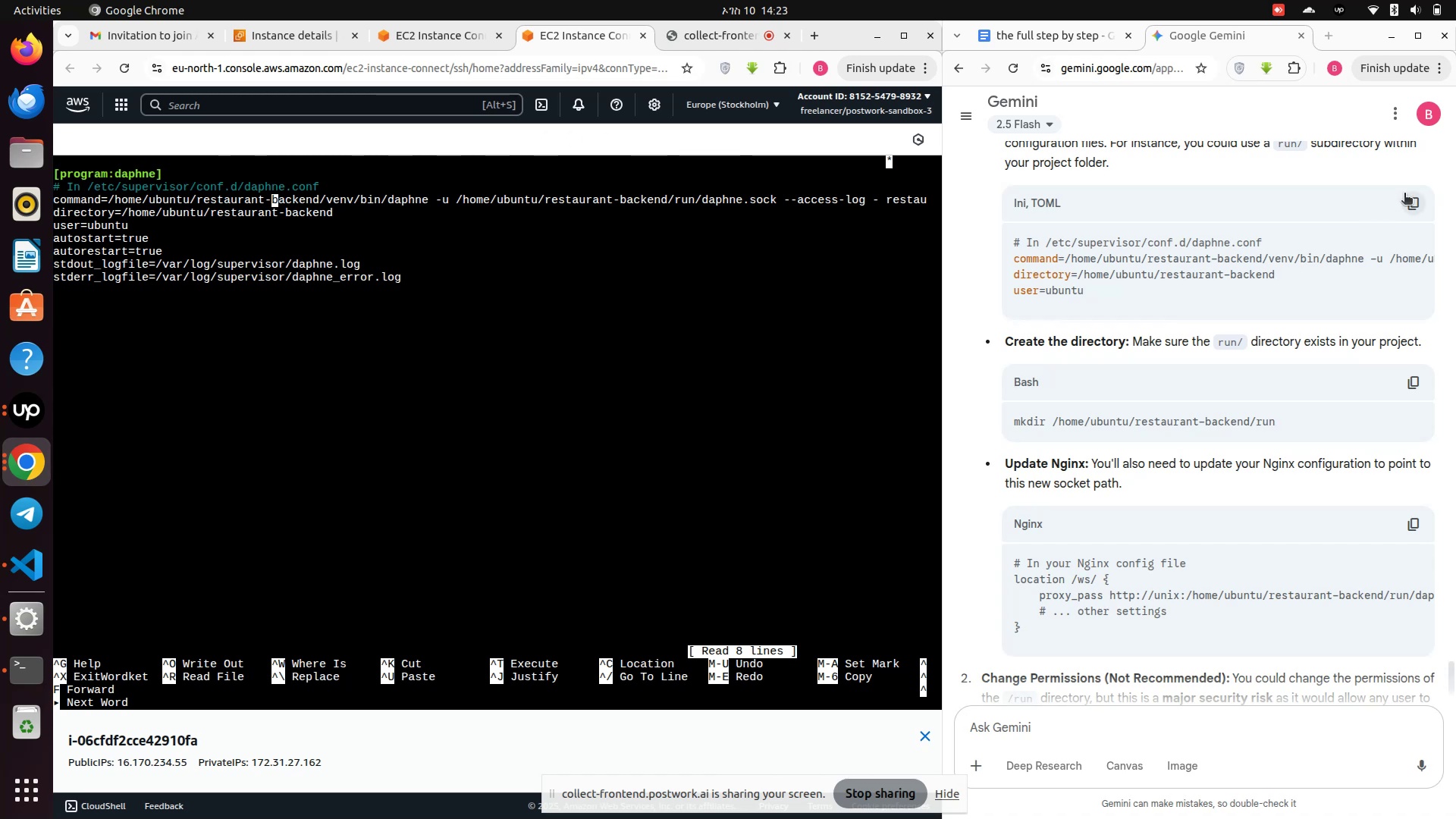 
wait(7.57)
 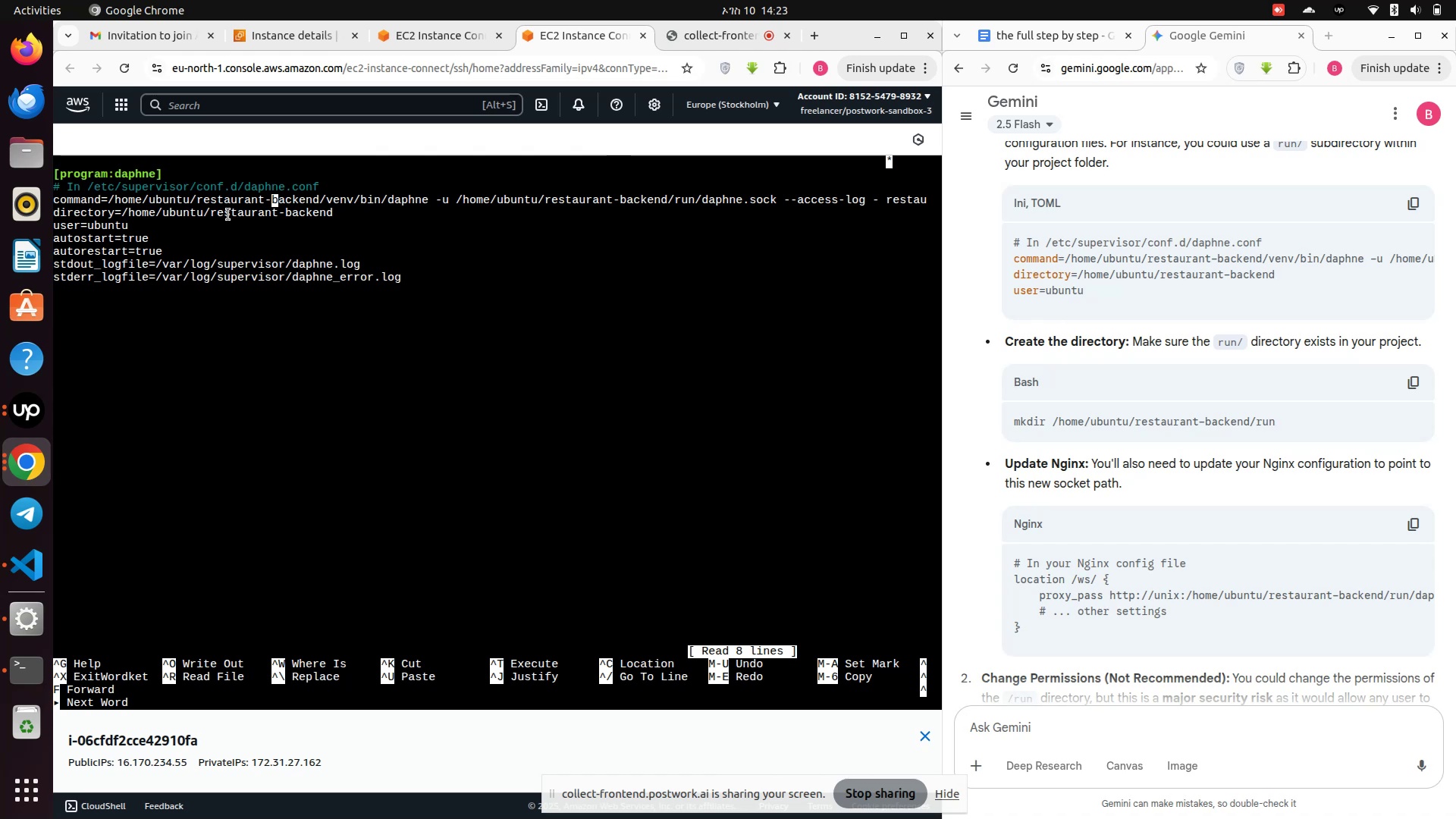 
left_click([325, 190])
 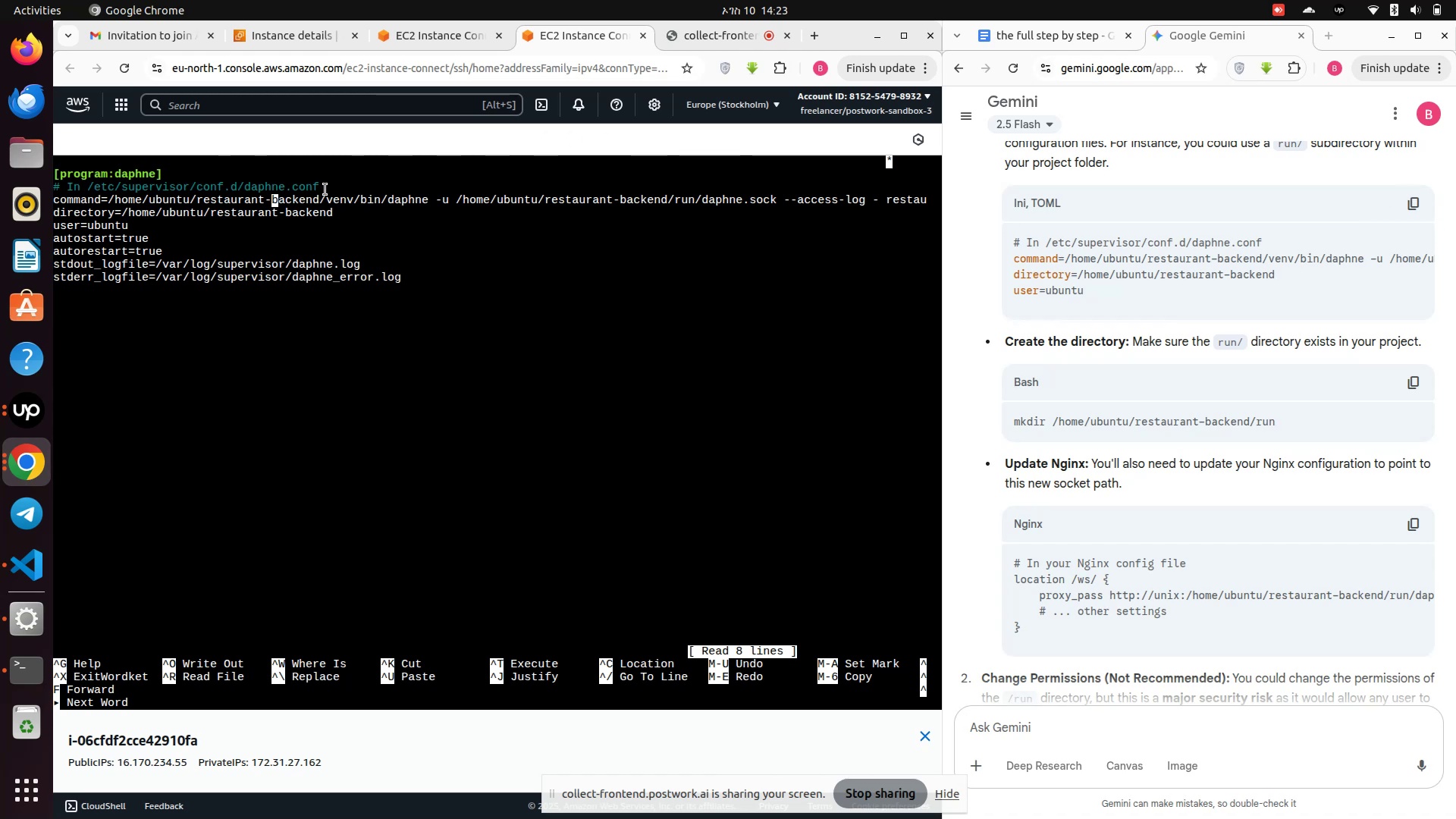 
left_click([325, 190])
 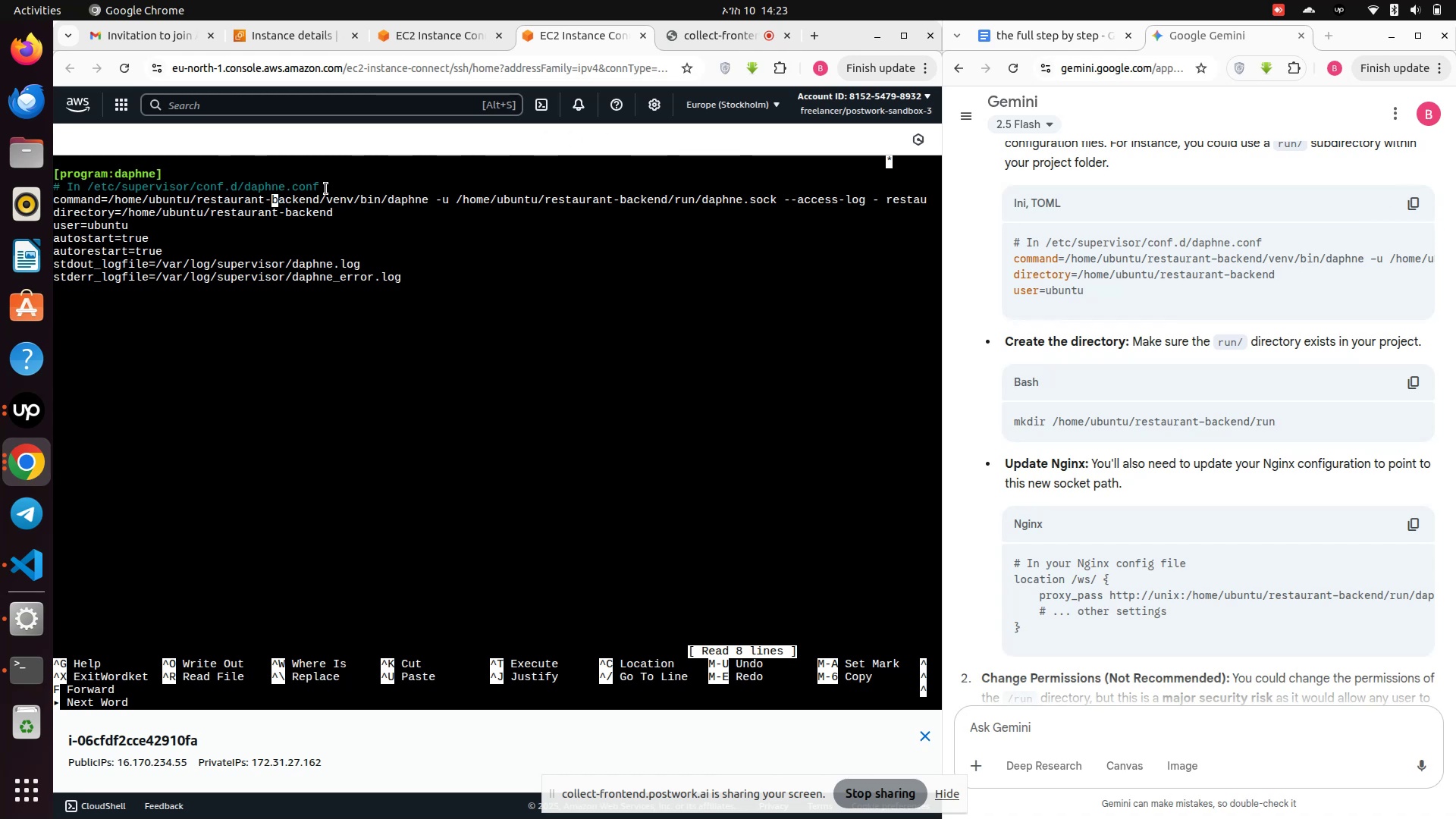 
hold_key(key=ArrowLeft, duration=1.5)
 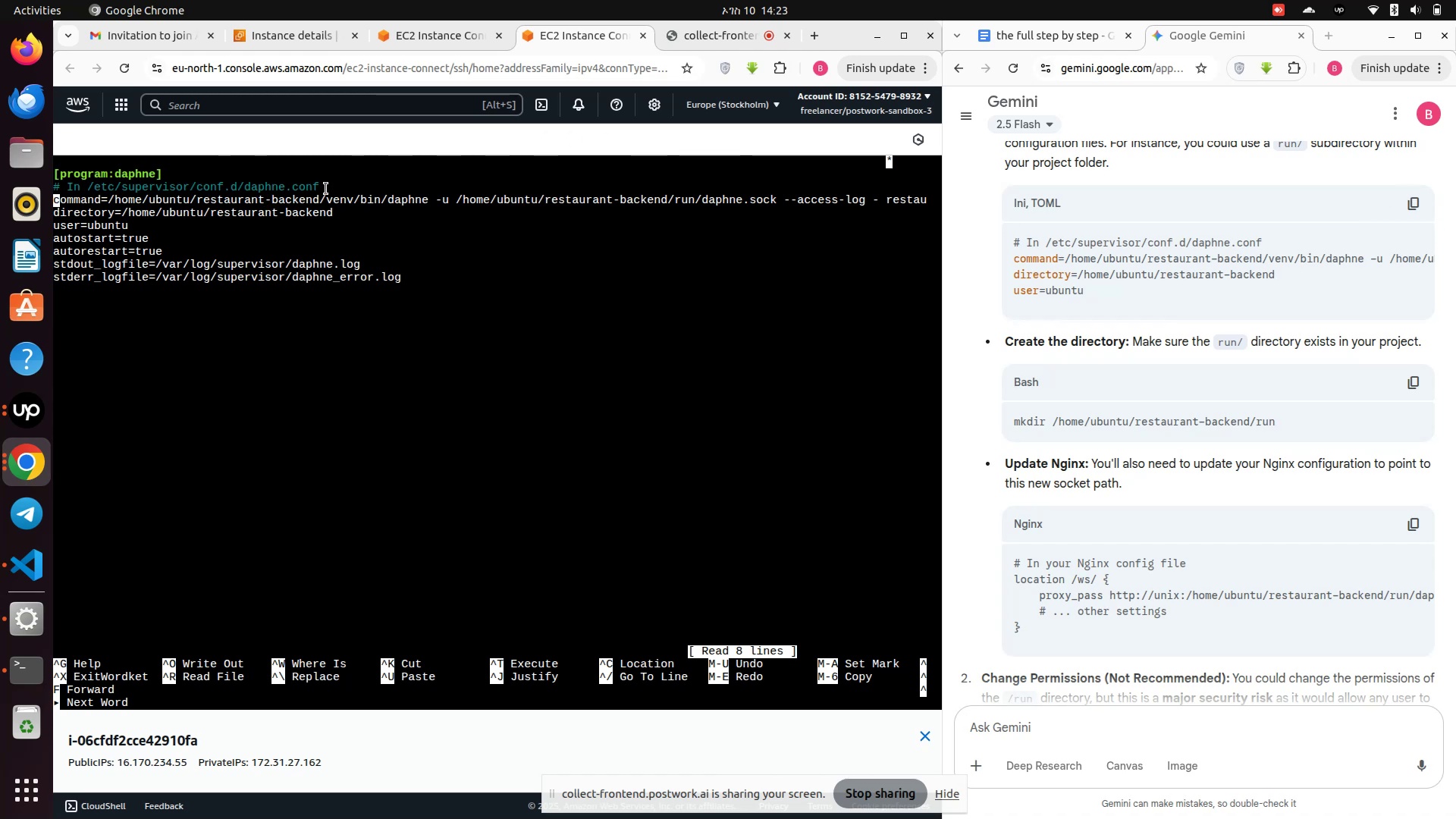 
hold_key(key=ArrowLeft, duration=0.44)
 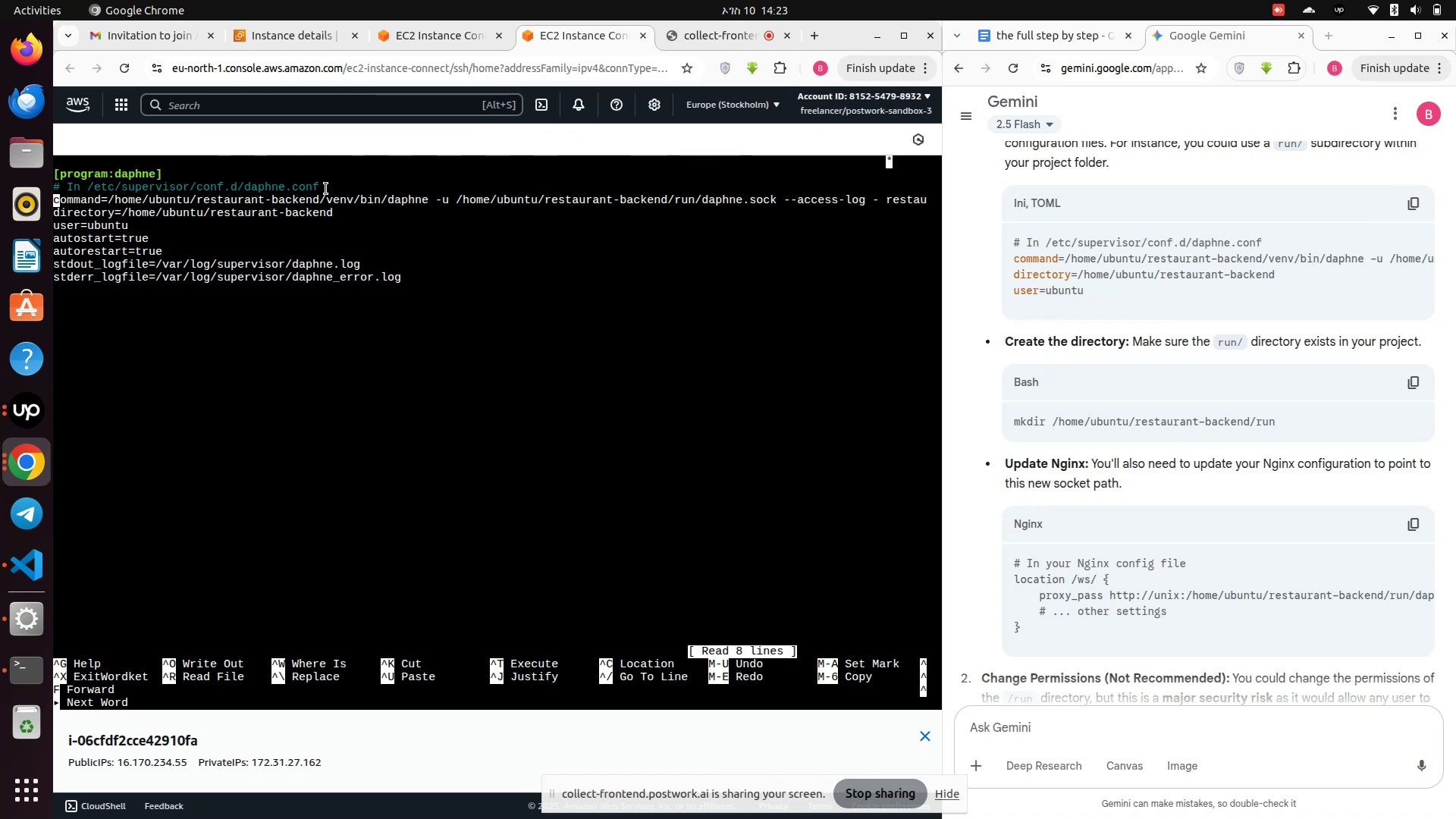 
key(ArrowLeft)
 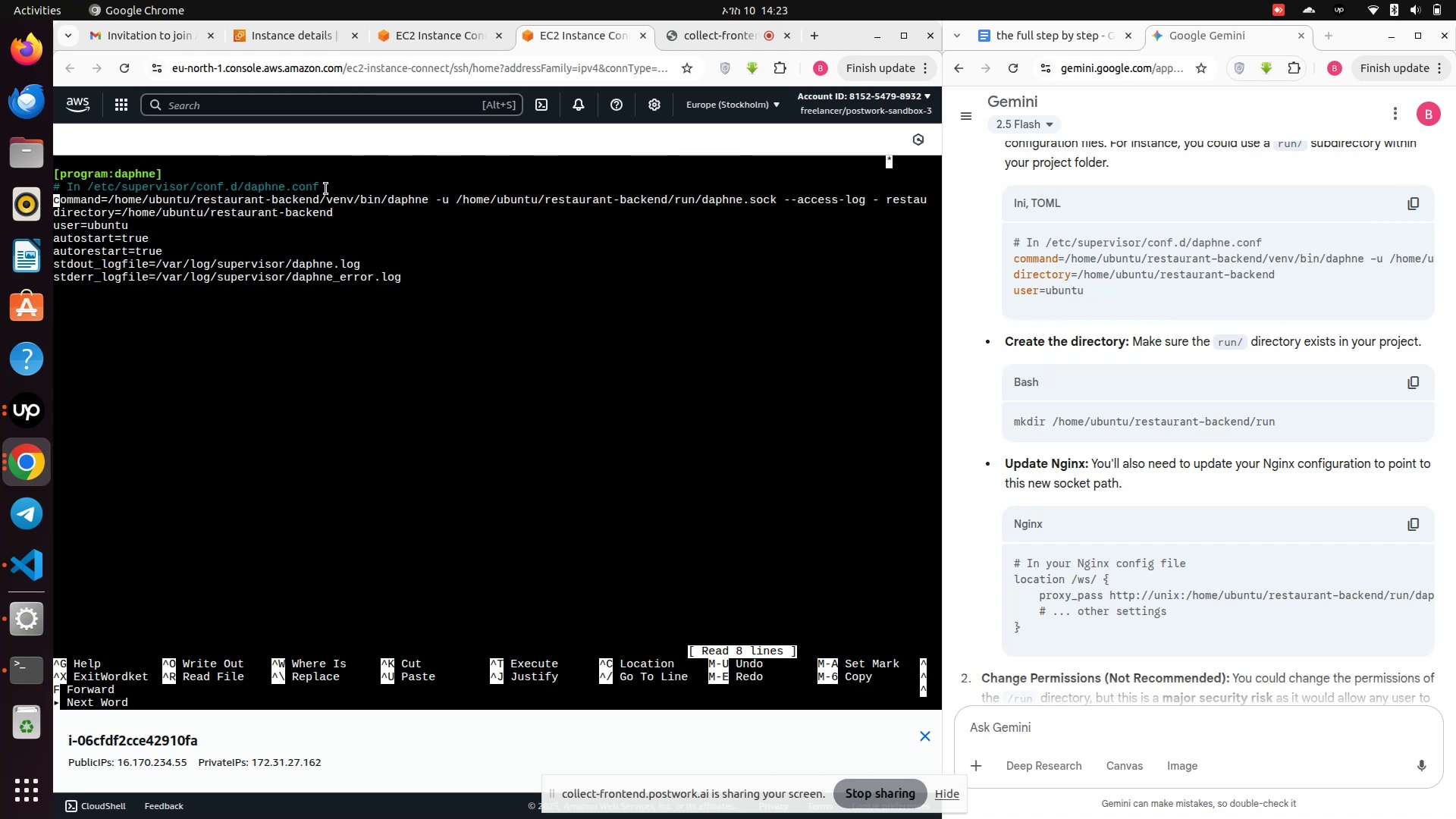 
key(ArrowLeft)
 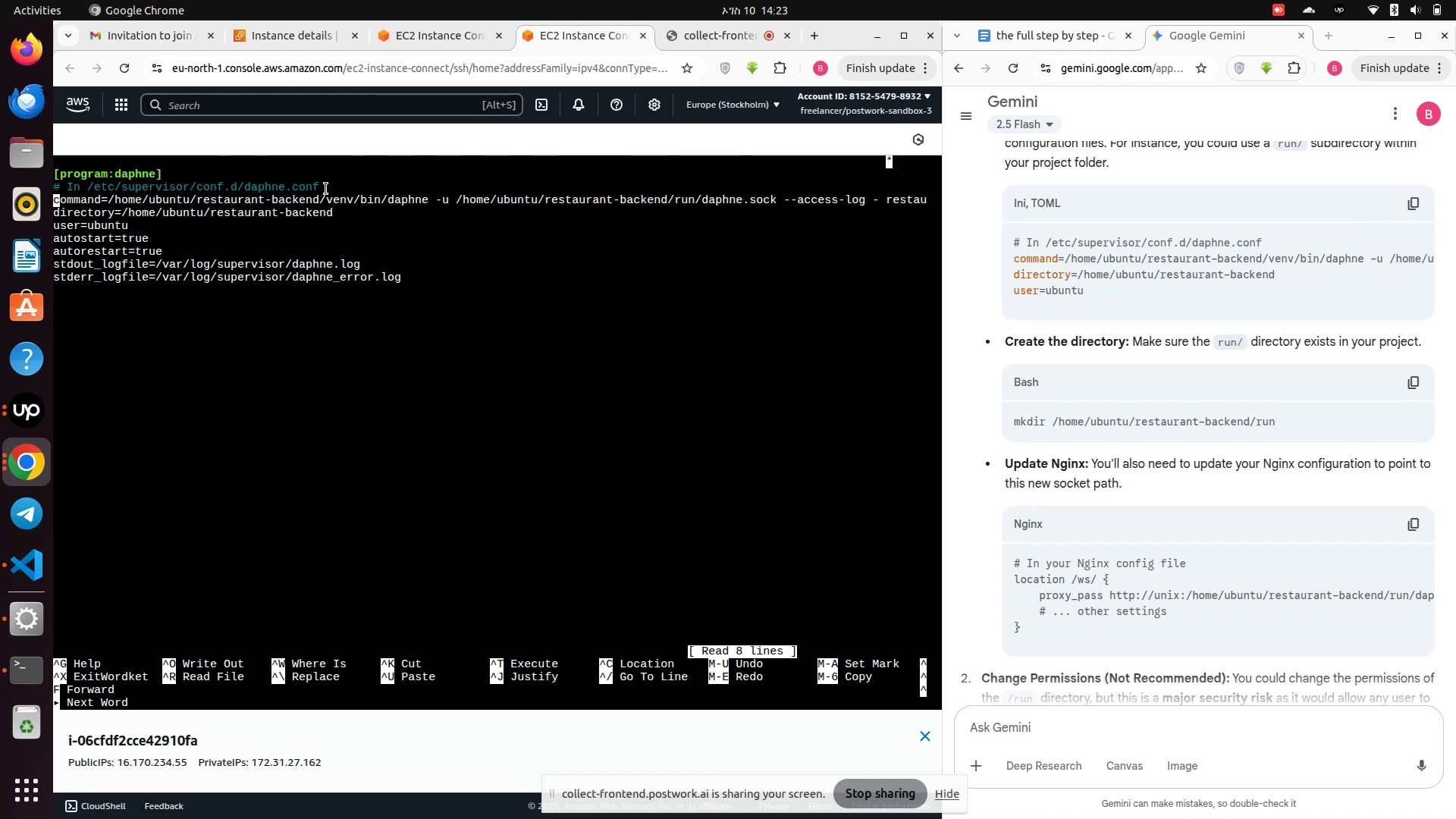 
key(ArrowUp)
 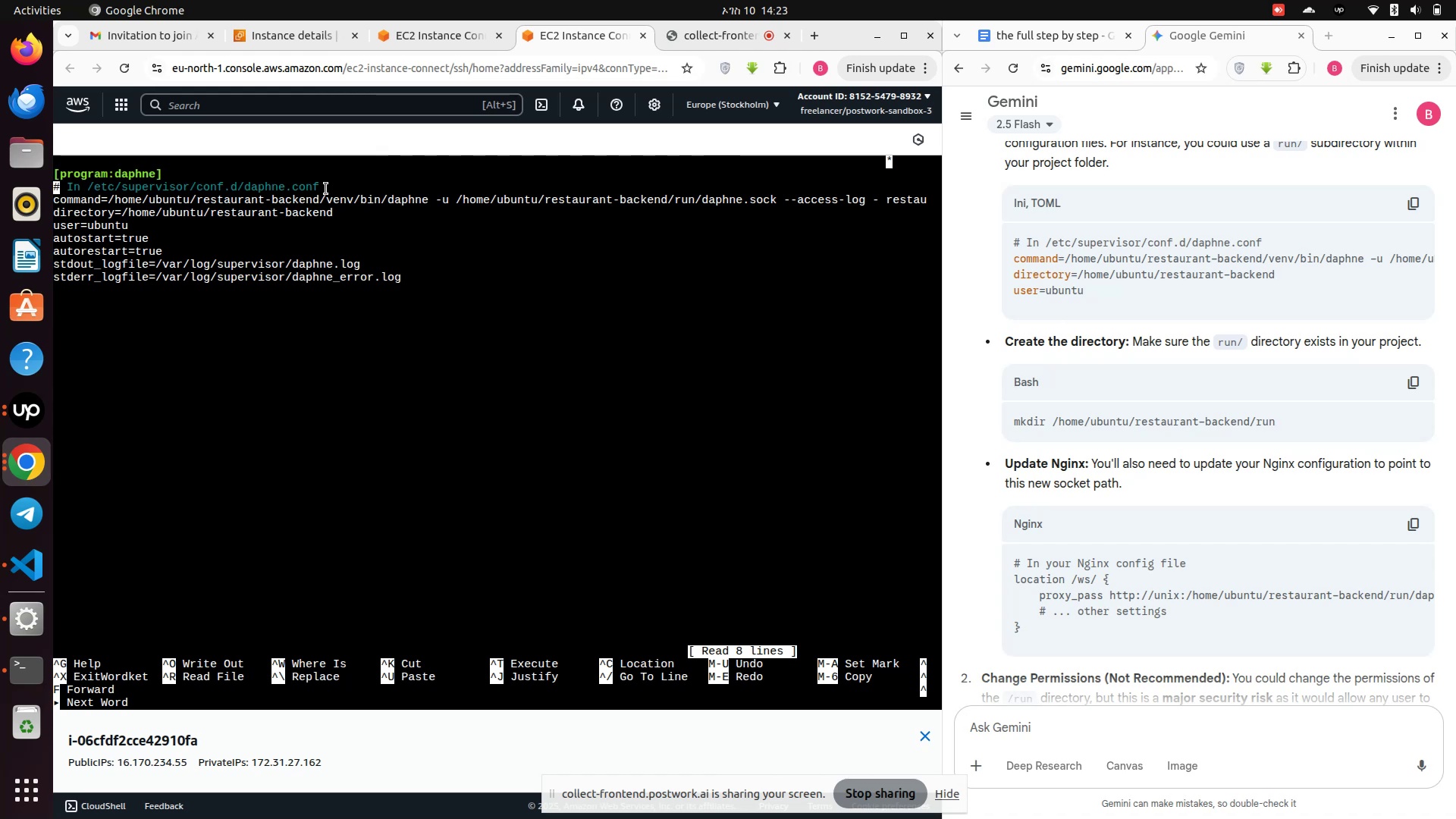 
hold_key(key=ArrowRight, duration=1.52)
 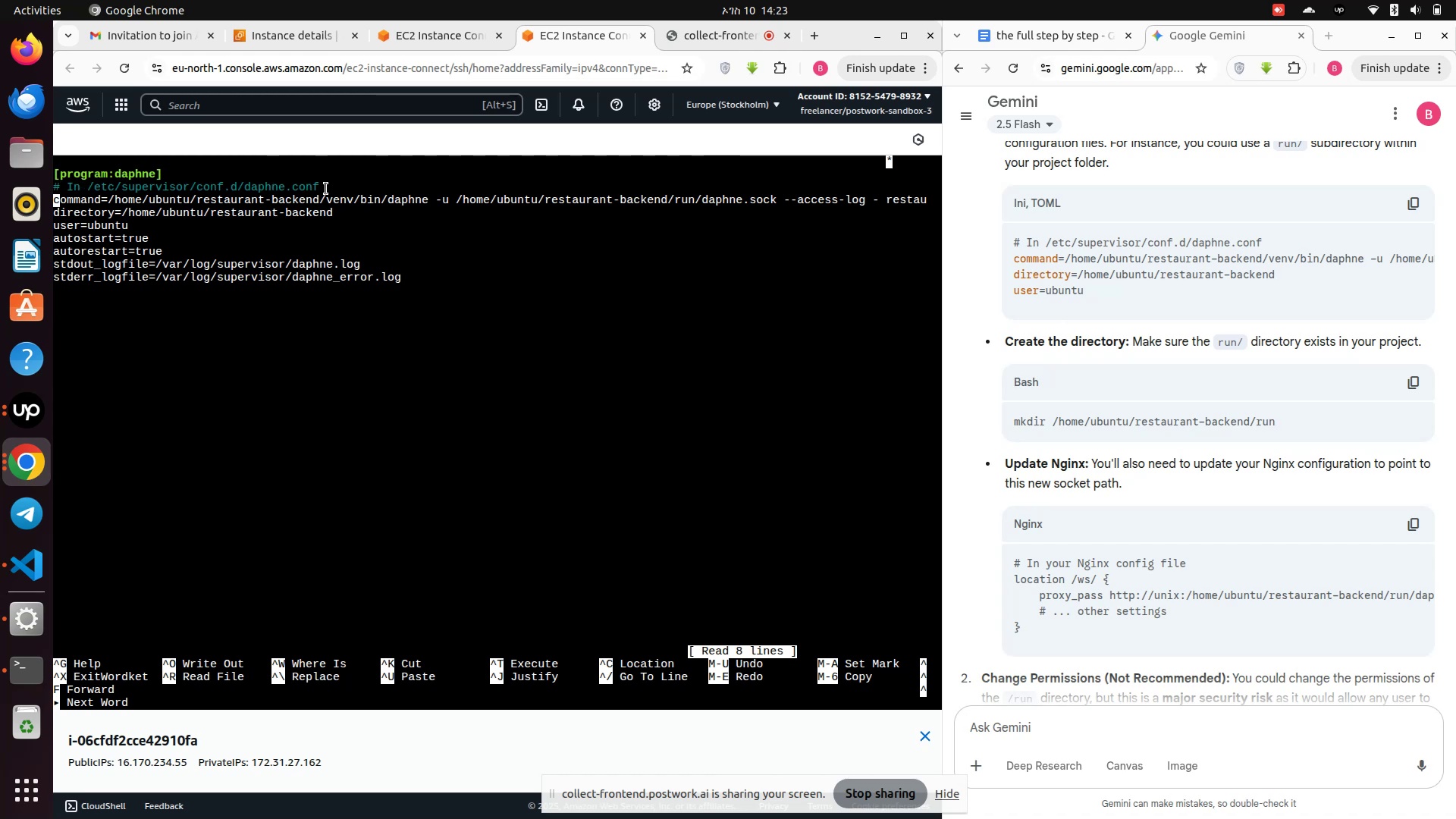 
key(ArrowRight)
 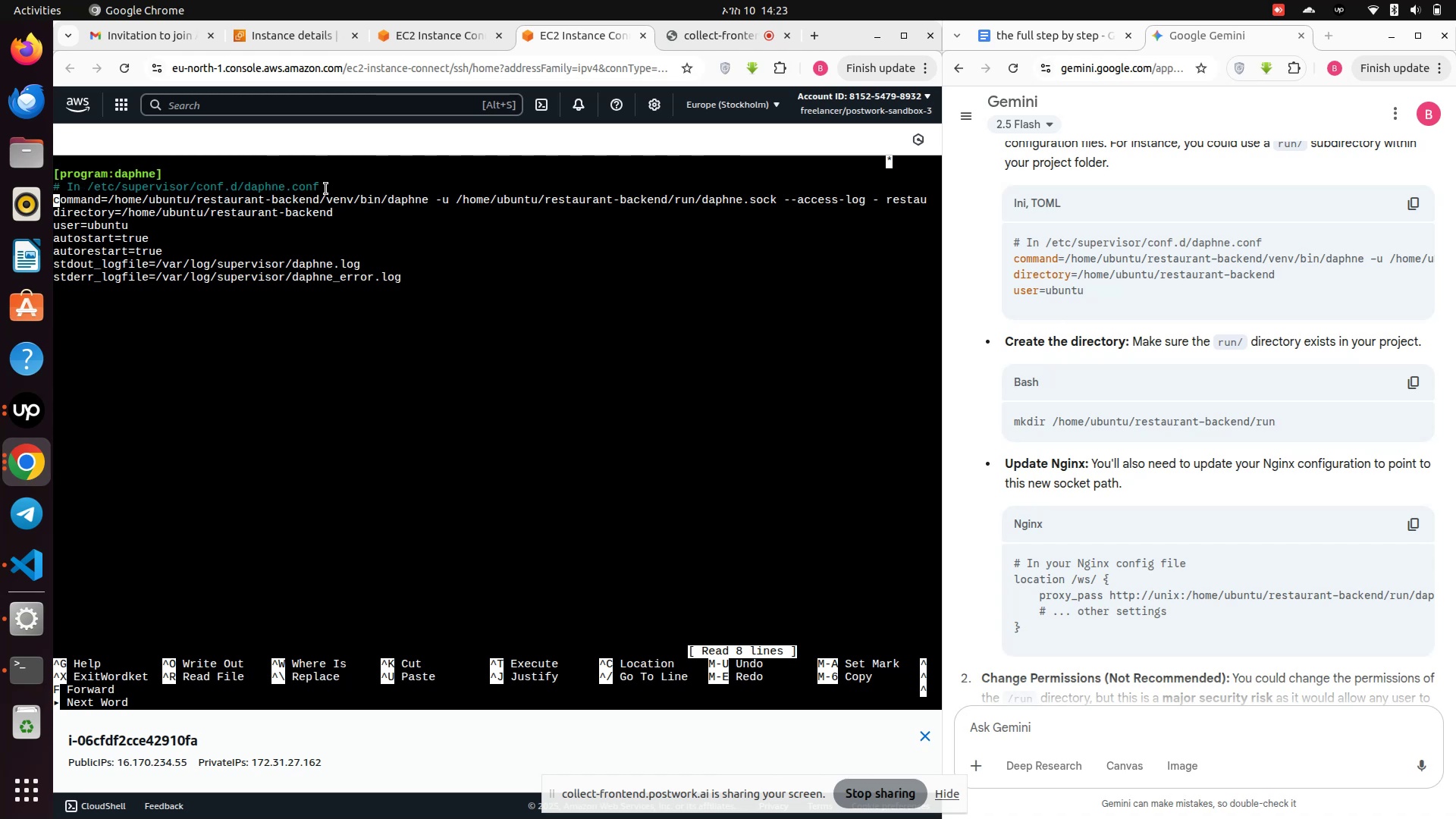 
key(ArrowRight)
 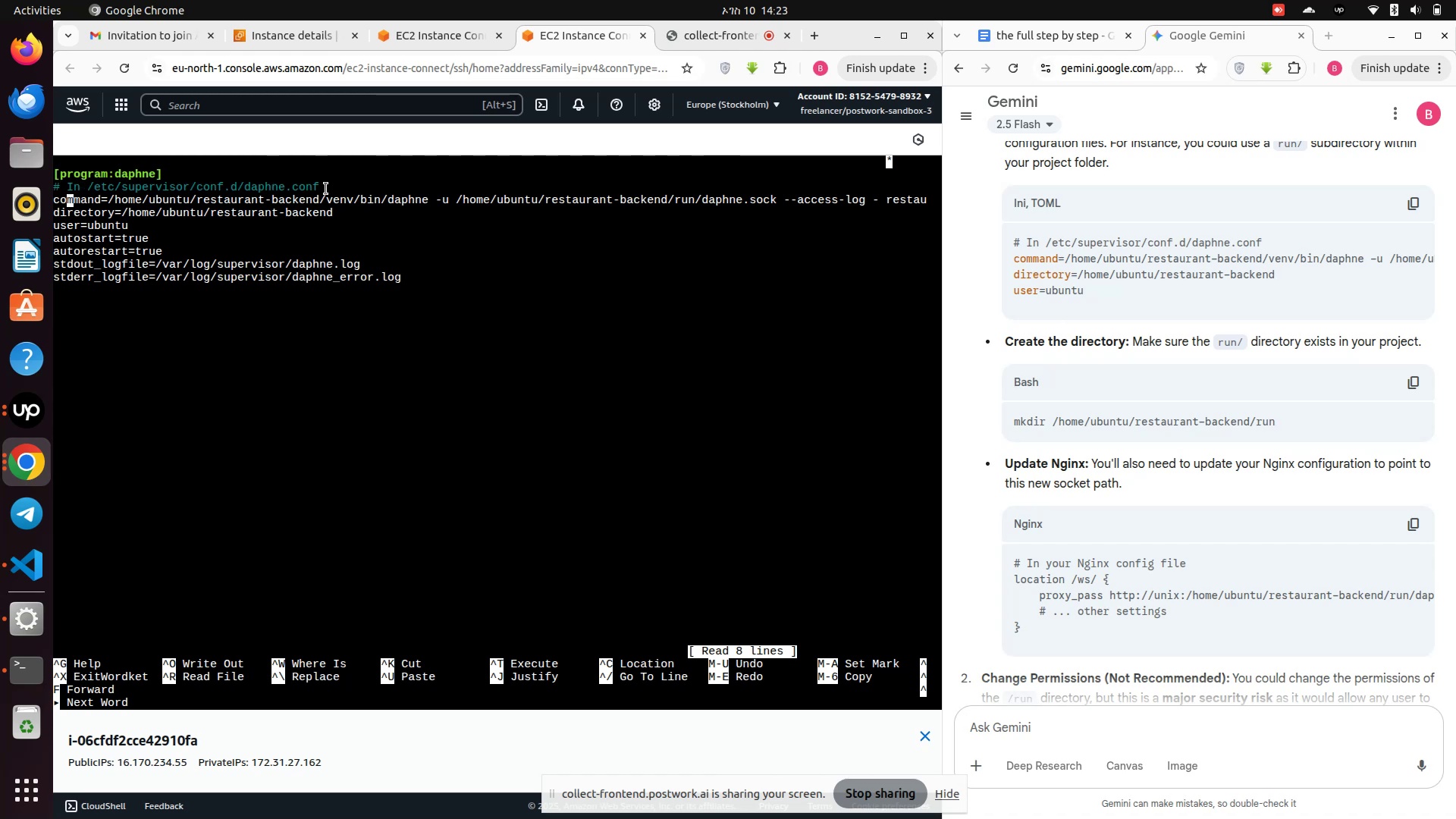 
key(ArrowRight)
 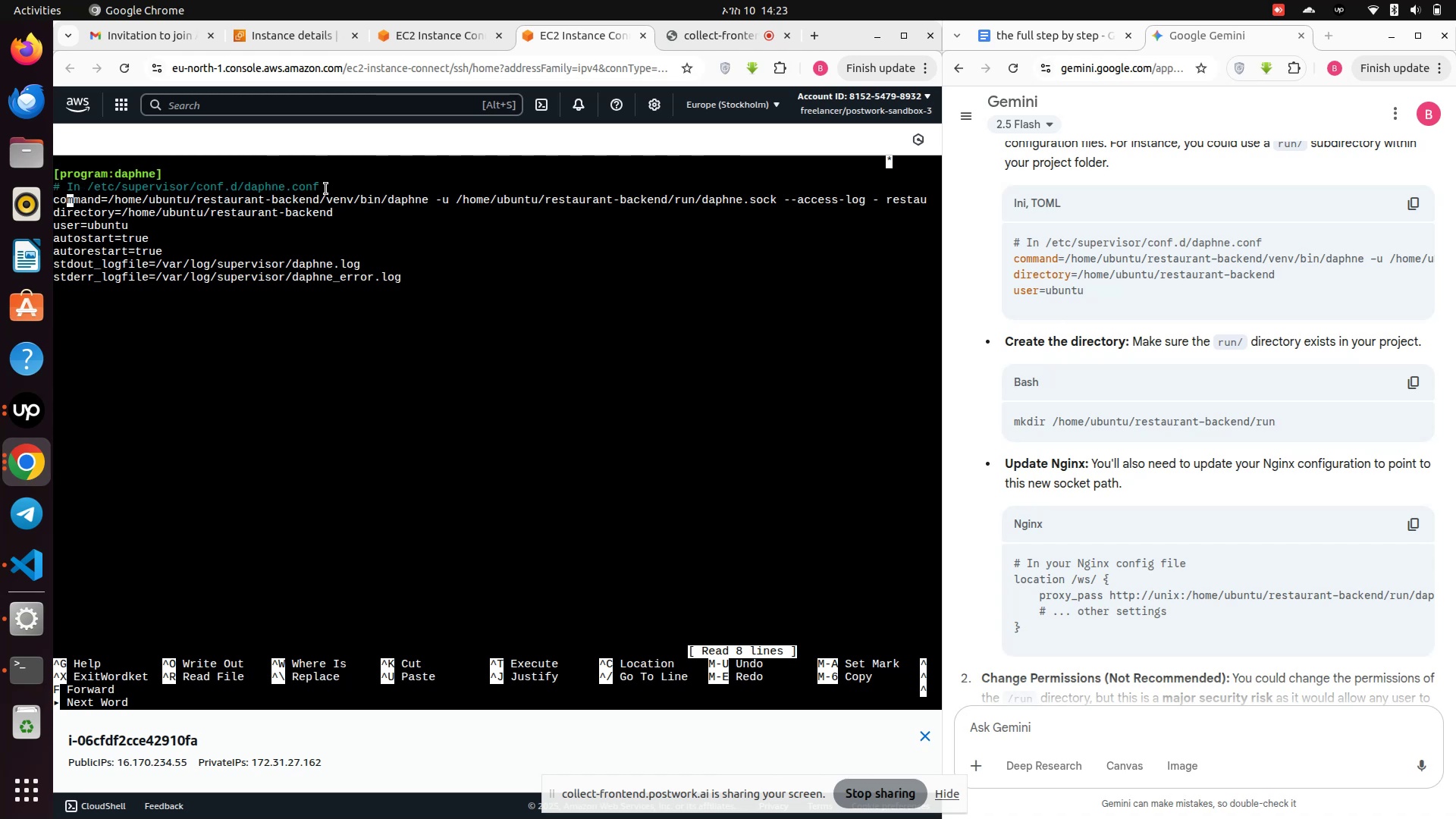 
key(ArrowRight)
 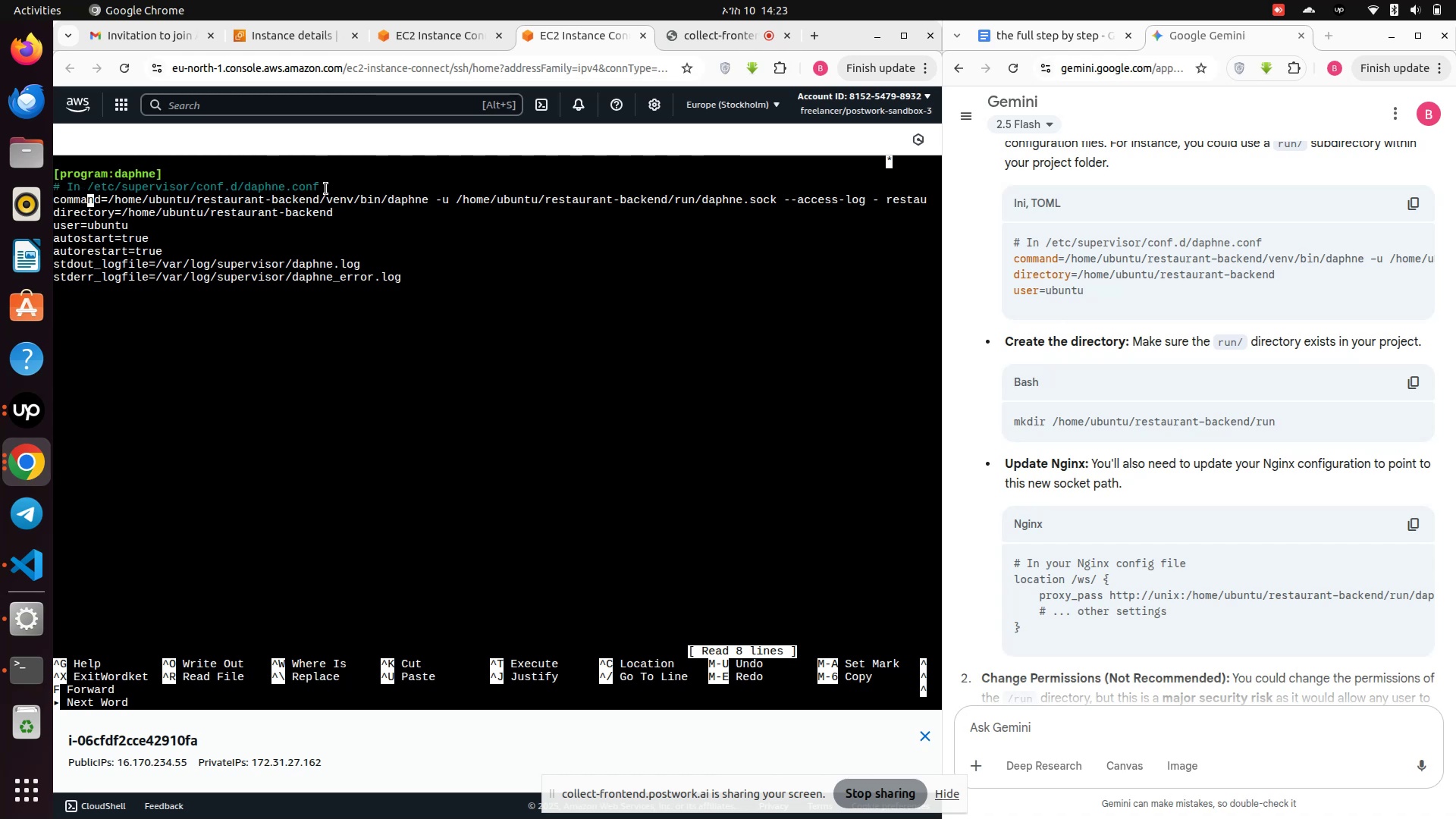 
key(ArrowRight)
 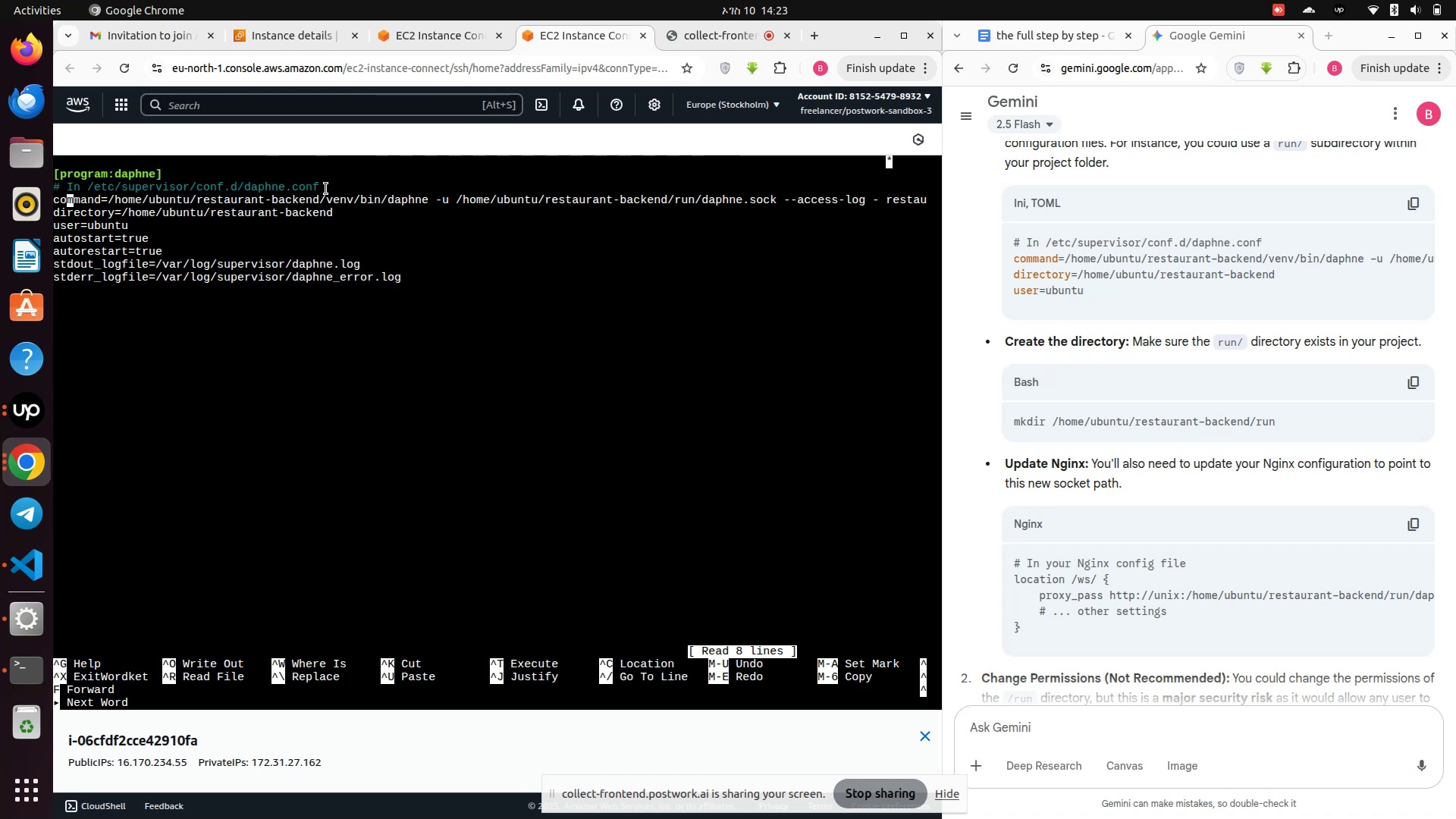 
key(ArrowRight)
 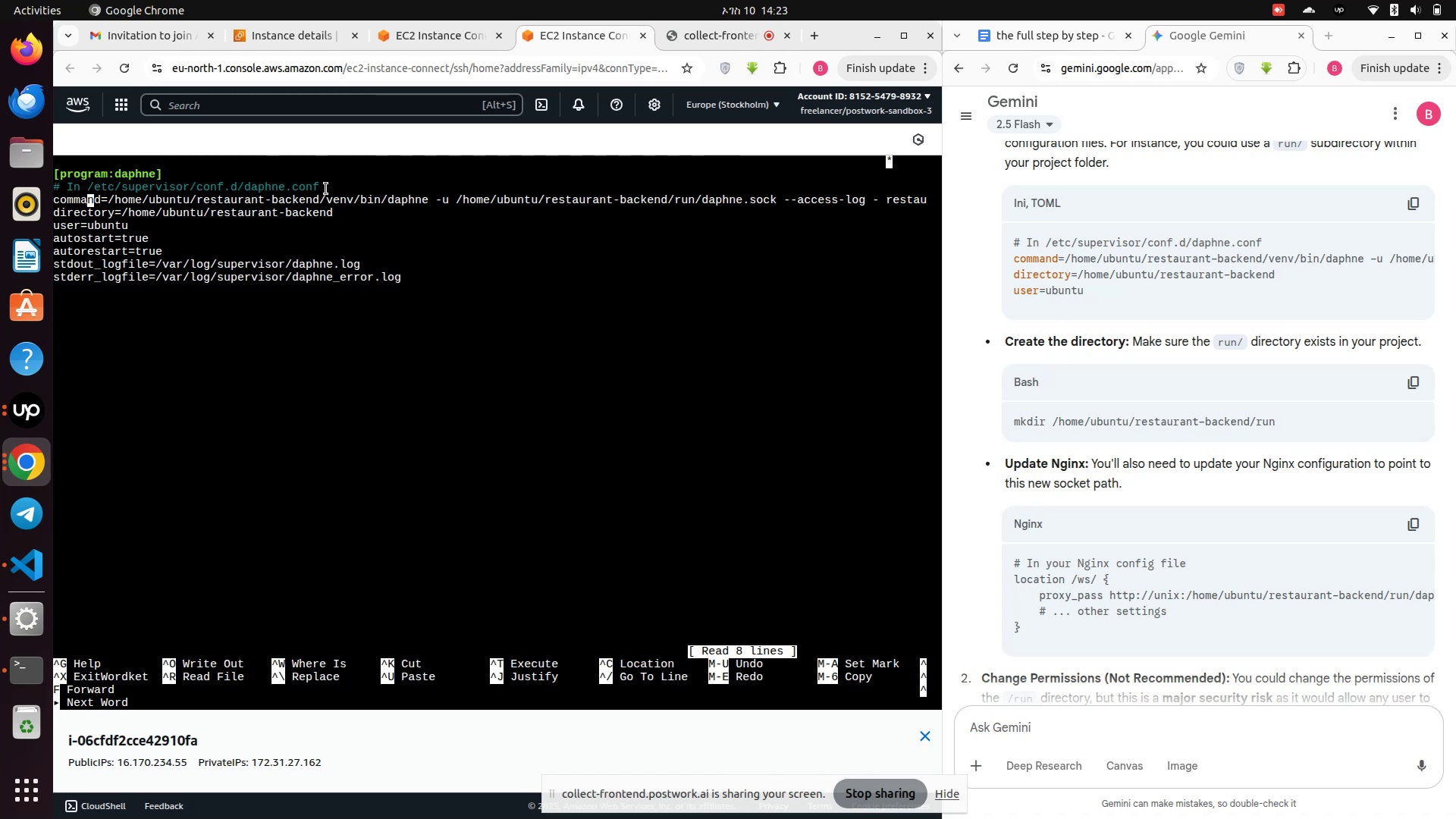 
key(ArrowRight)
 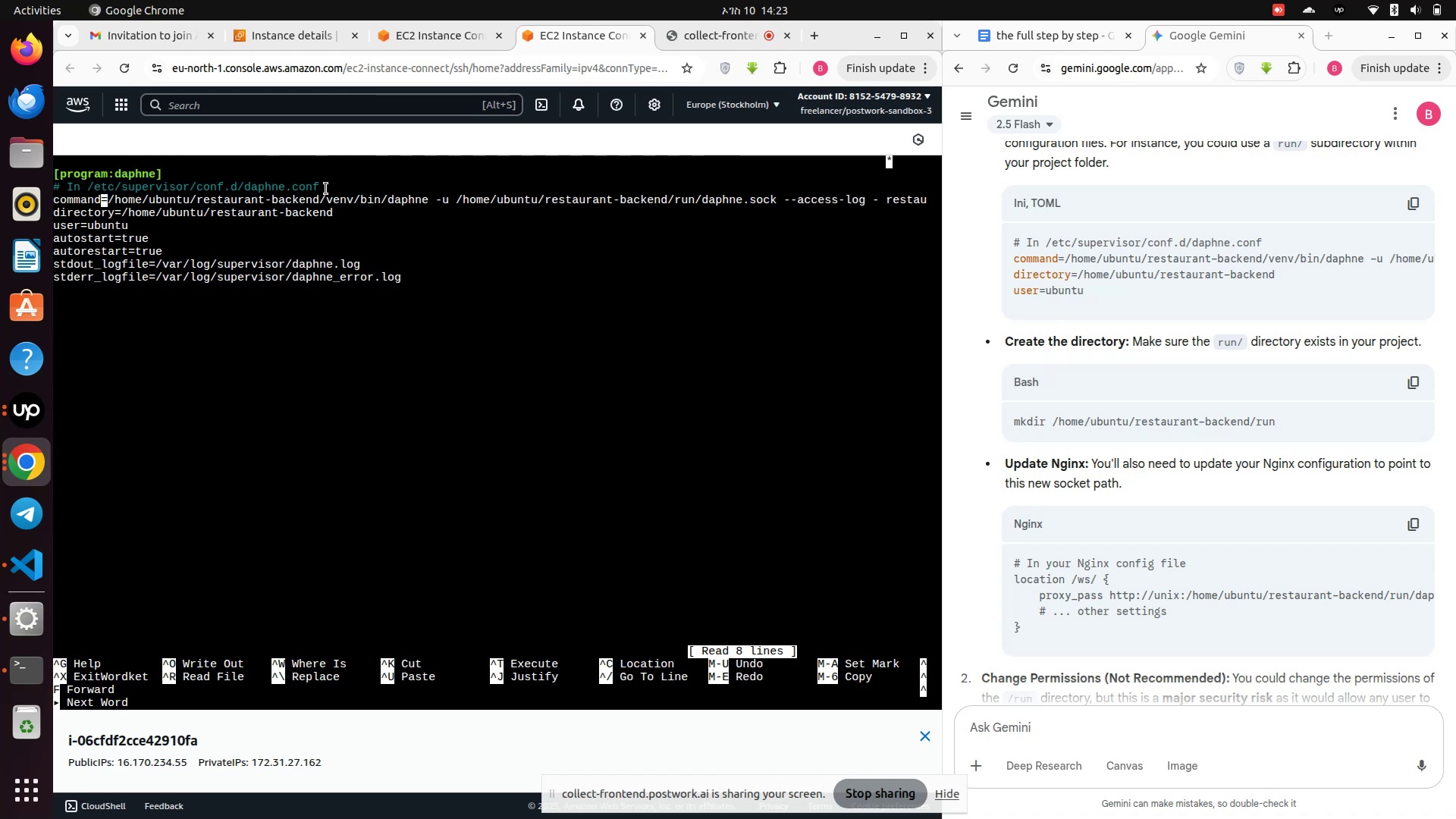 
key(ArrowRight)
 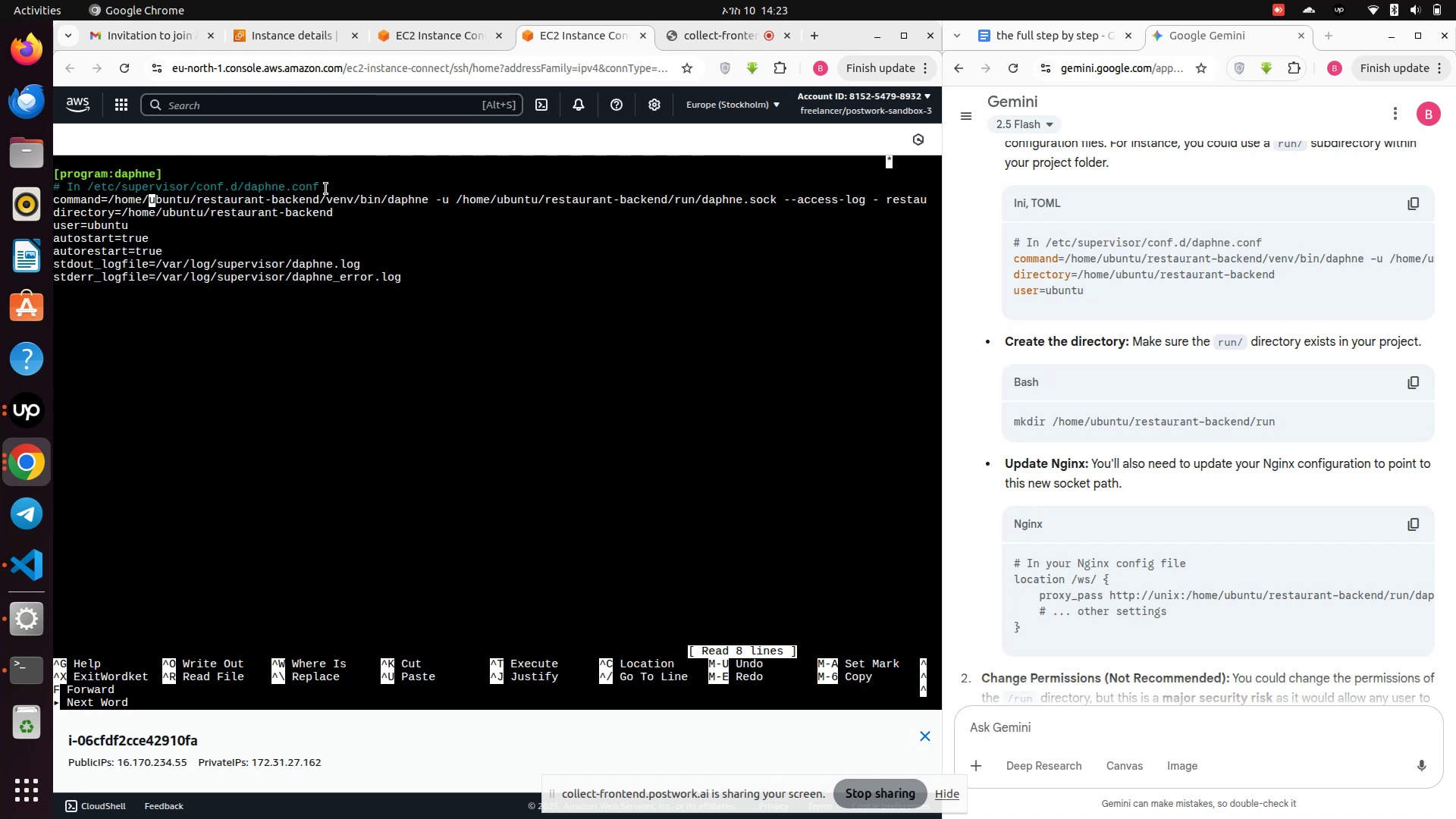 
hold_key(key=ArrowLeft, duration=1.5)
 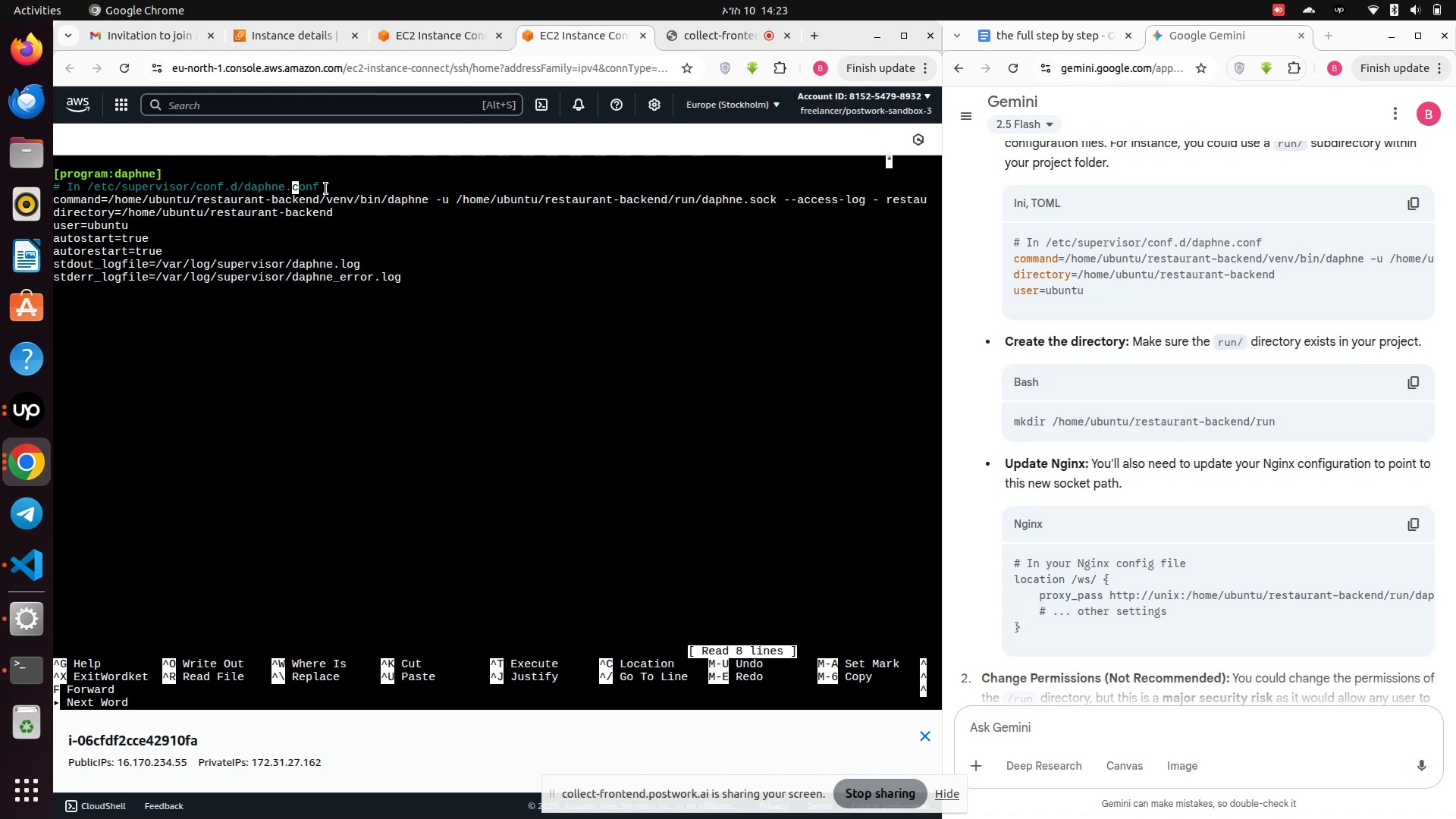 
key(ArrowLeft)
 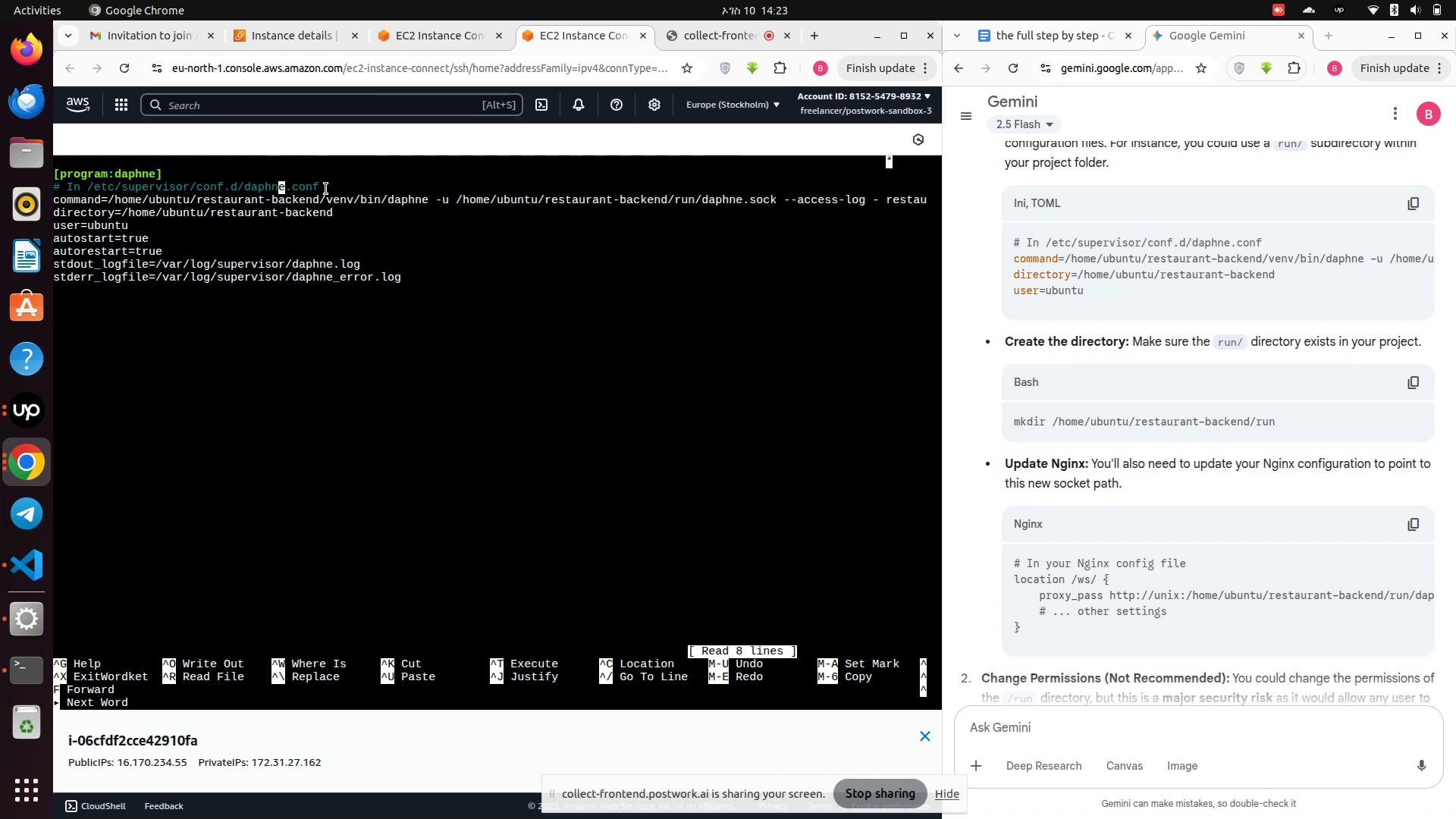 
key(ArrowLeft)
 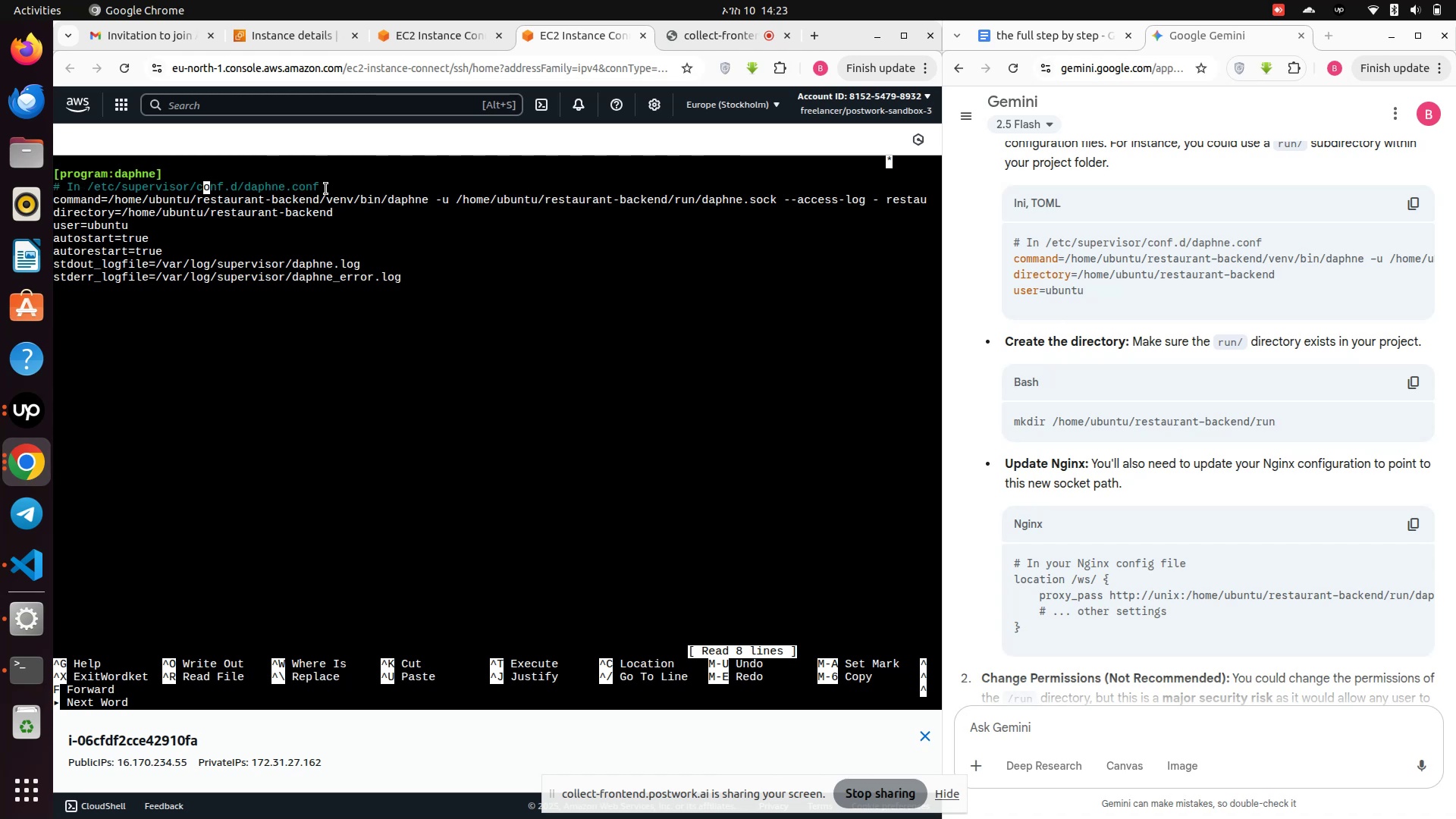 
hold_key(key=ArrowRight, duration=0.92)
 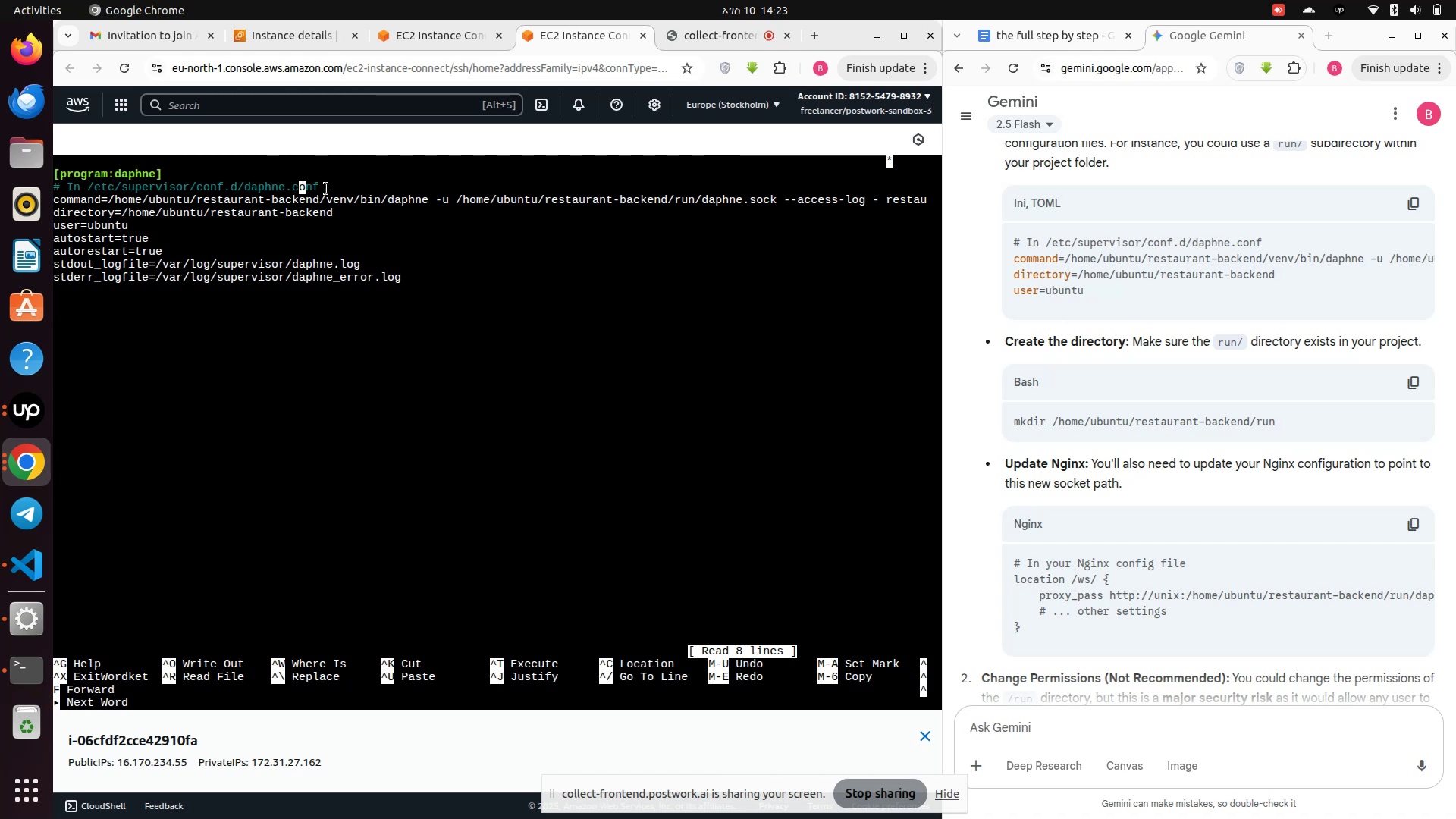 
key(ArrowRight)
 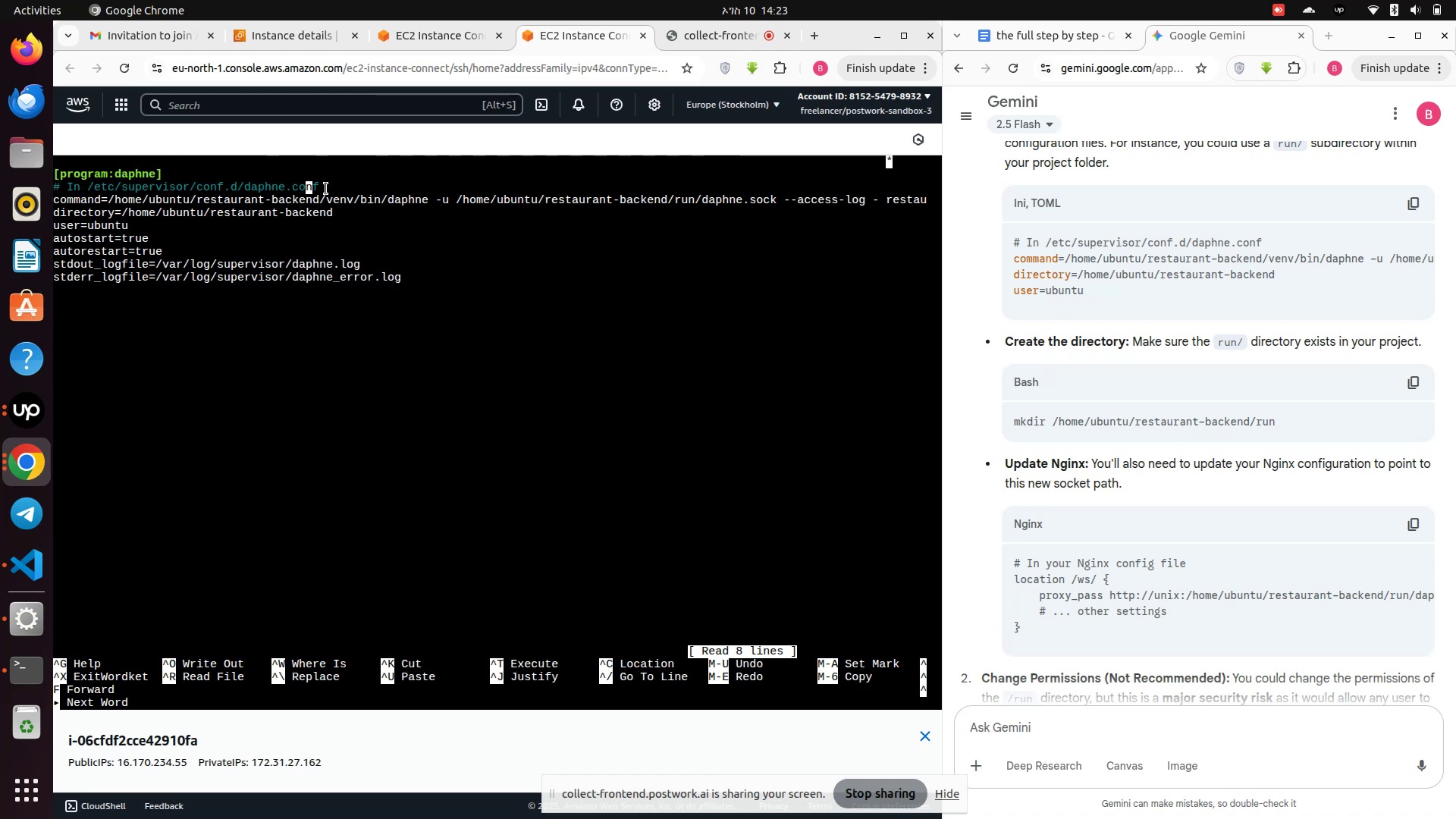 
key(ArrowRight)
 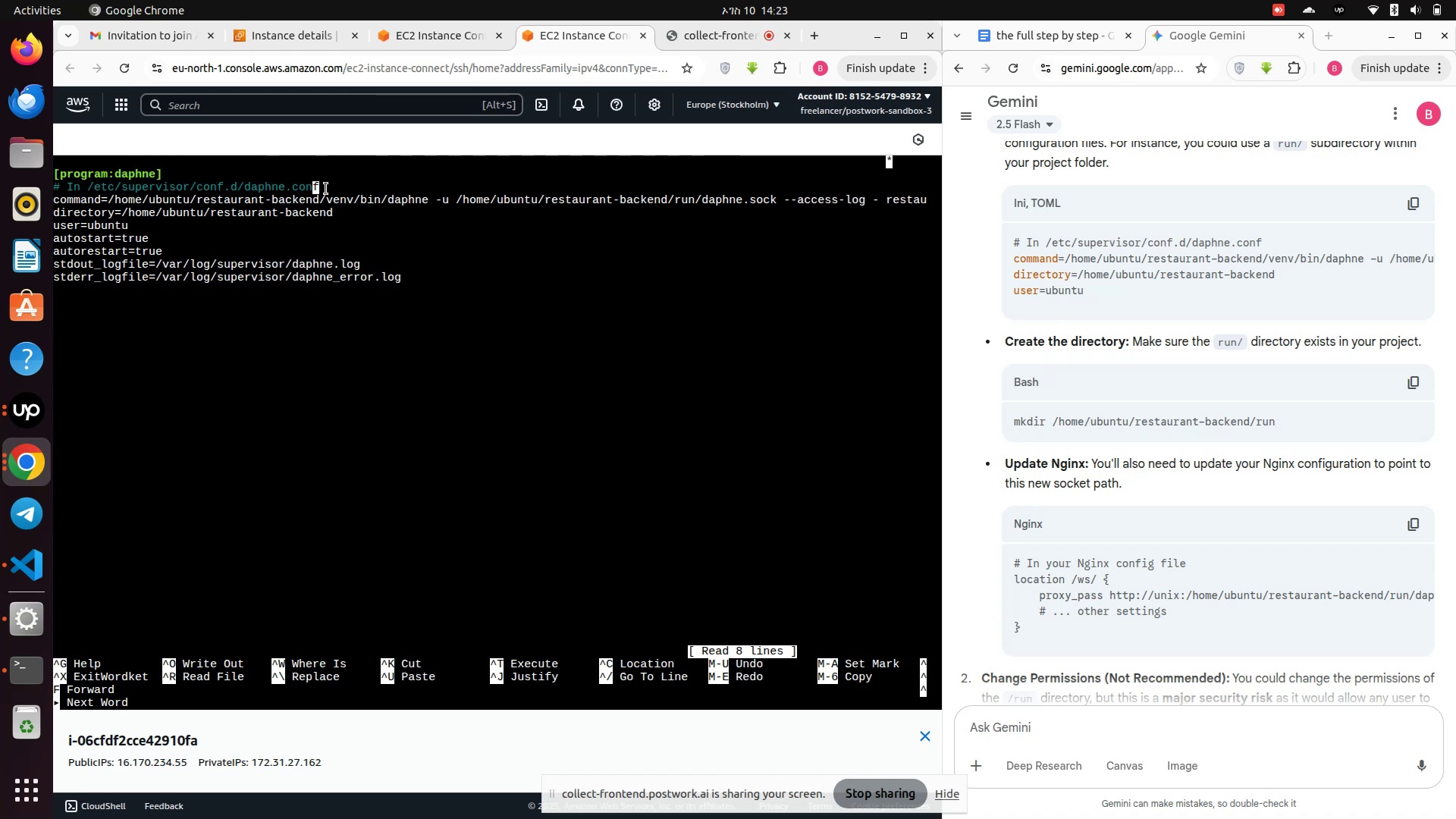 
key(ArrowRight)
 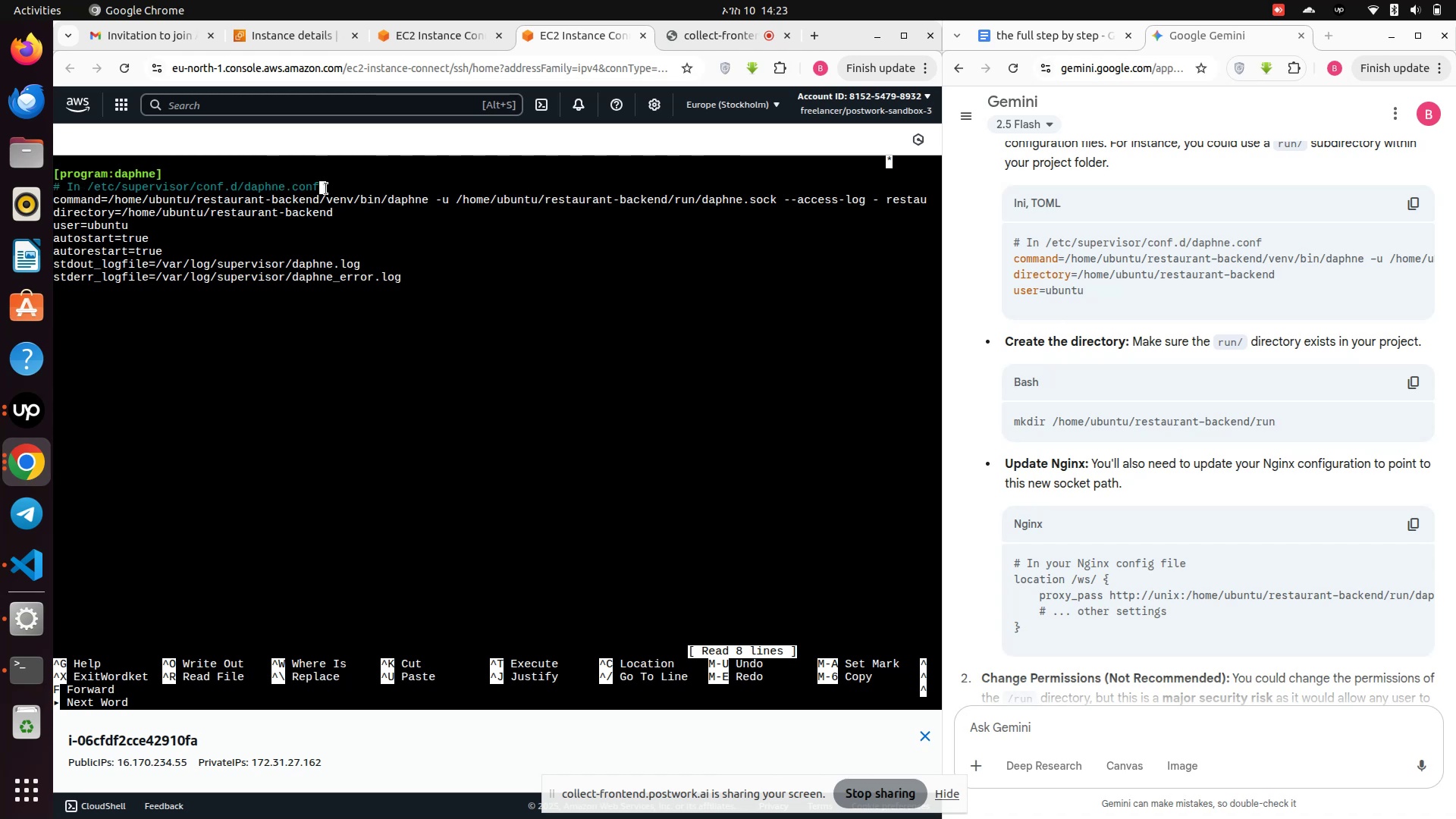 
hold_key(key=Backspace, duration=1.16)
 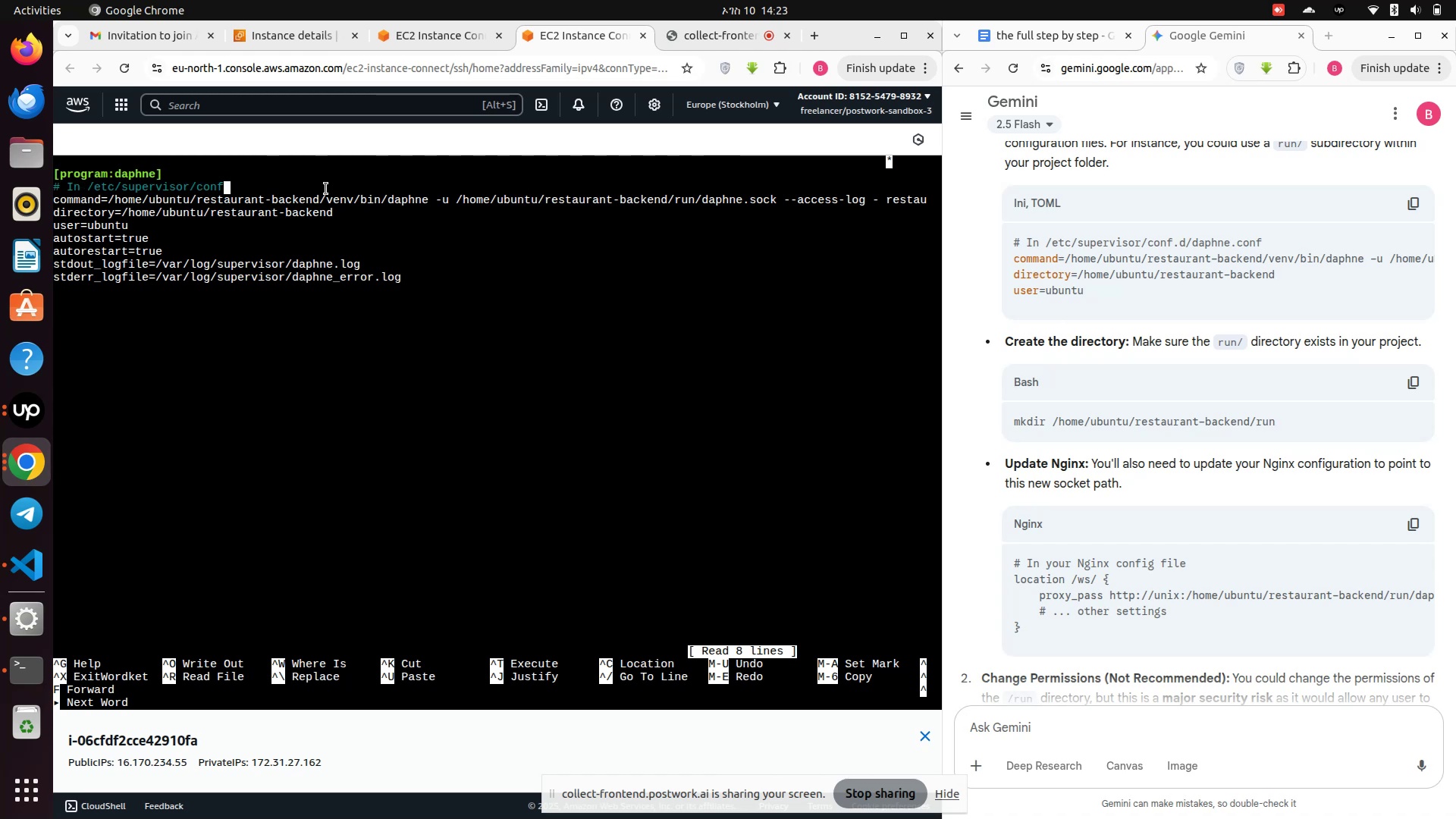 
hold_key(key=Backspace, duration=0.76)
 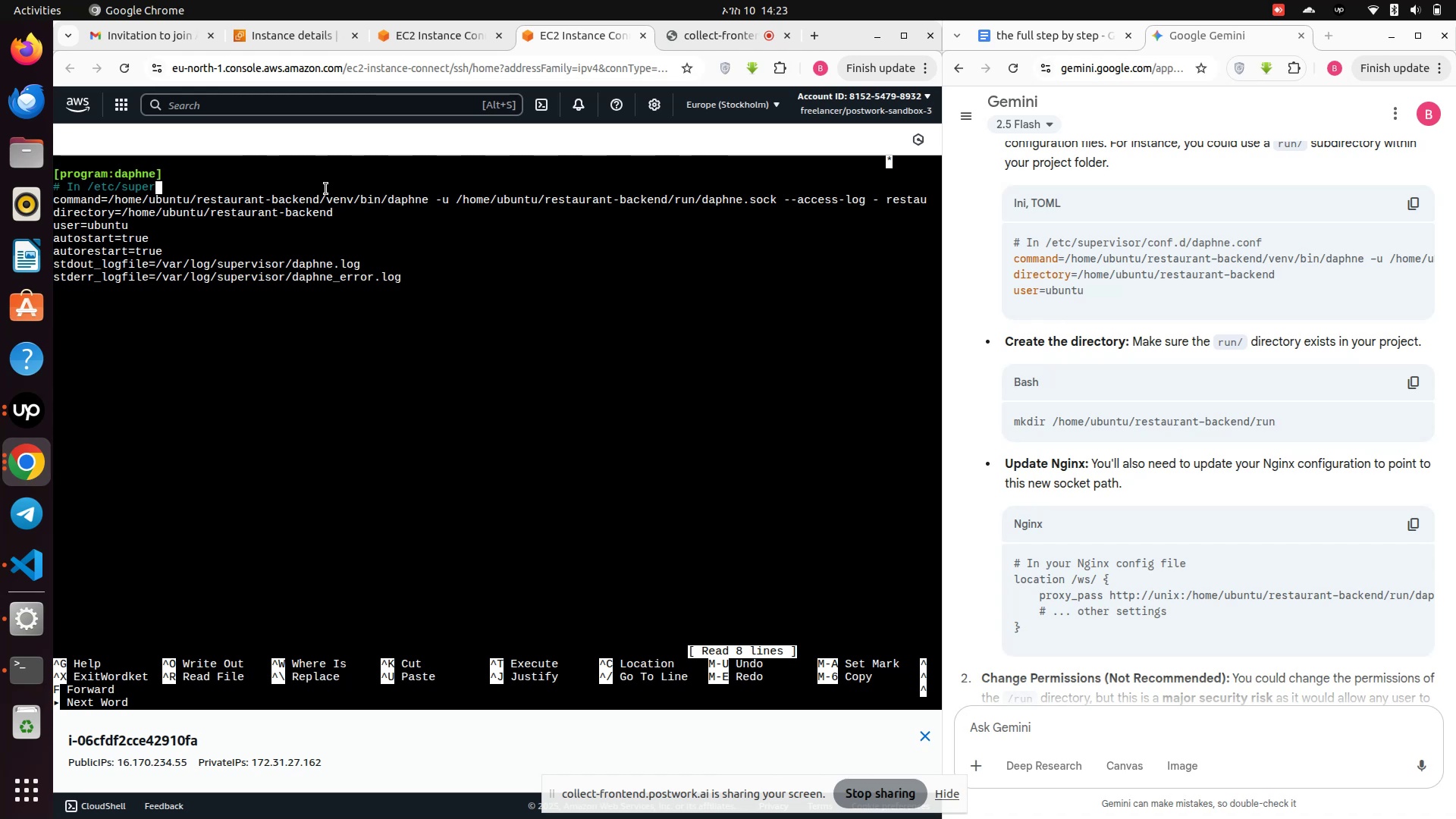 
key(Backspace)
 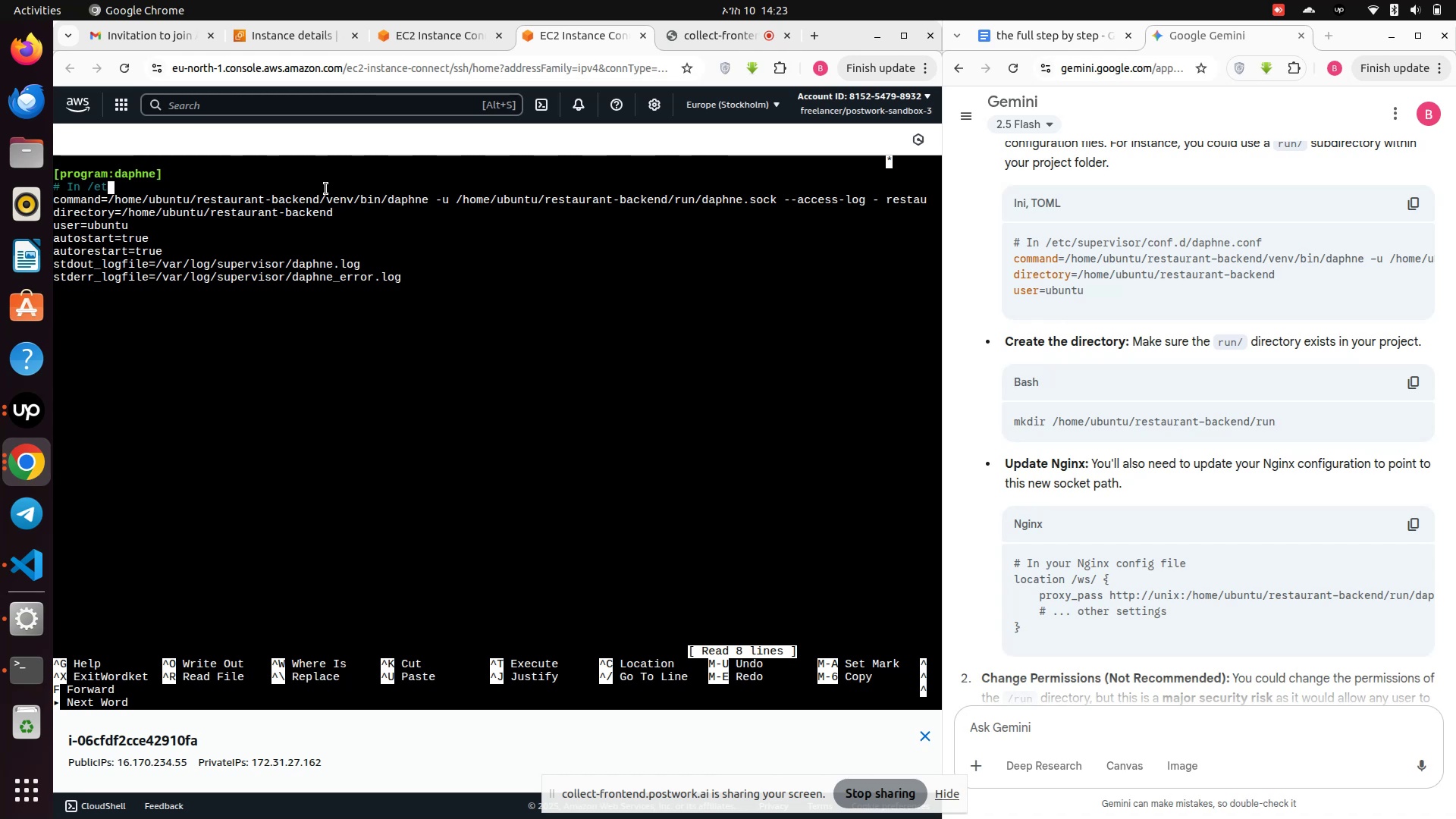 
key(Backspace)
 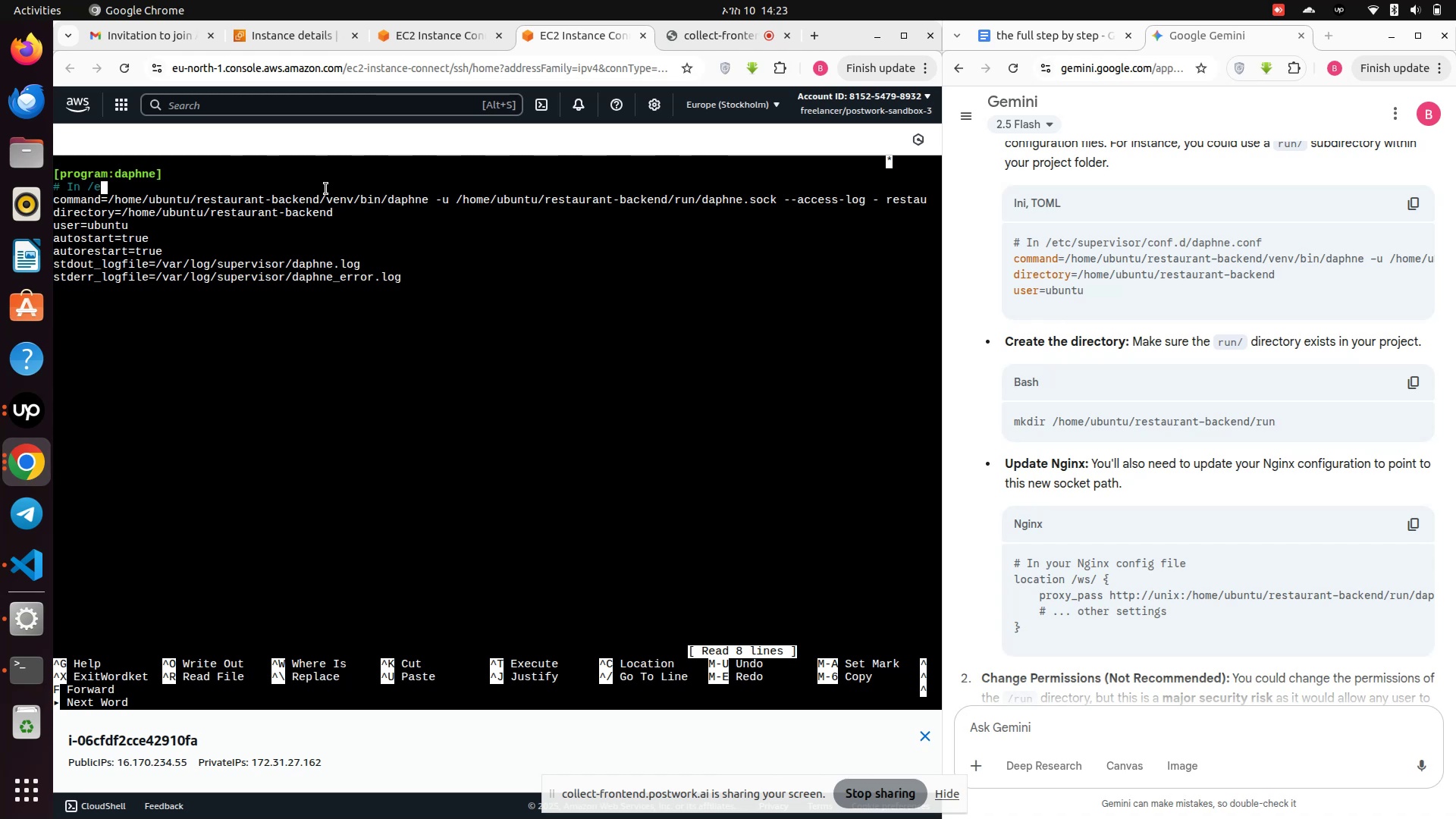 
key(Backspace)
 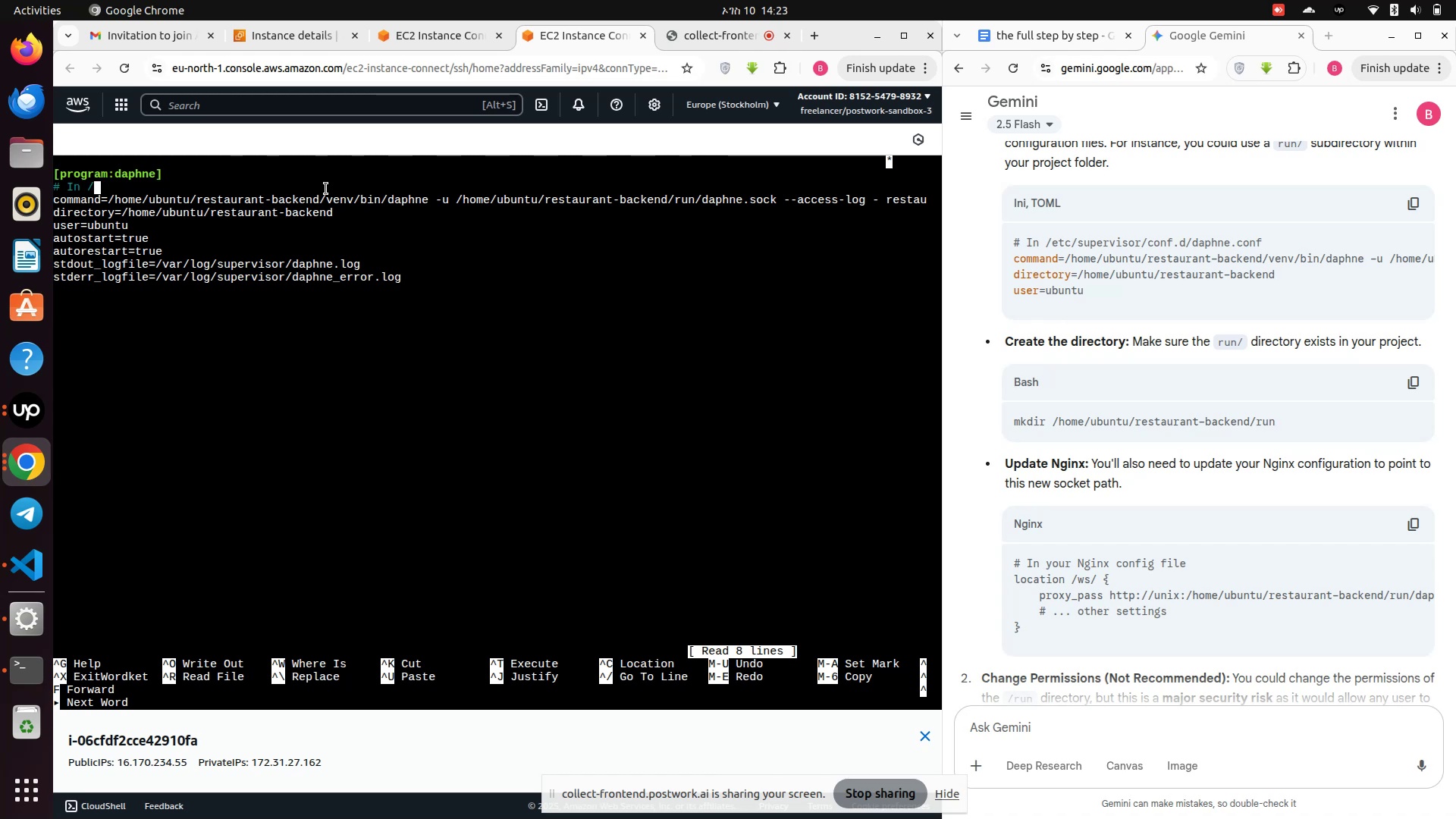 
key(Backspace)
 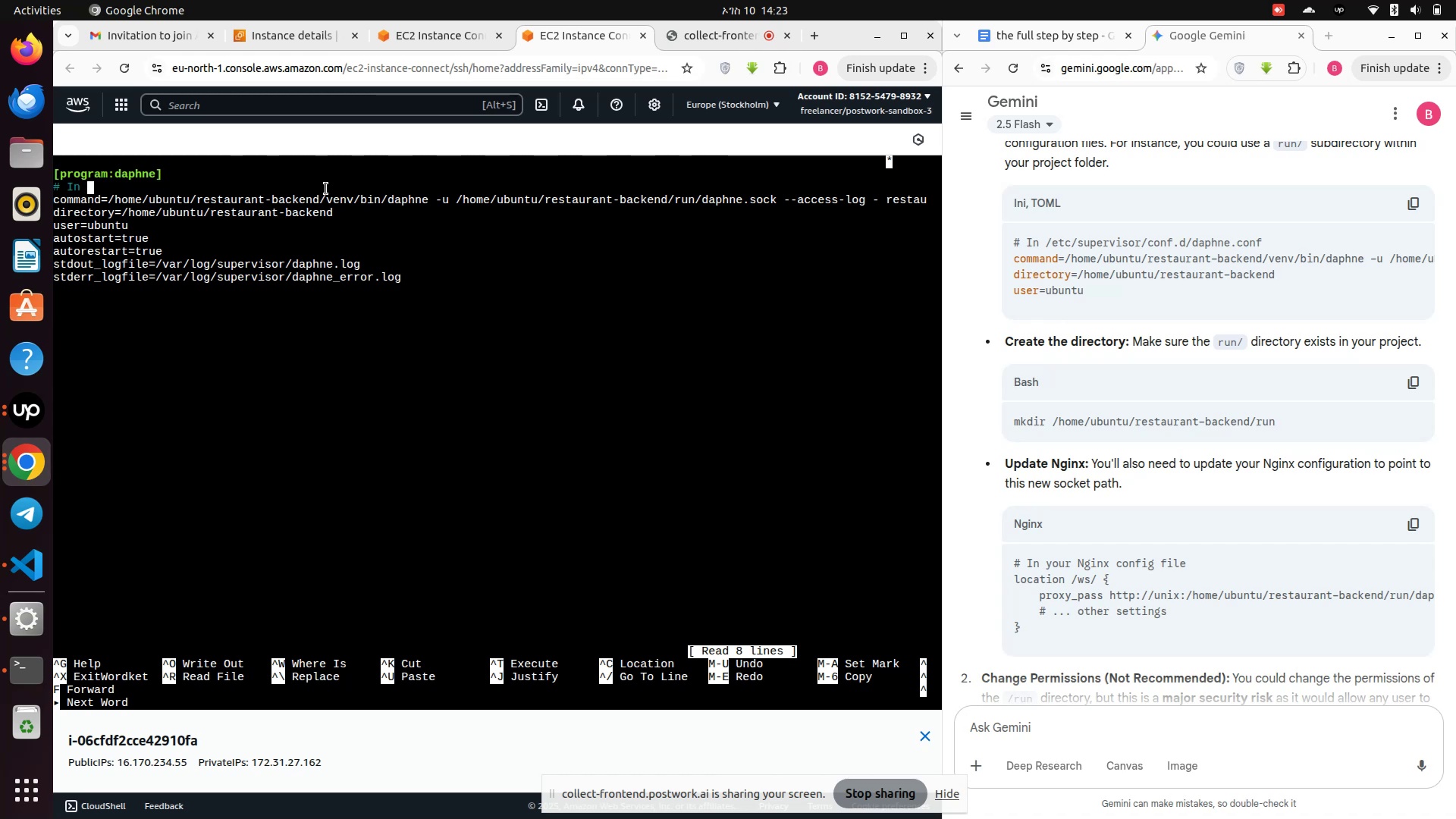 
key(Backspace)
 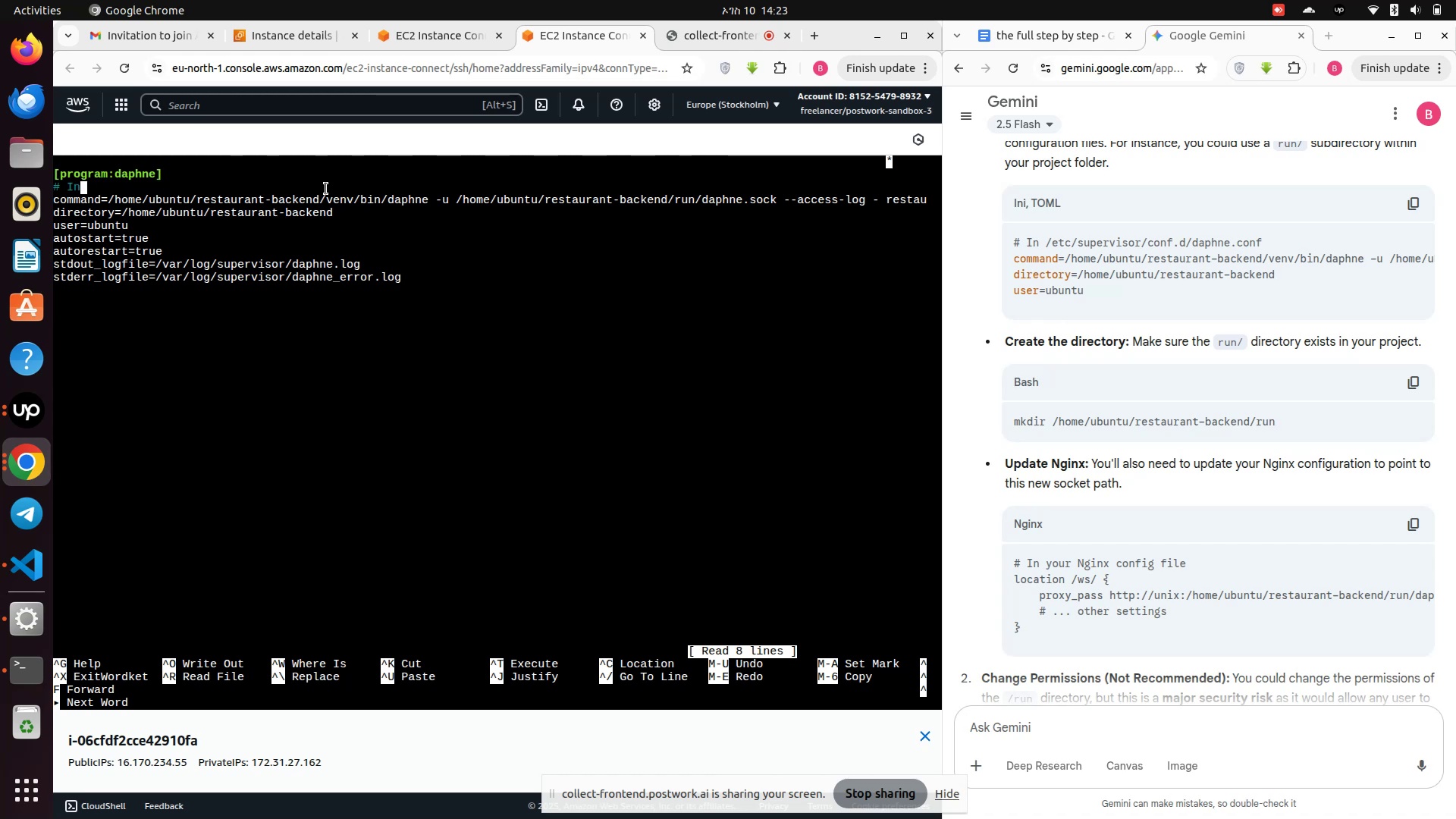 
key(Backspace)
 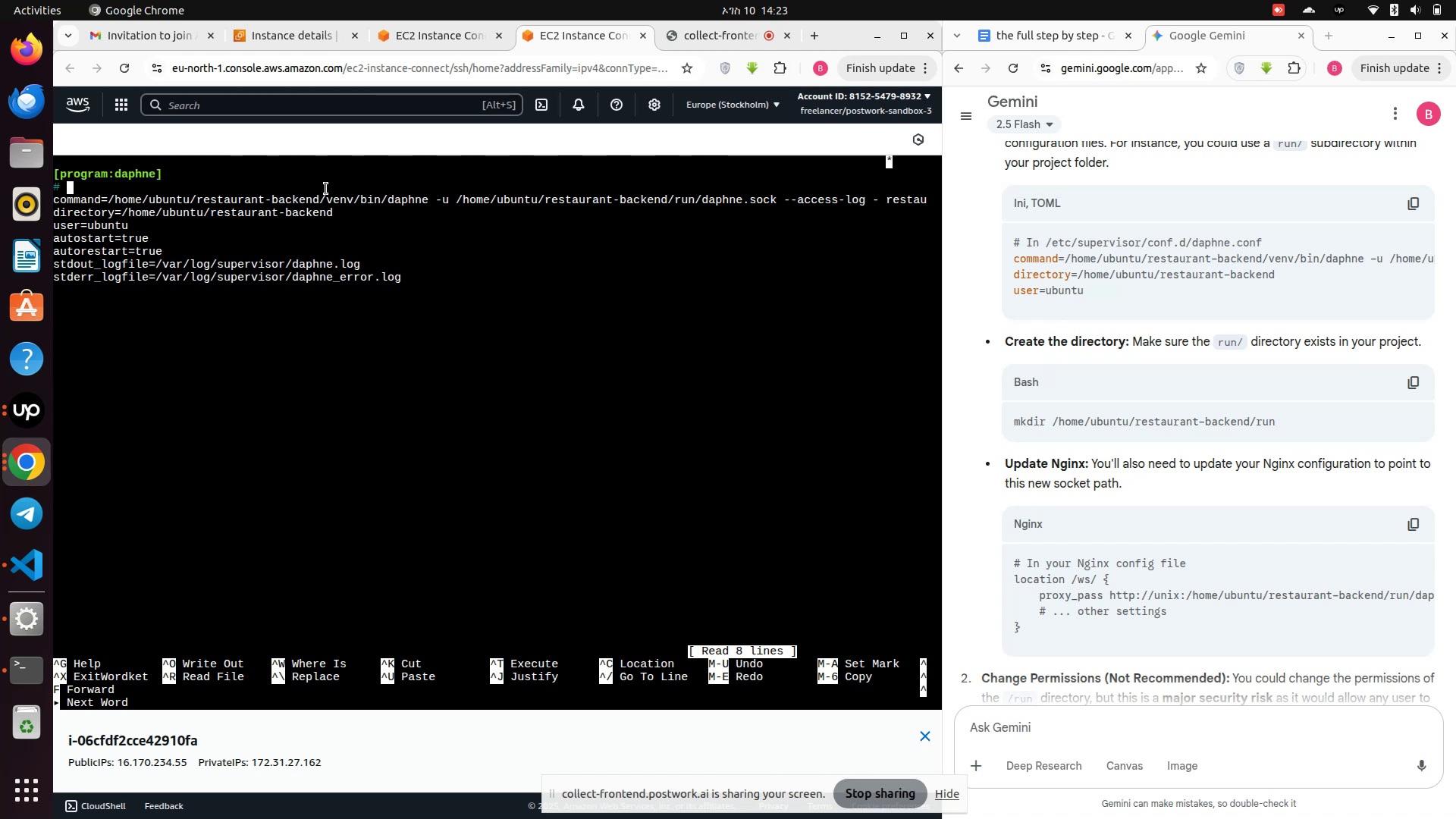 
key(Backspace)
 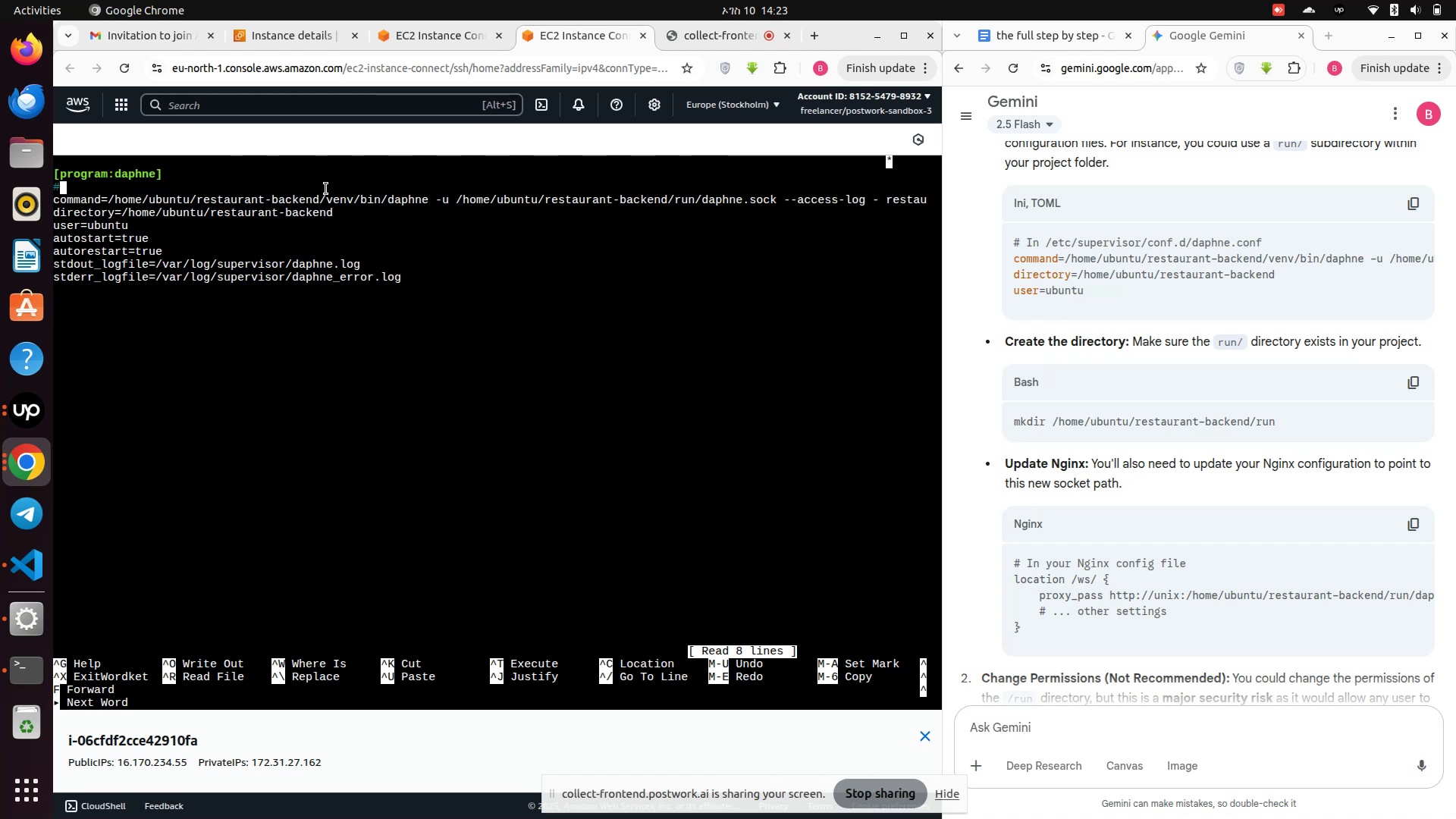 
key(Backspace)
 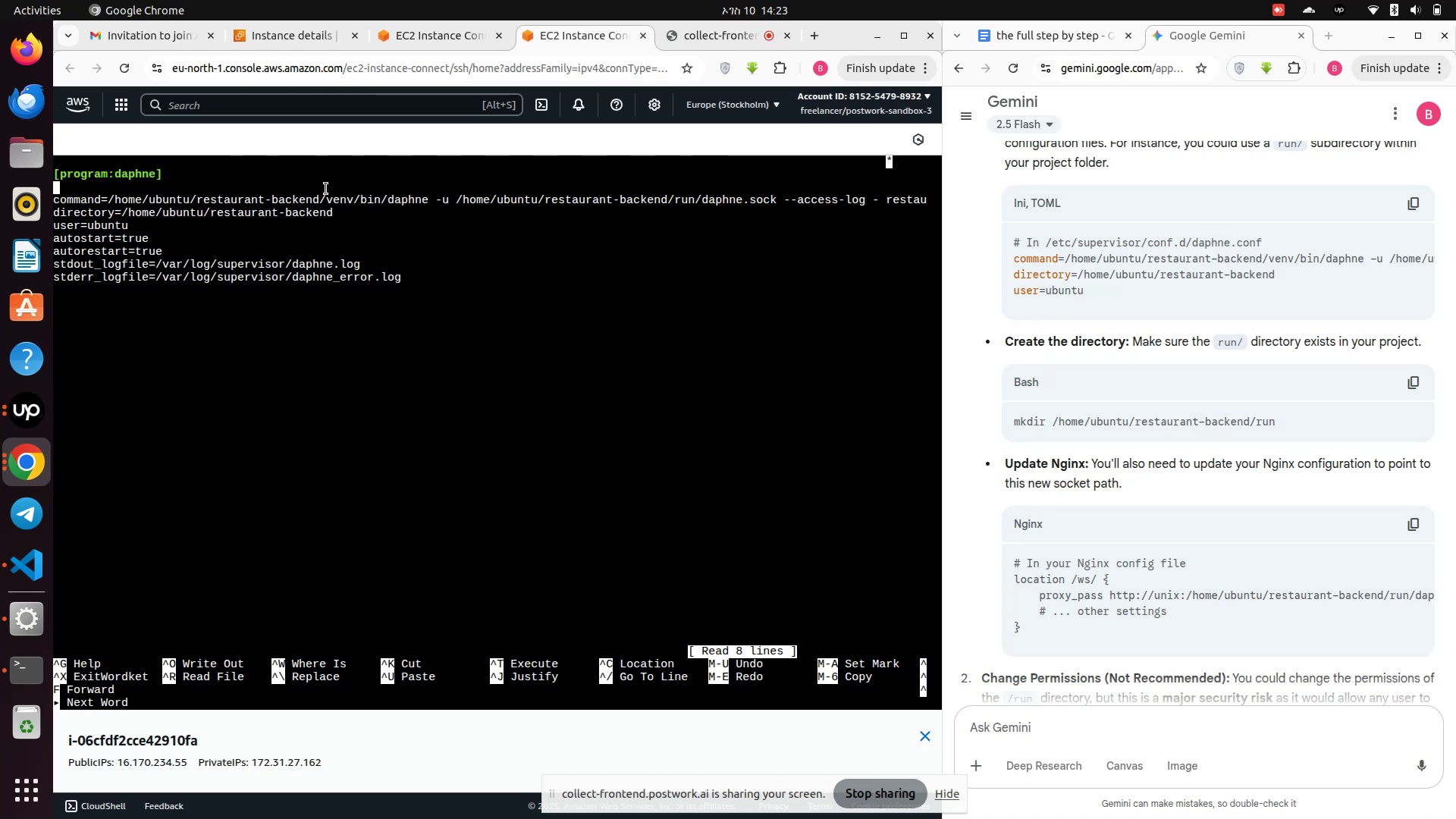 
key(Backspace)
 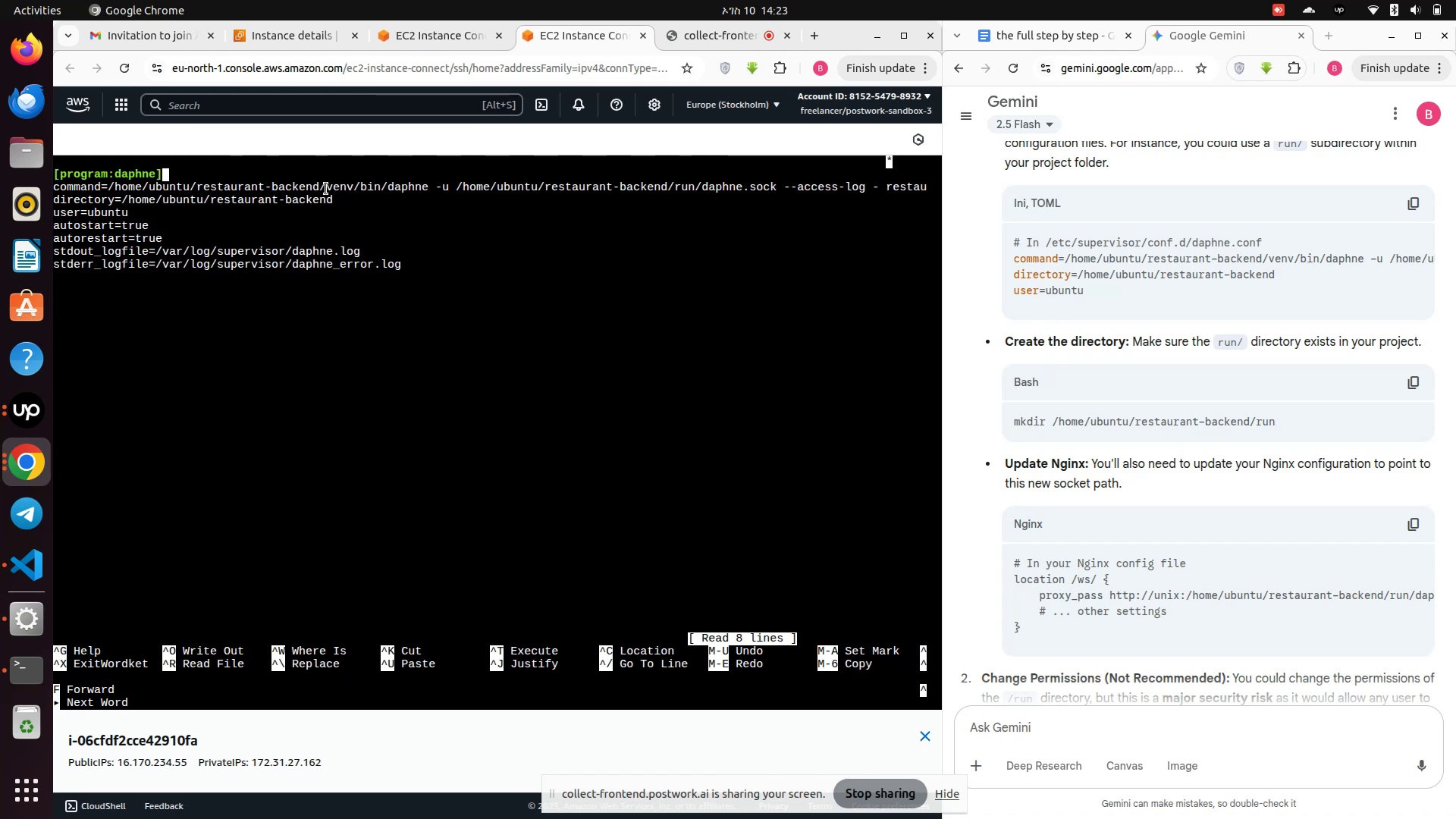 
key(ArrowDown)
 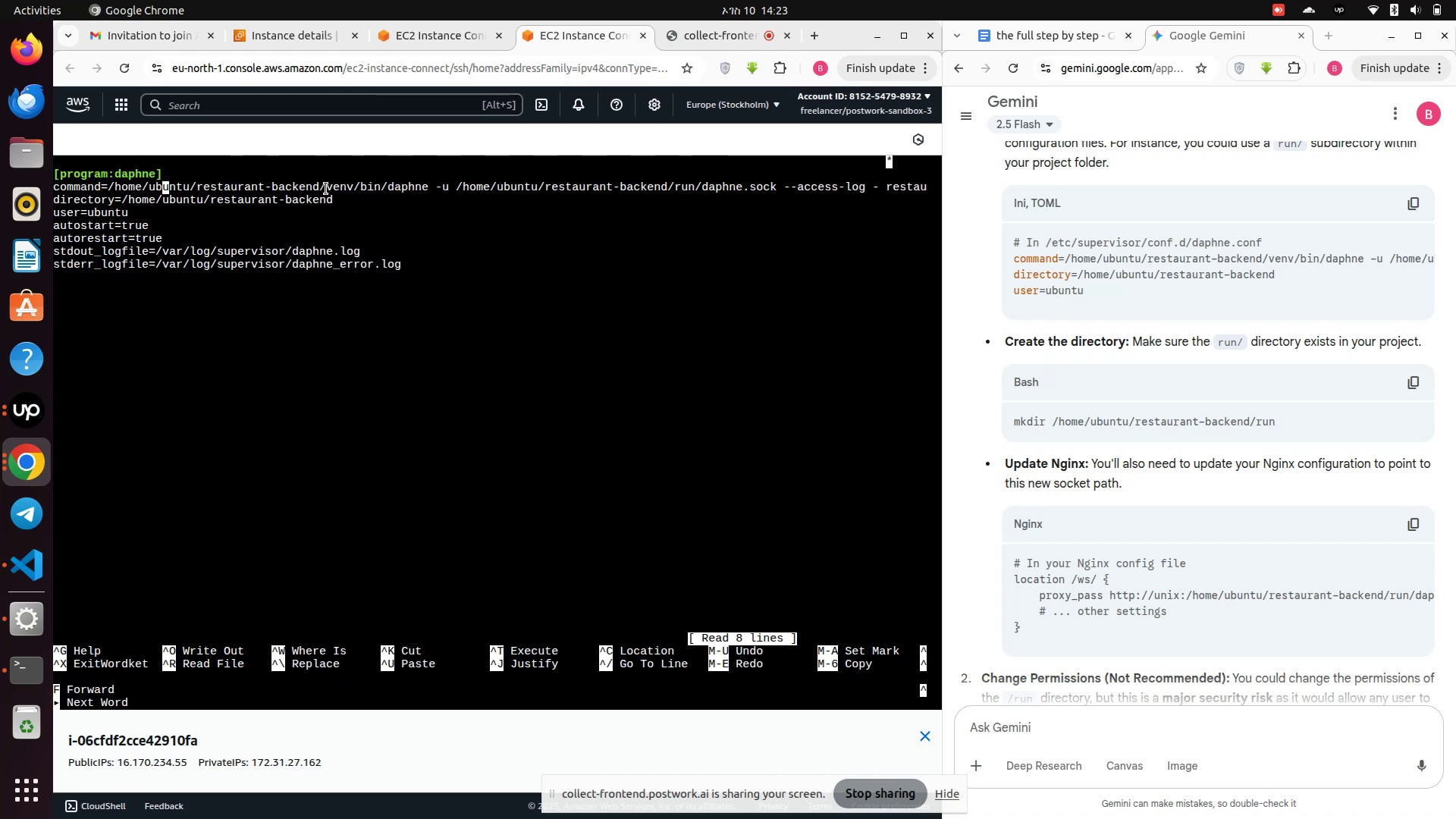 
key(ArrowDown)
 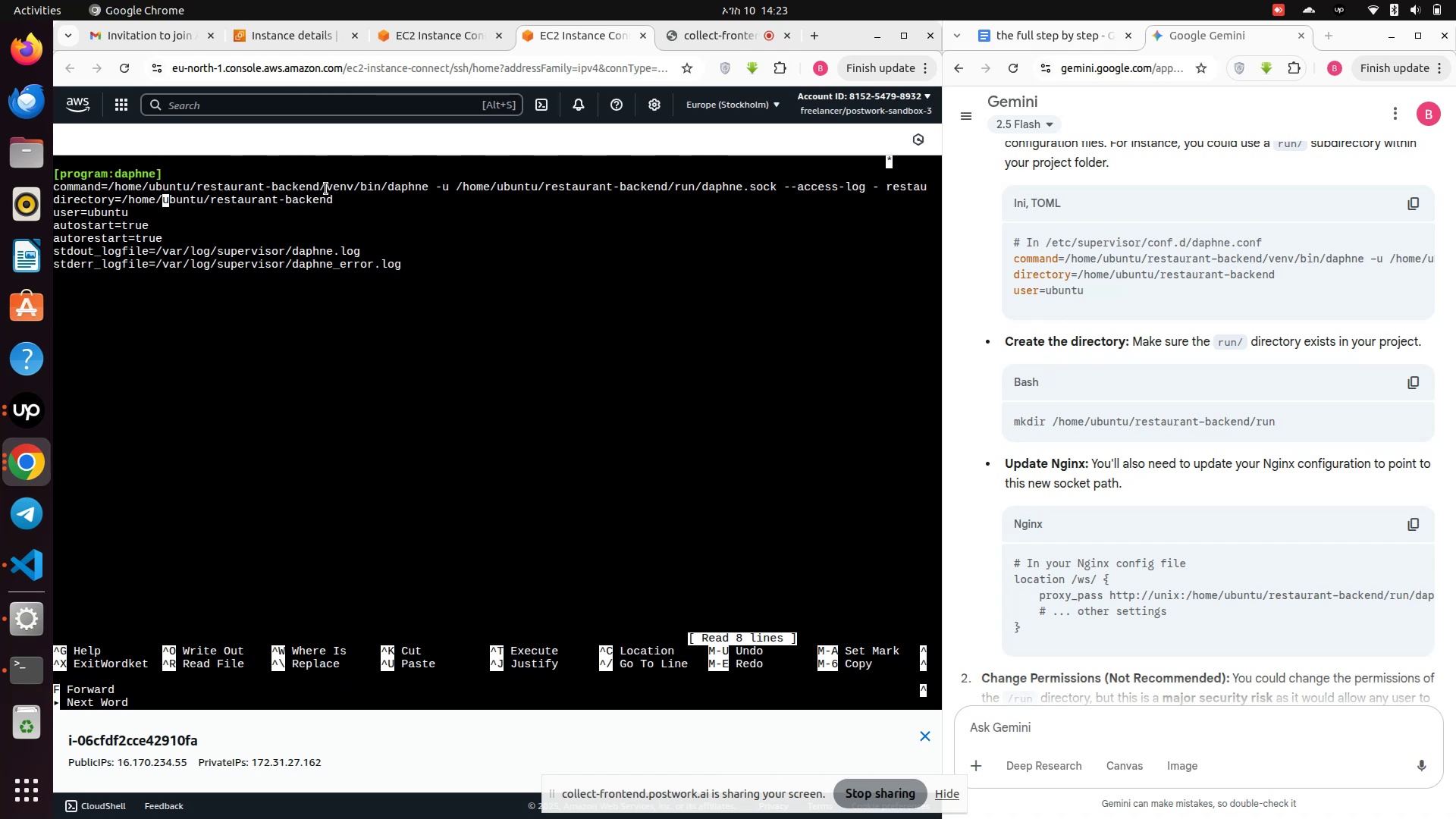 
hold_key(key=ArrowLeft, duration=1.01)
 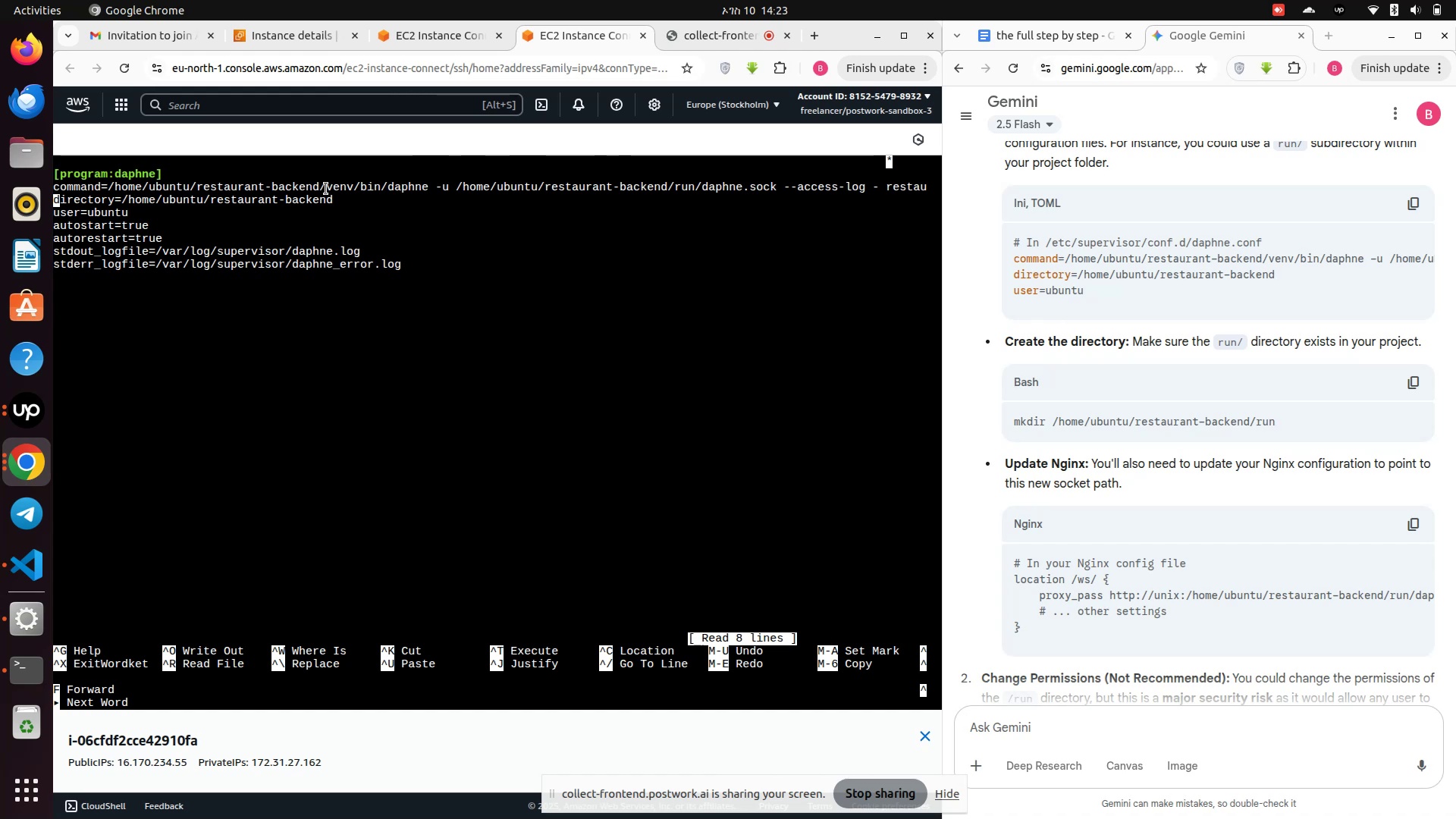 
key(ArrowLeft)
 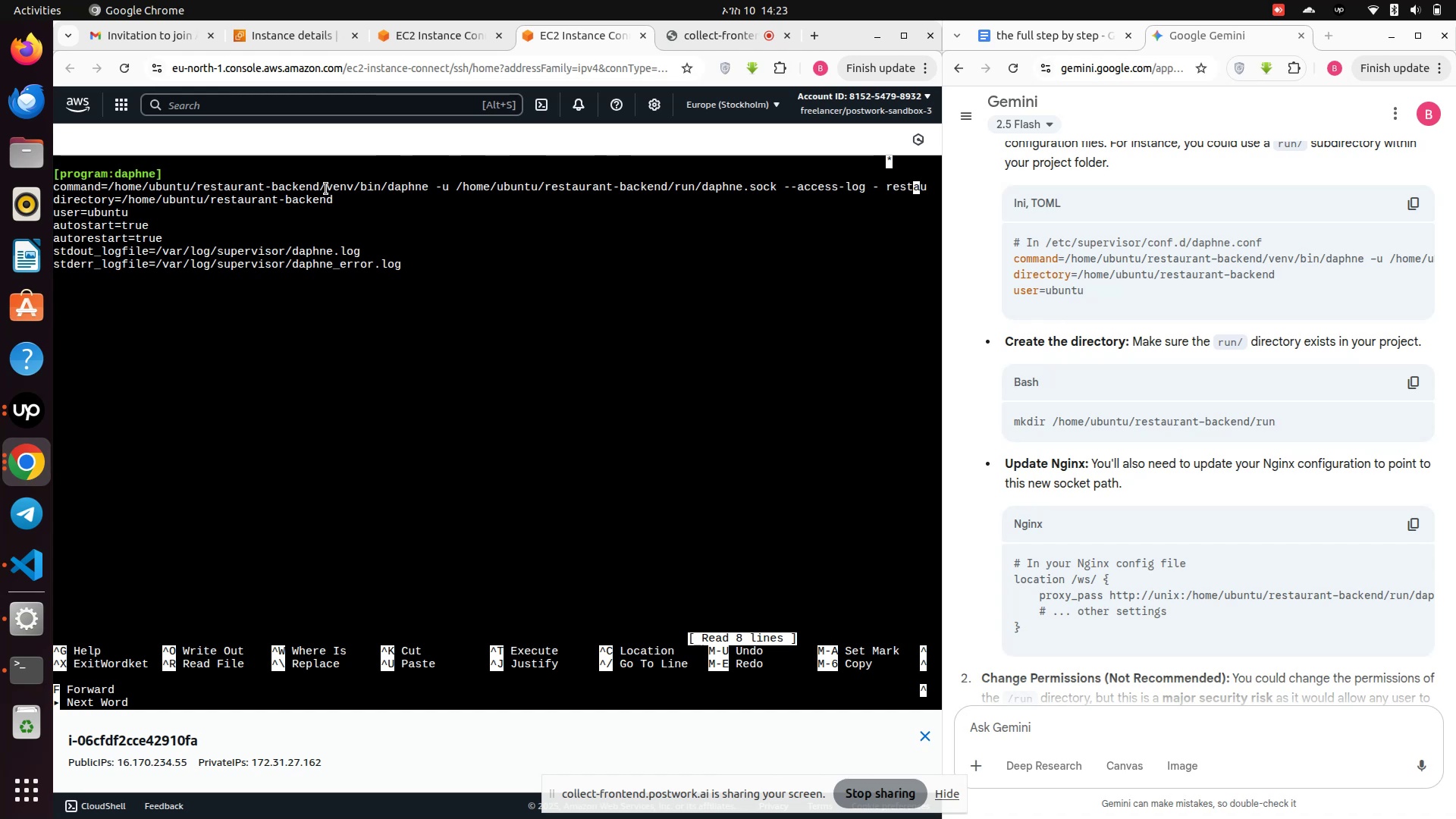 
key(ArrowLeft)
 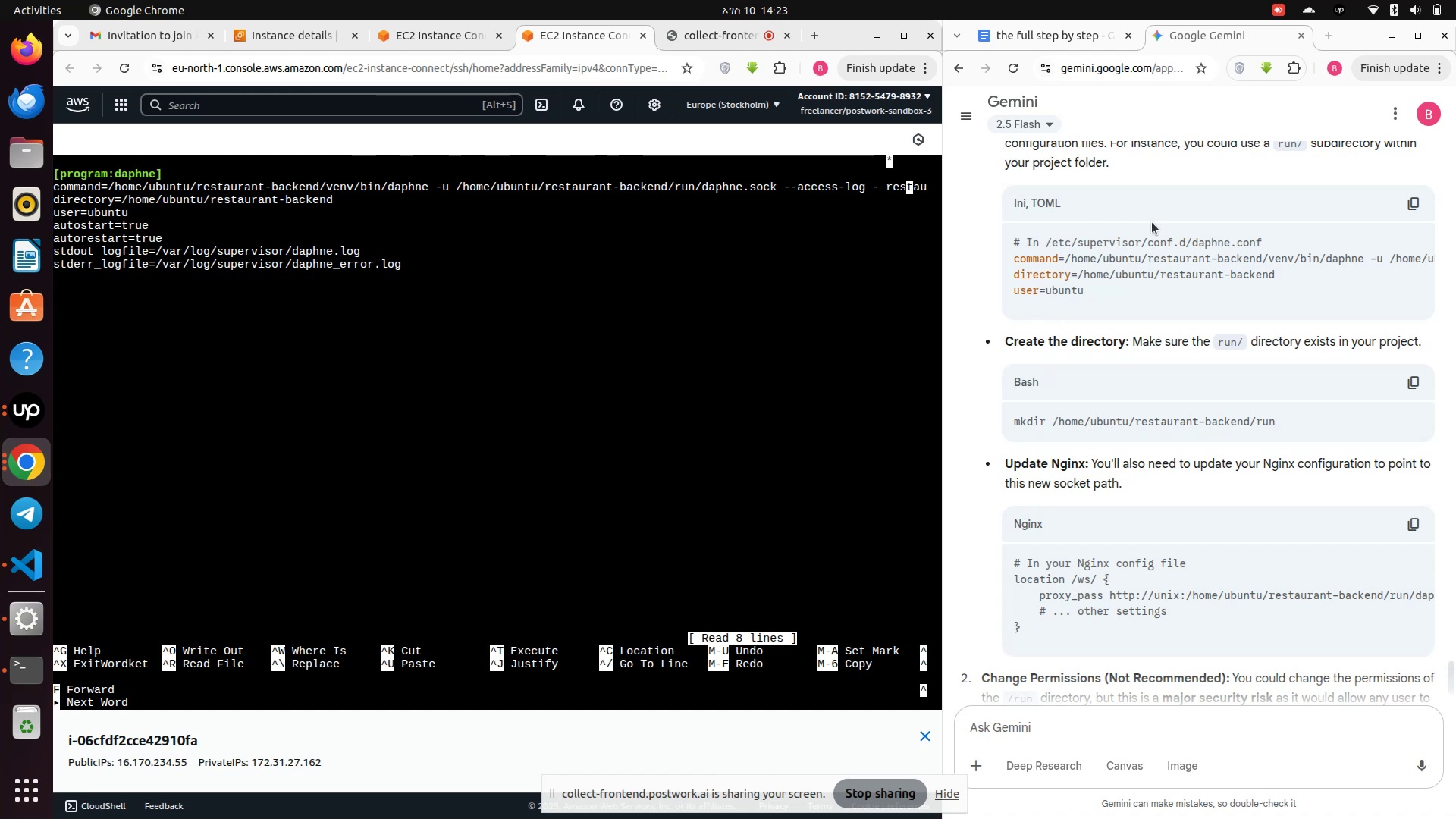 
left_click_drag(start_coordinate=[1169, 262], to_coordinate=[1169, 265])
 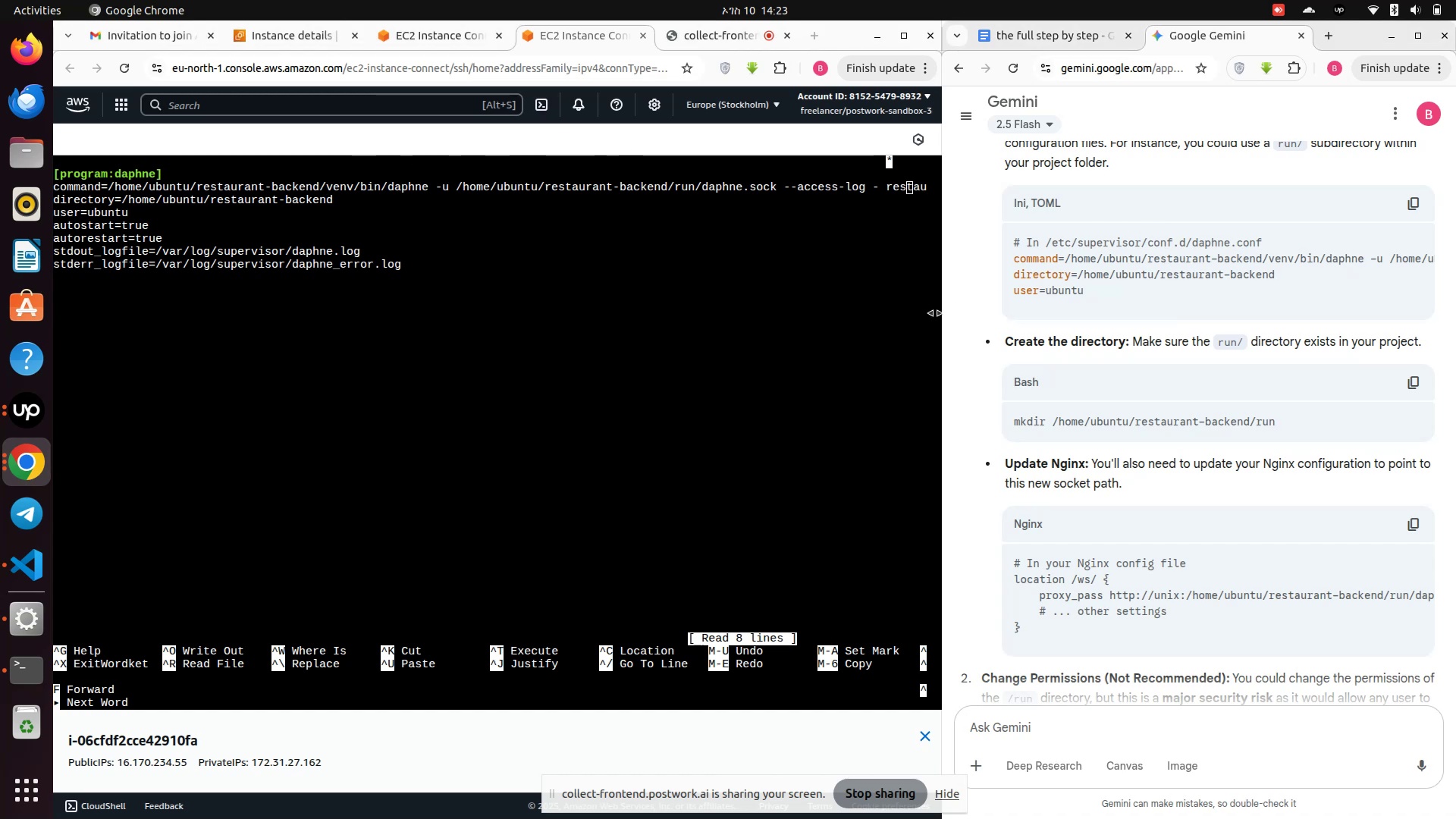 
left_click_drag(start_coordinate=[940, 312], to_coordinate=[556, 309])
 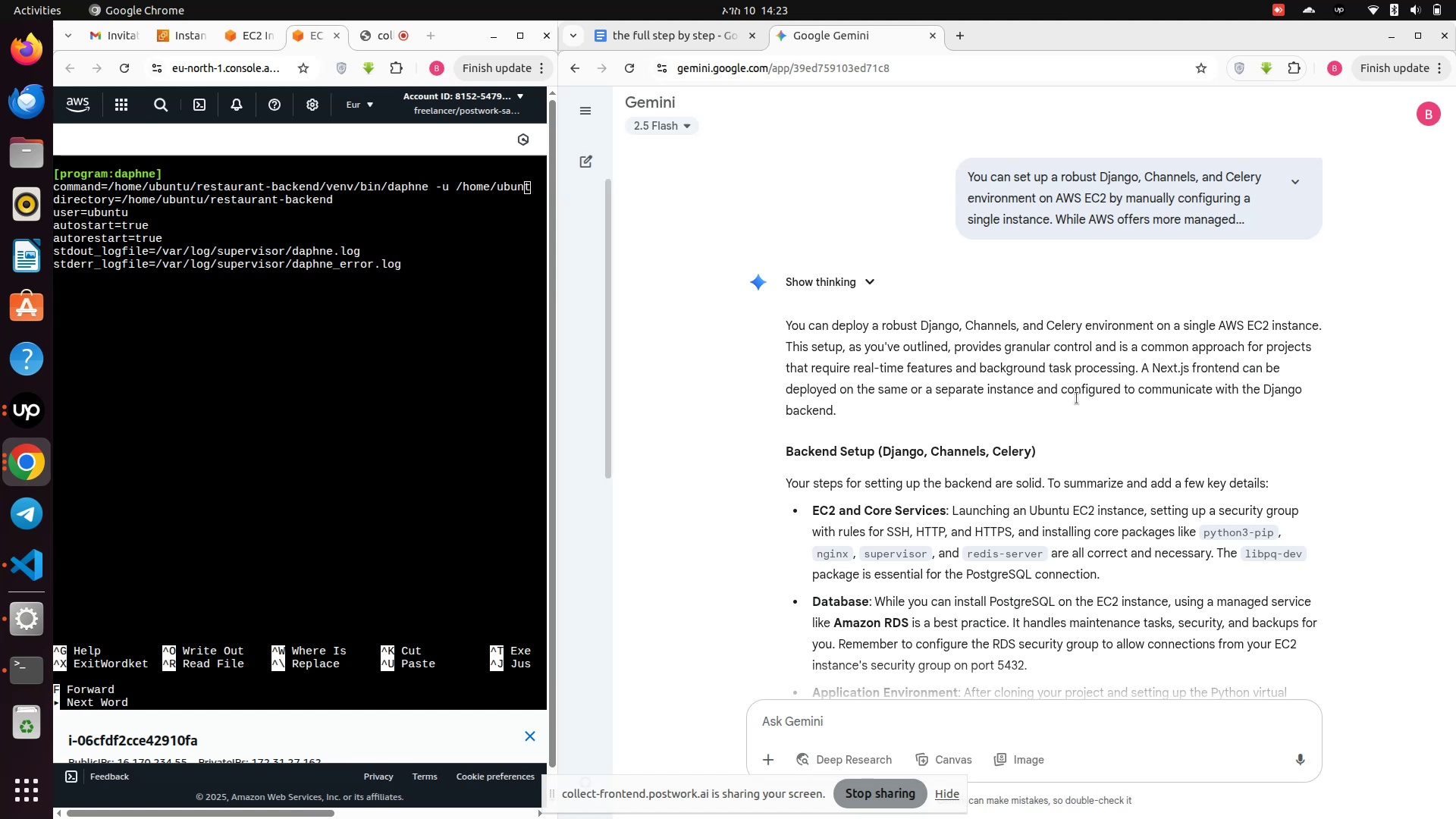 
scroll: coordinate [1152, 496], scroll_direction: down, amount: 60.0
 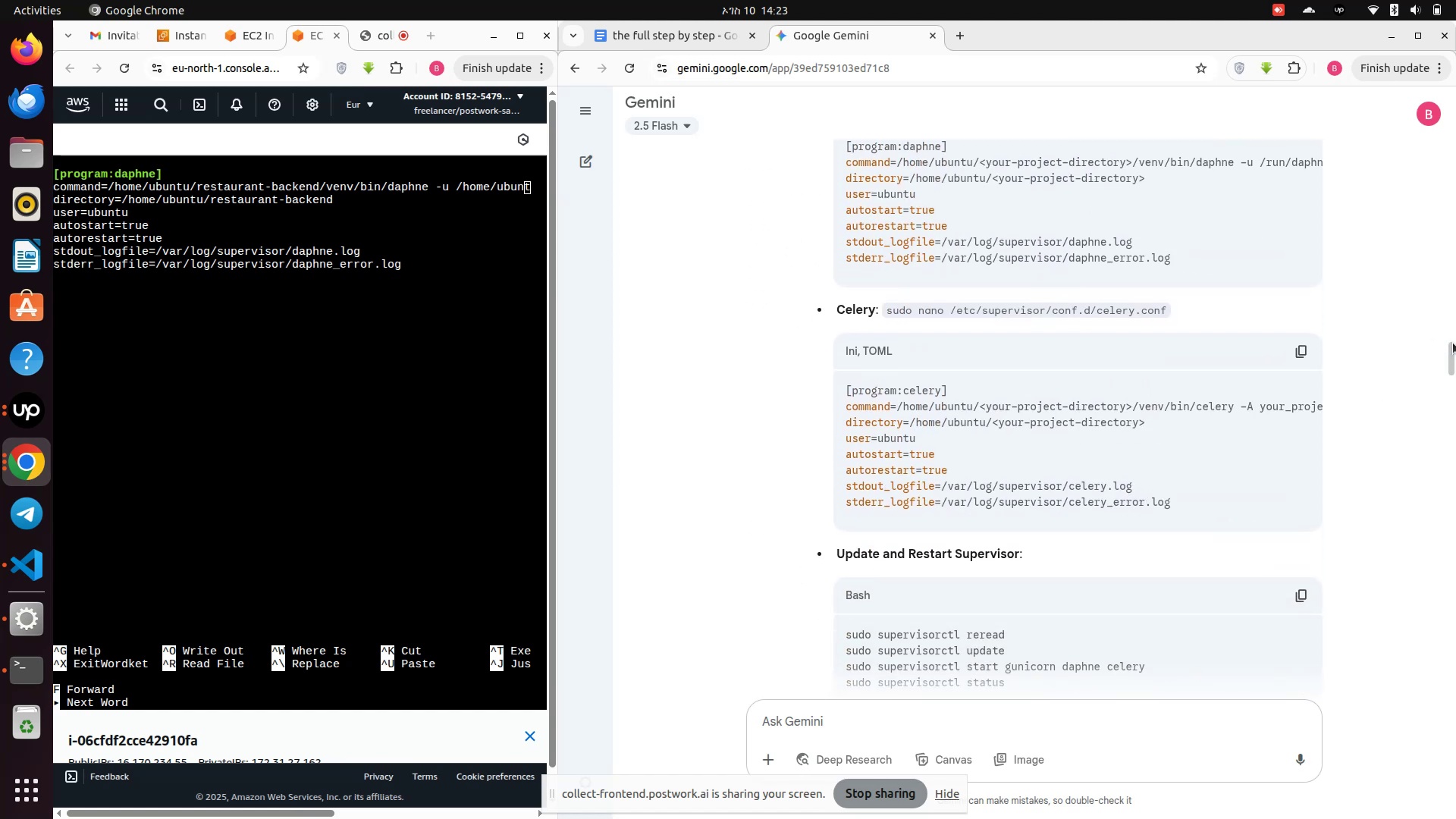 
left_click_drag(start_coordinate=[1451, 354], to_coordinate=[1455, 818])
 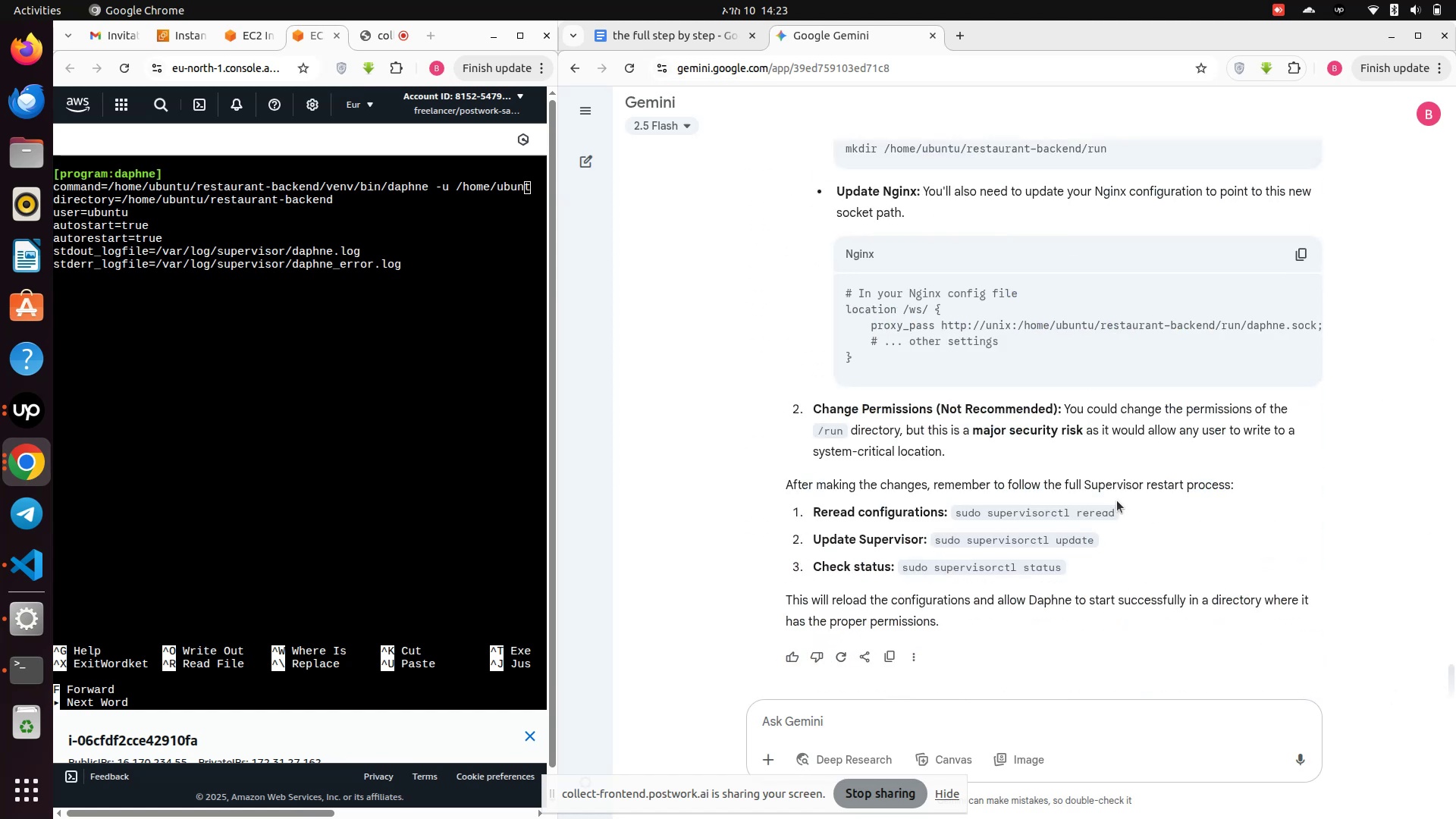 
scroll: coordinate [1114, 493], scroll_direction: up, amount: 5.0
 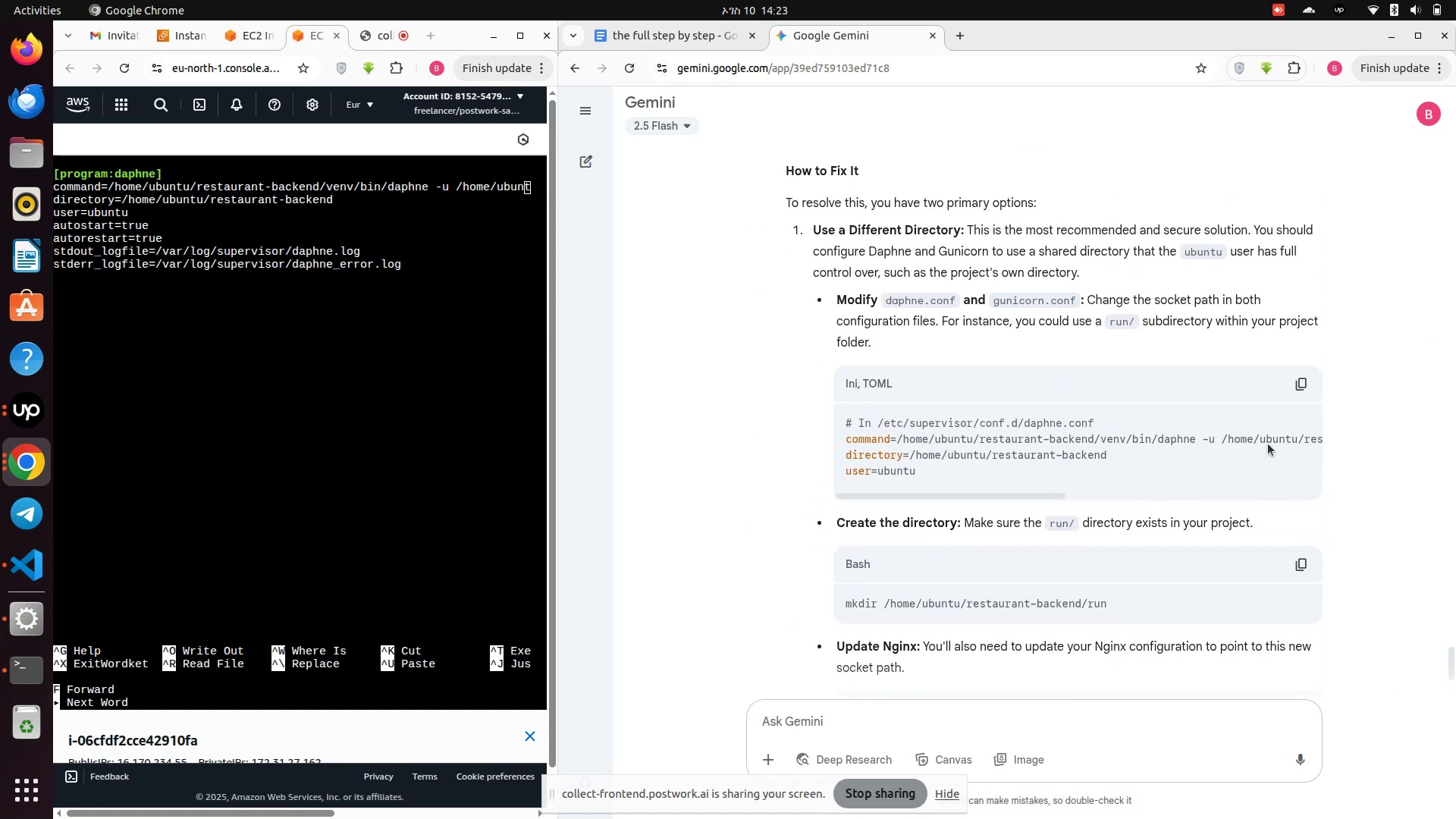 
left_click([1271, 439])
 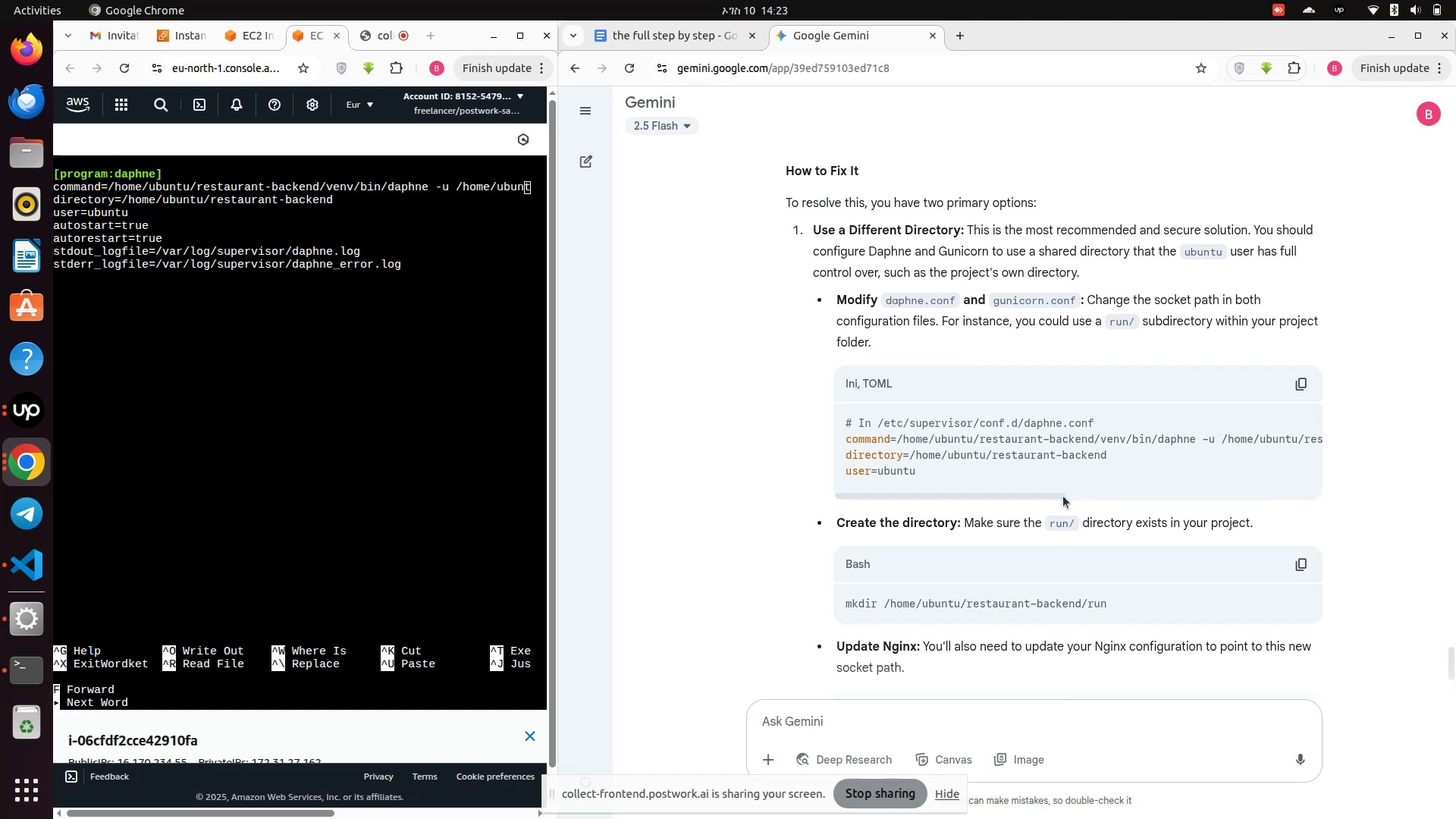 
left_click_drag(start_coordinate=[1053, 494], to_coordinate=[1334, 513])
 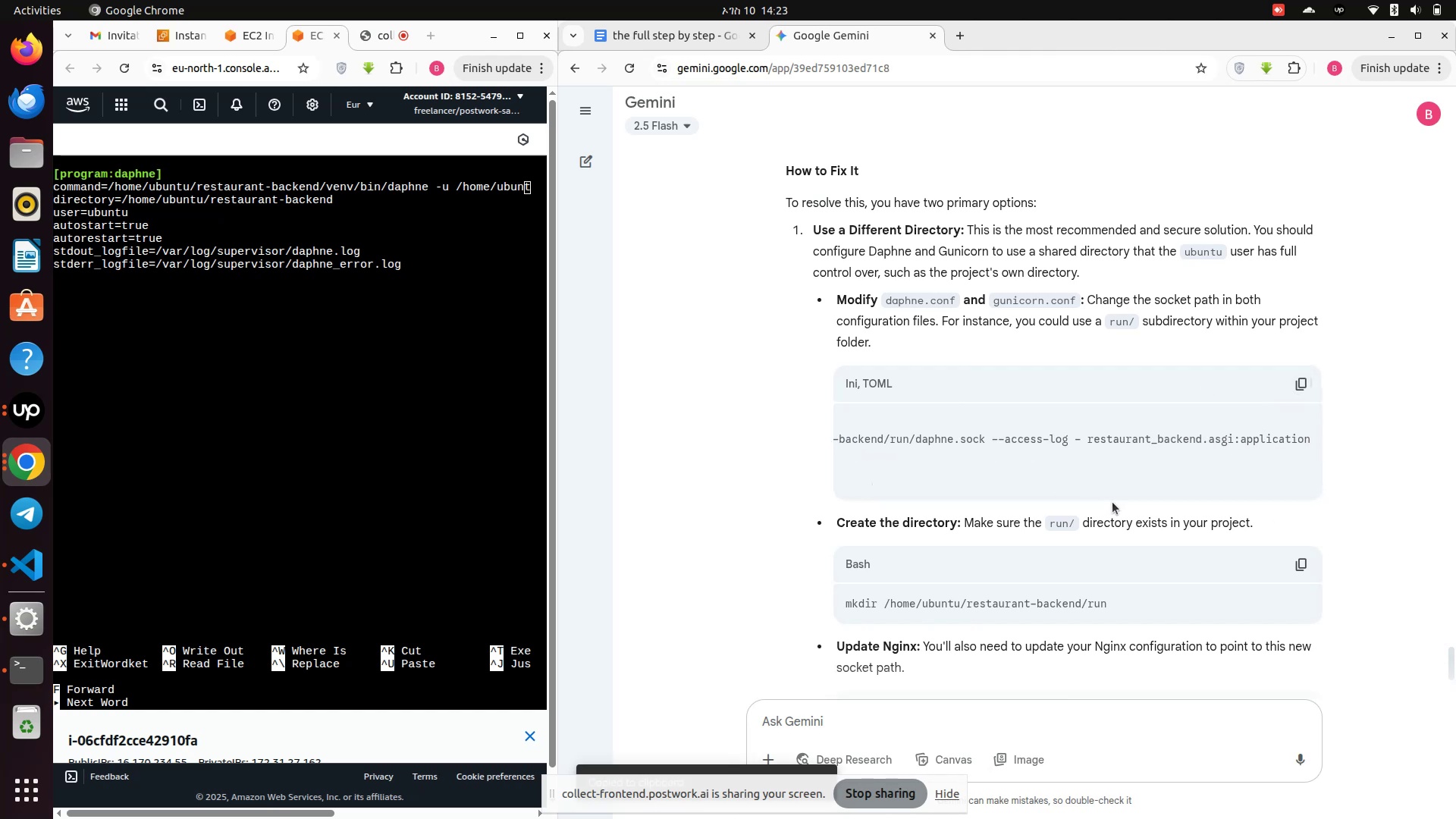 
left_click_drag(start_coordinate=[1131, 500], to_coordinate=[747, 516])
 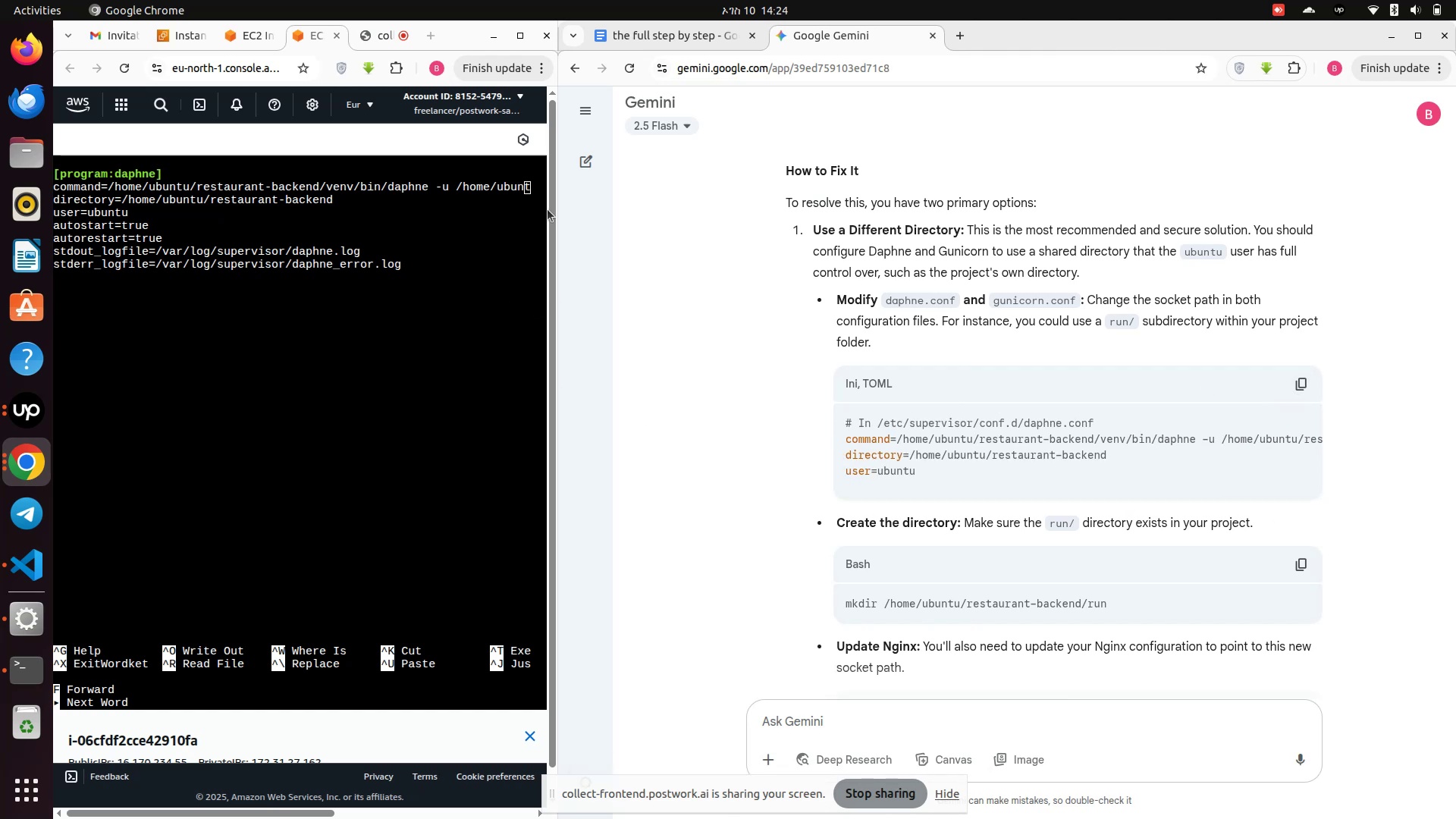 
left_click([520, 35])
 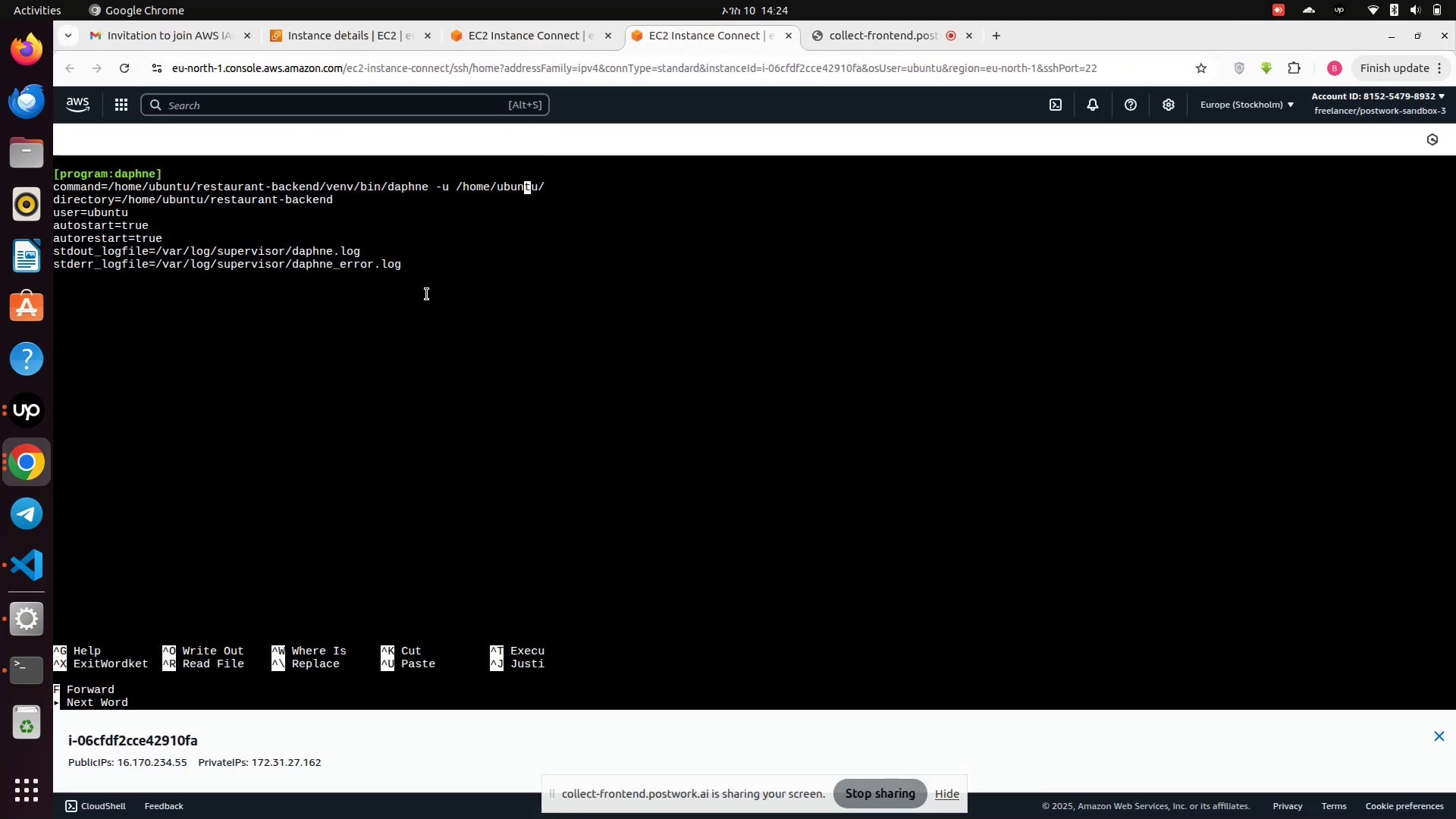 
left_click([438, 285])
 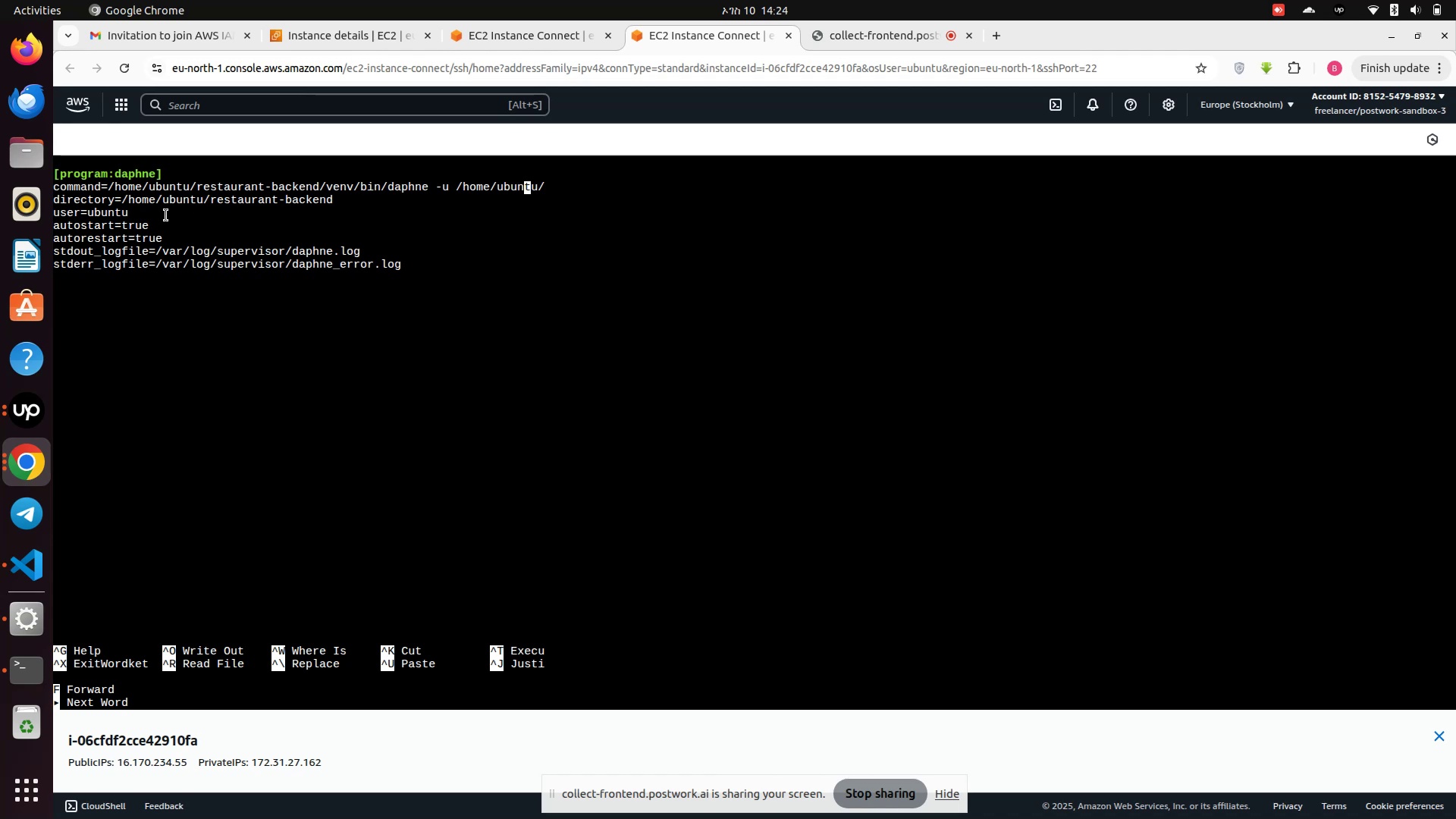 
left_click_drag(start_coordinate=[158, 215], to_coordinate=[52, 193])
 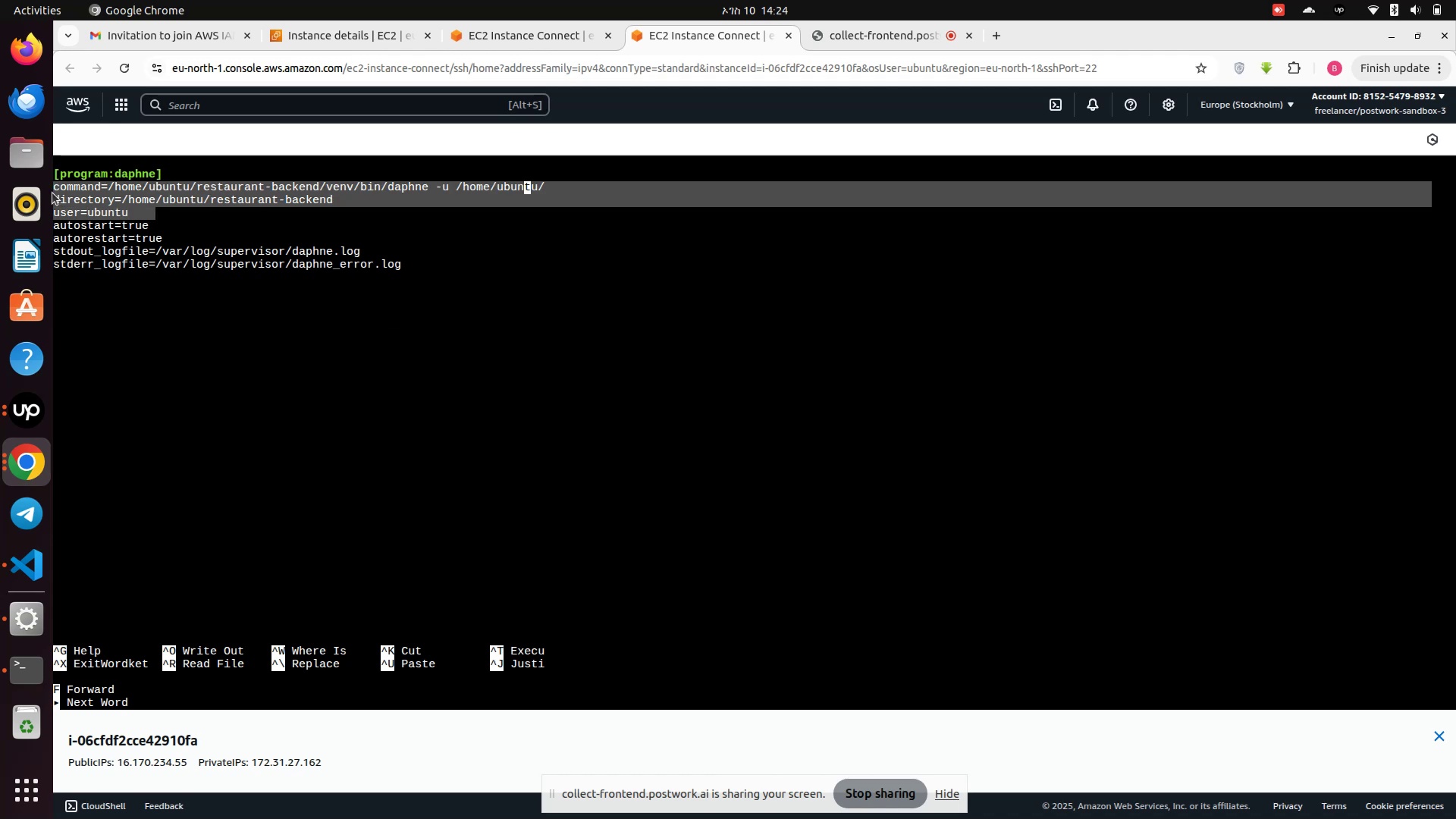 
key(Backspace)
 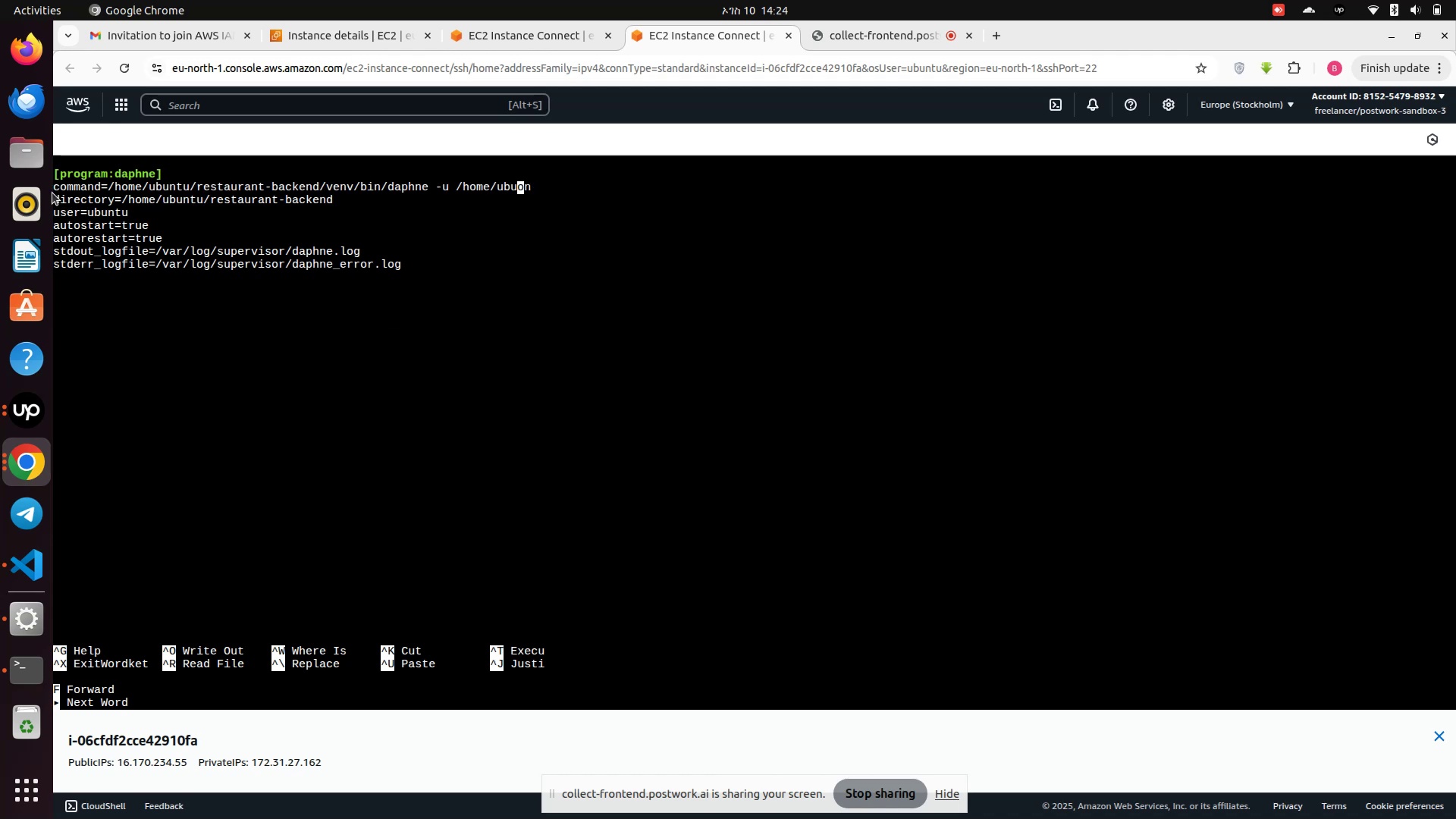 
key(ArrowDown)
 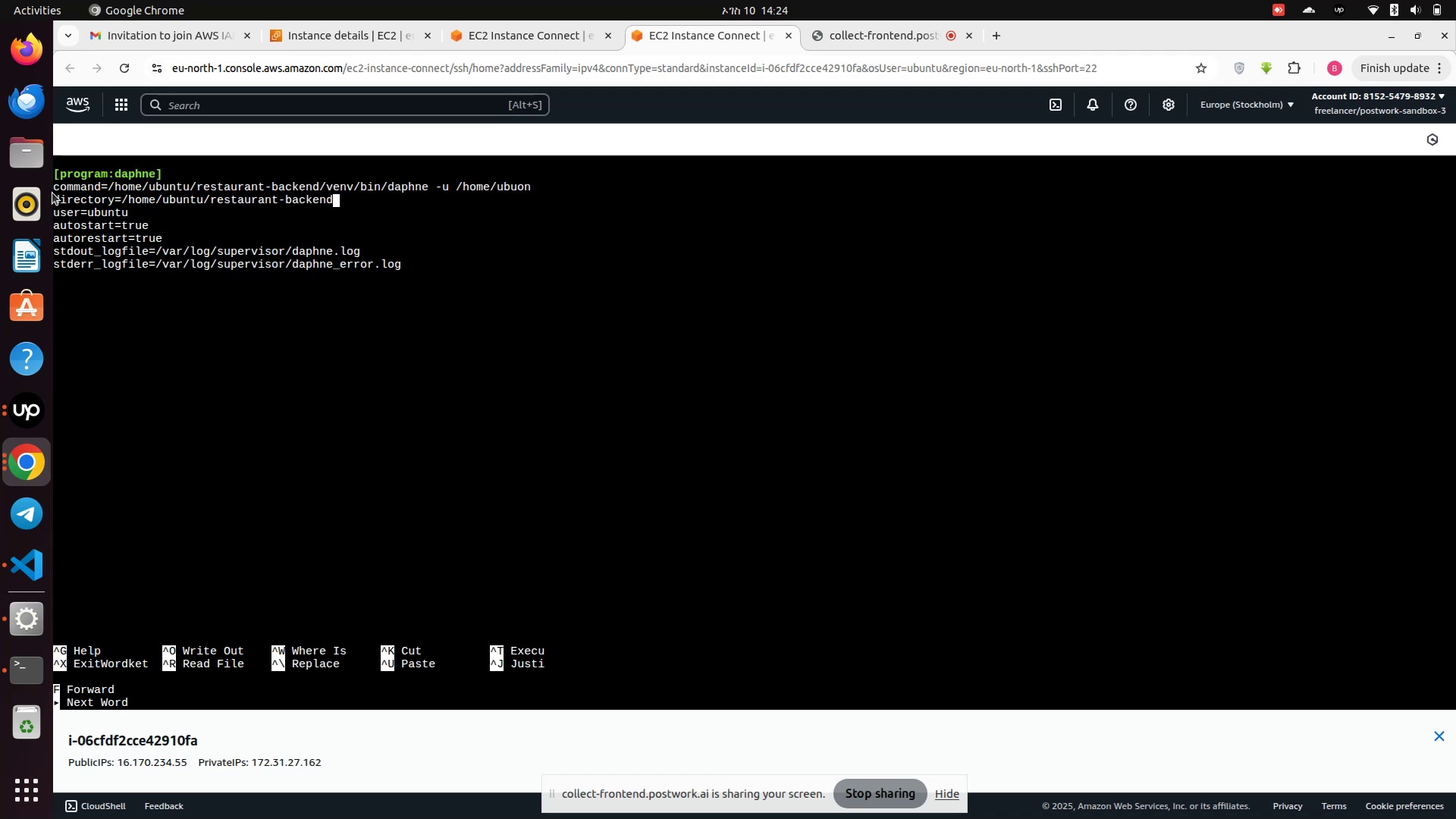 
key(ArrowDown)
 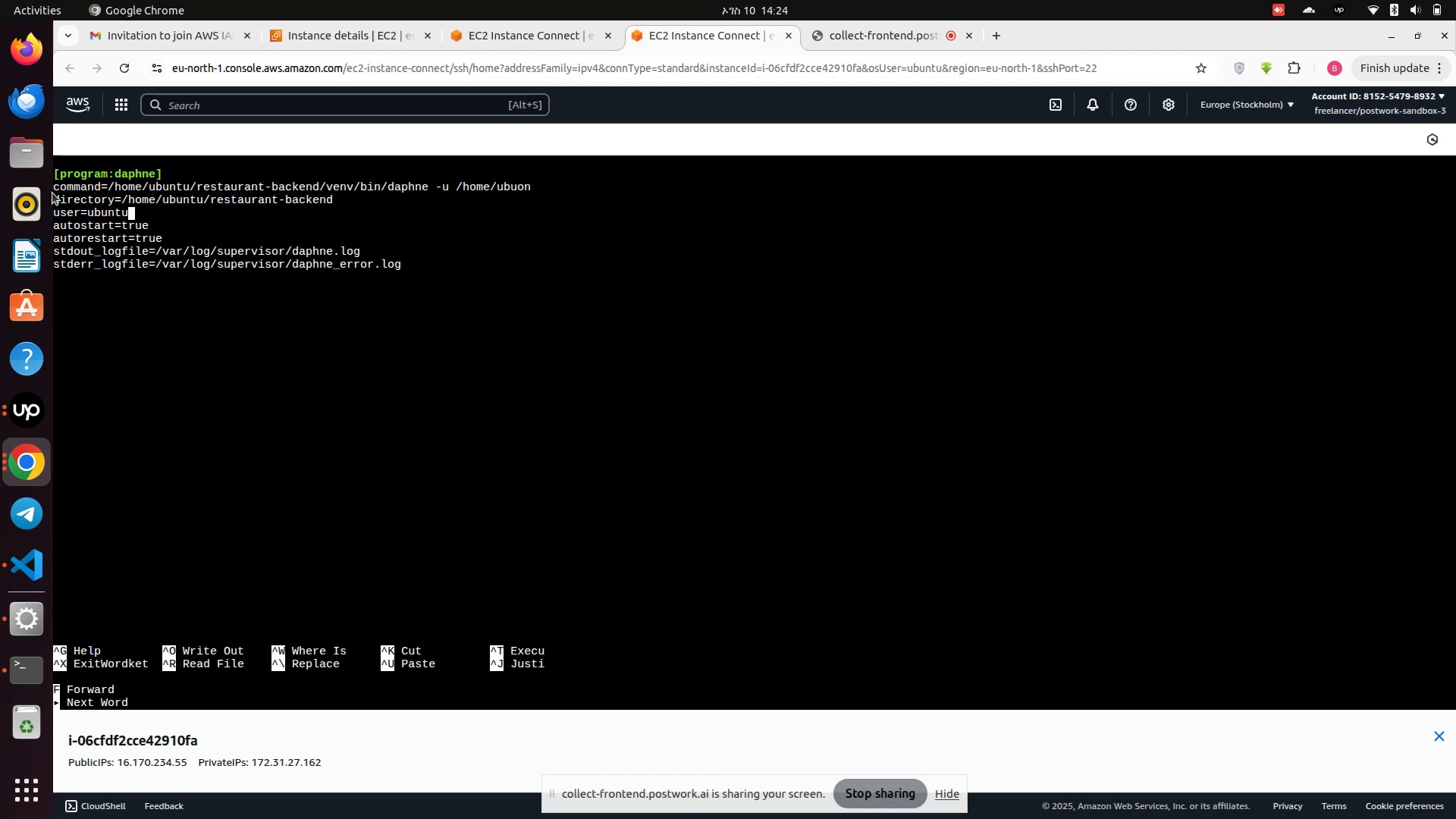 
hold_key(key=Backspace, duration=1.52)
 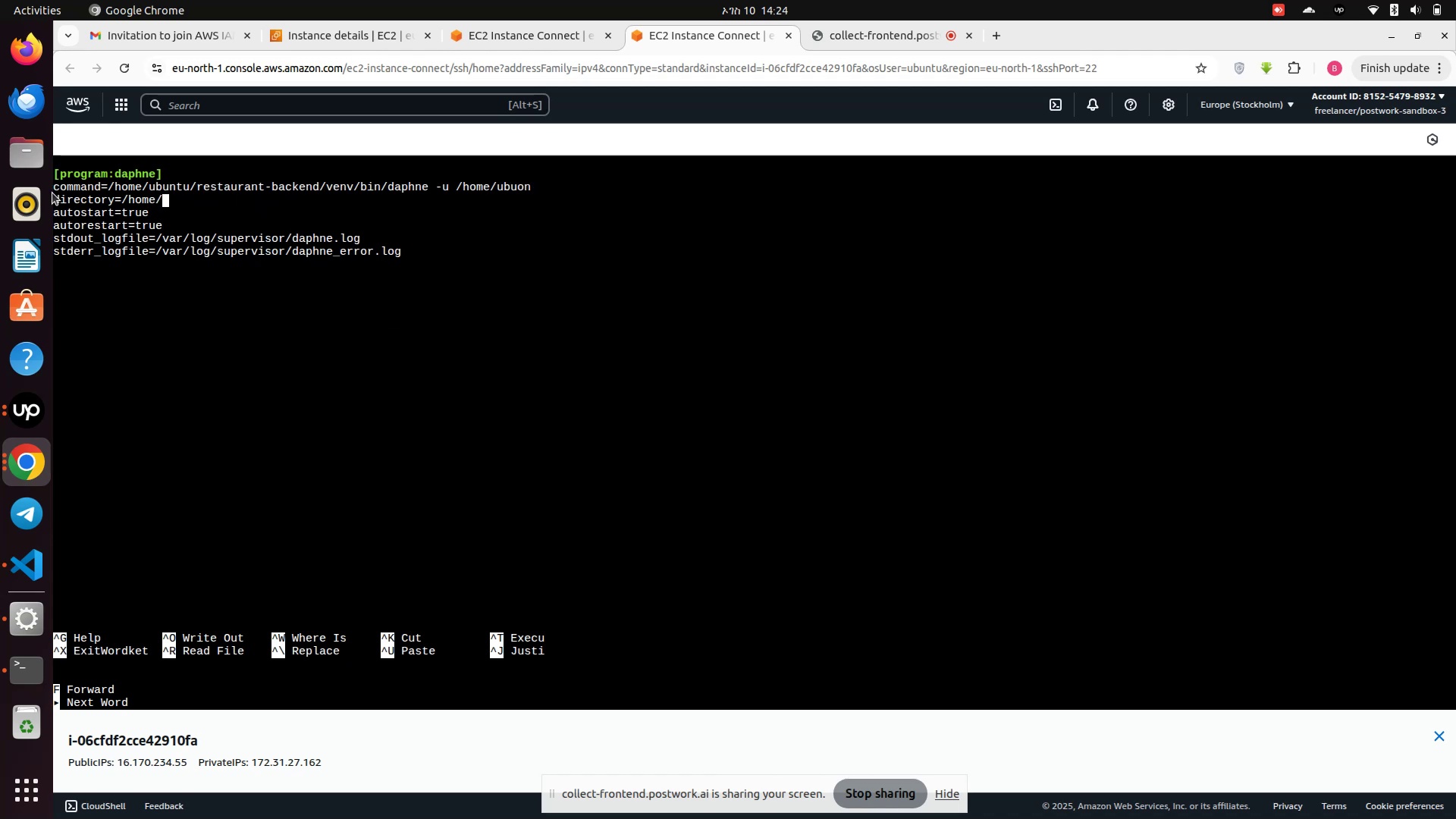 
hold_key(key=Backspace, duration=1.51)
 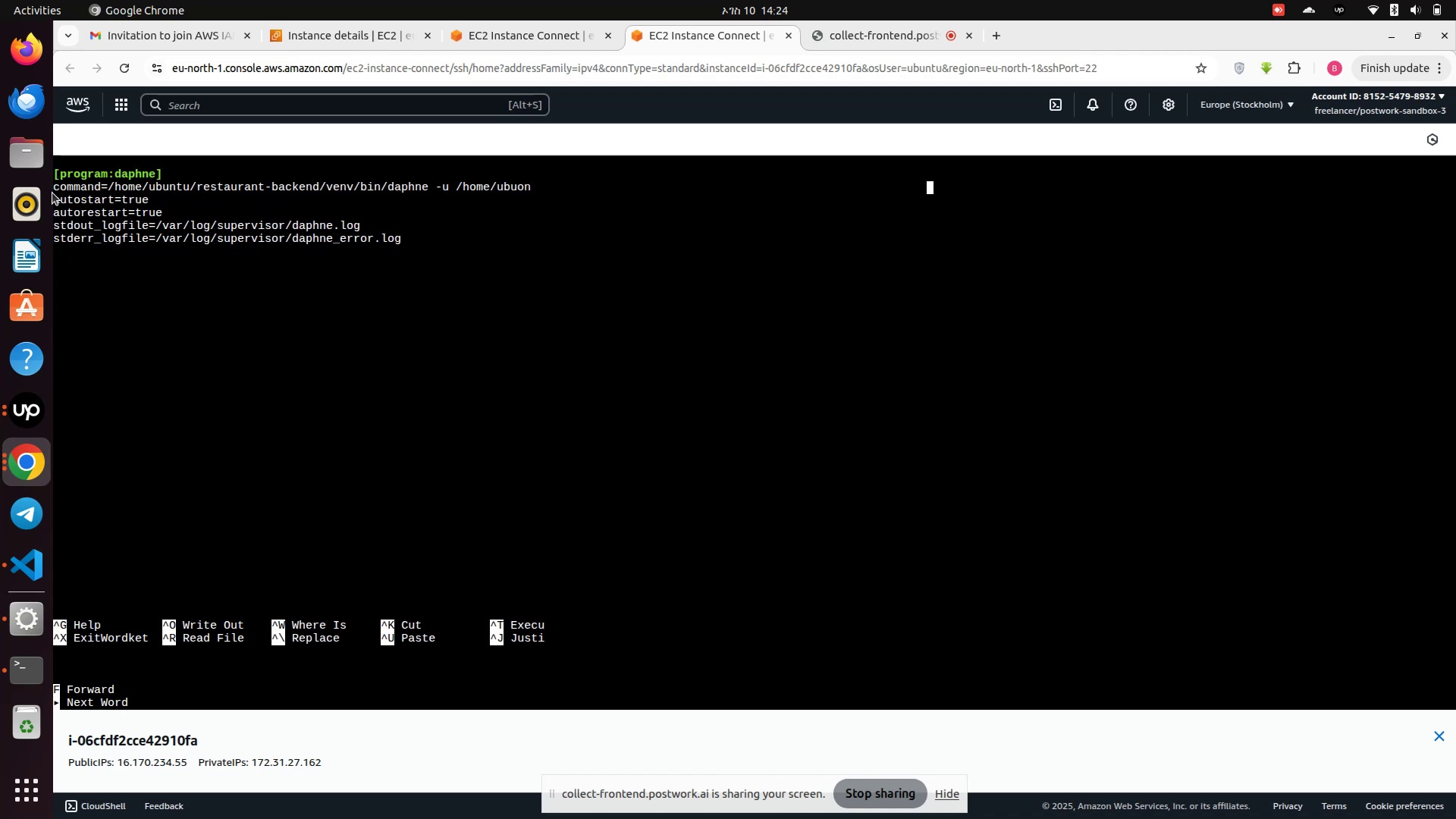 
hold_key(key=Backspace, duration=1.51)
 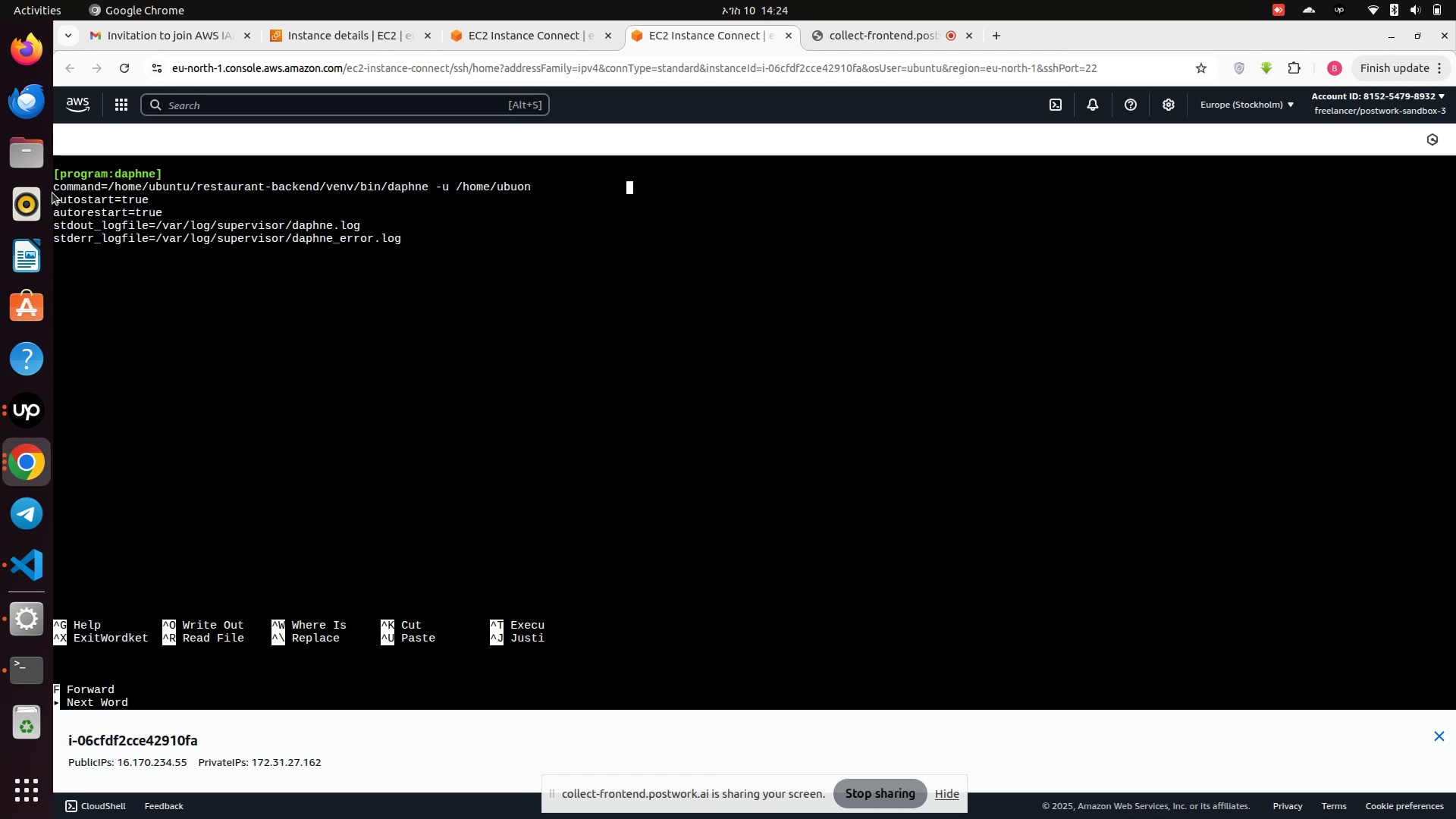 
hold_key(key=Backspace, duration=1.51)
 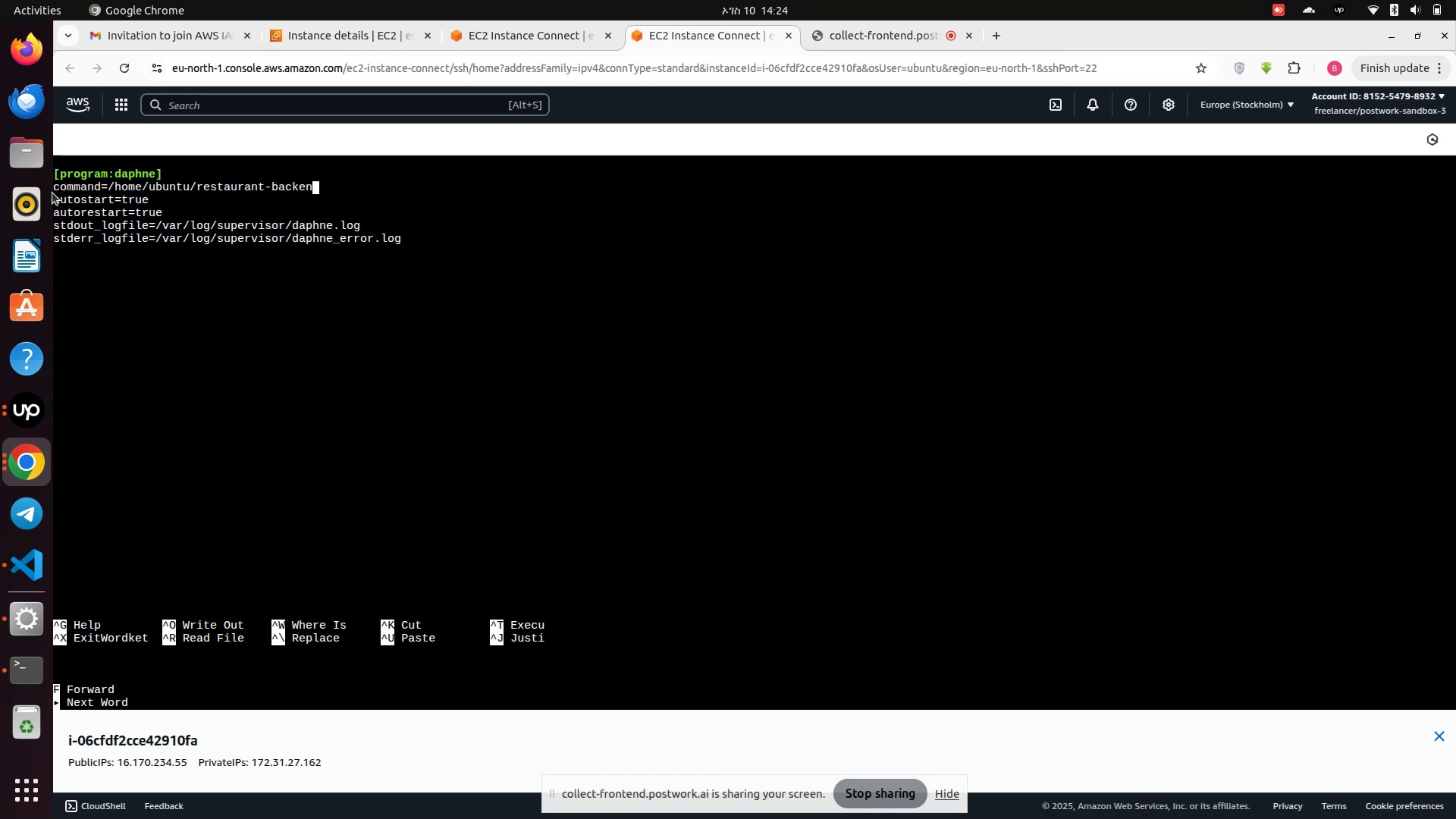 
hold_key(key=Backspace, duration=0.76)
 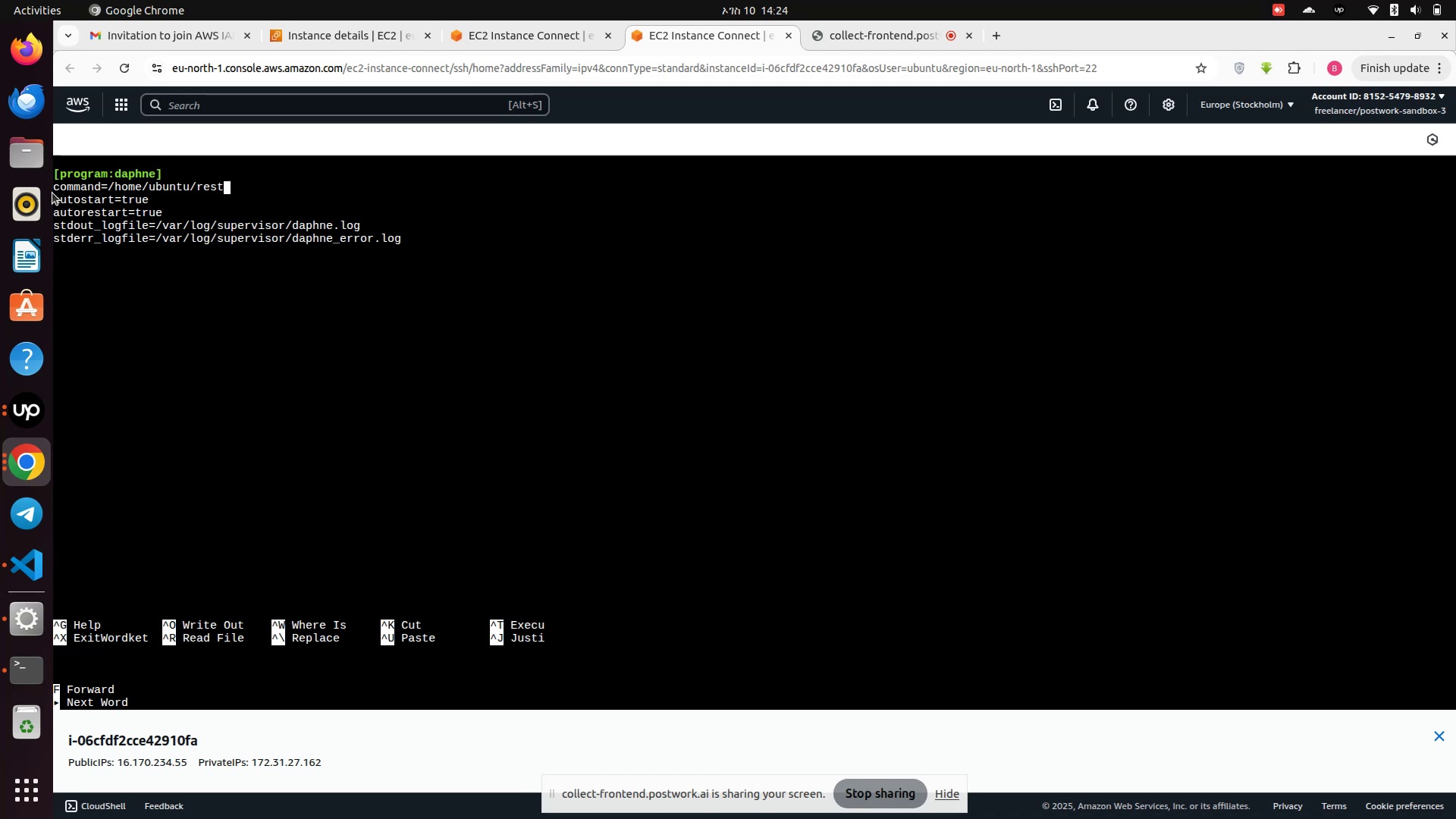 
key(Backspace)
 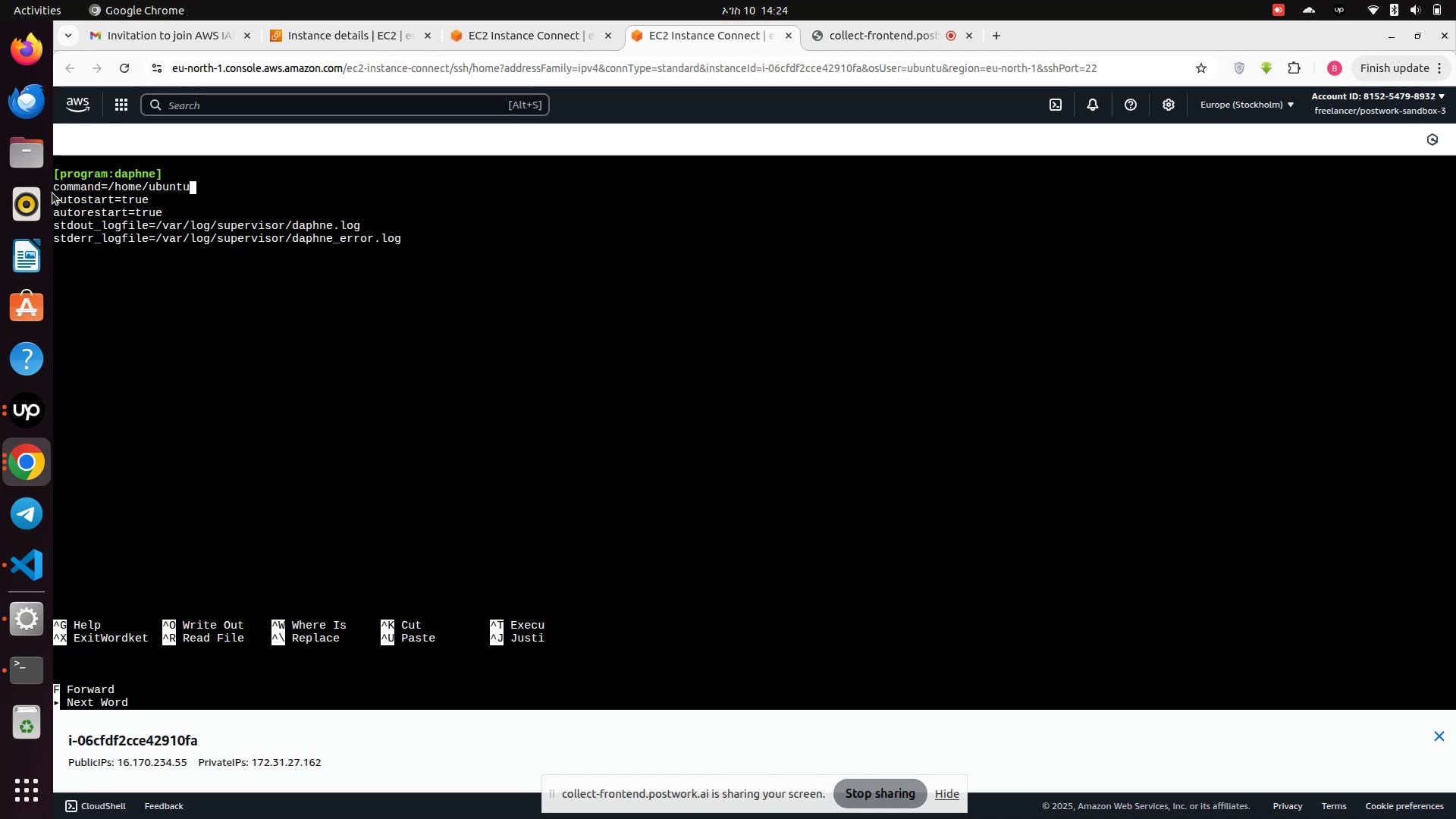 
key(Backspace)
 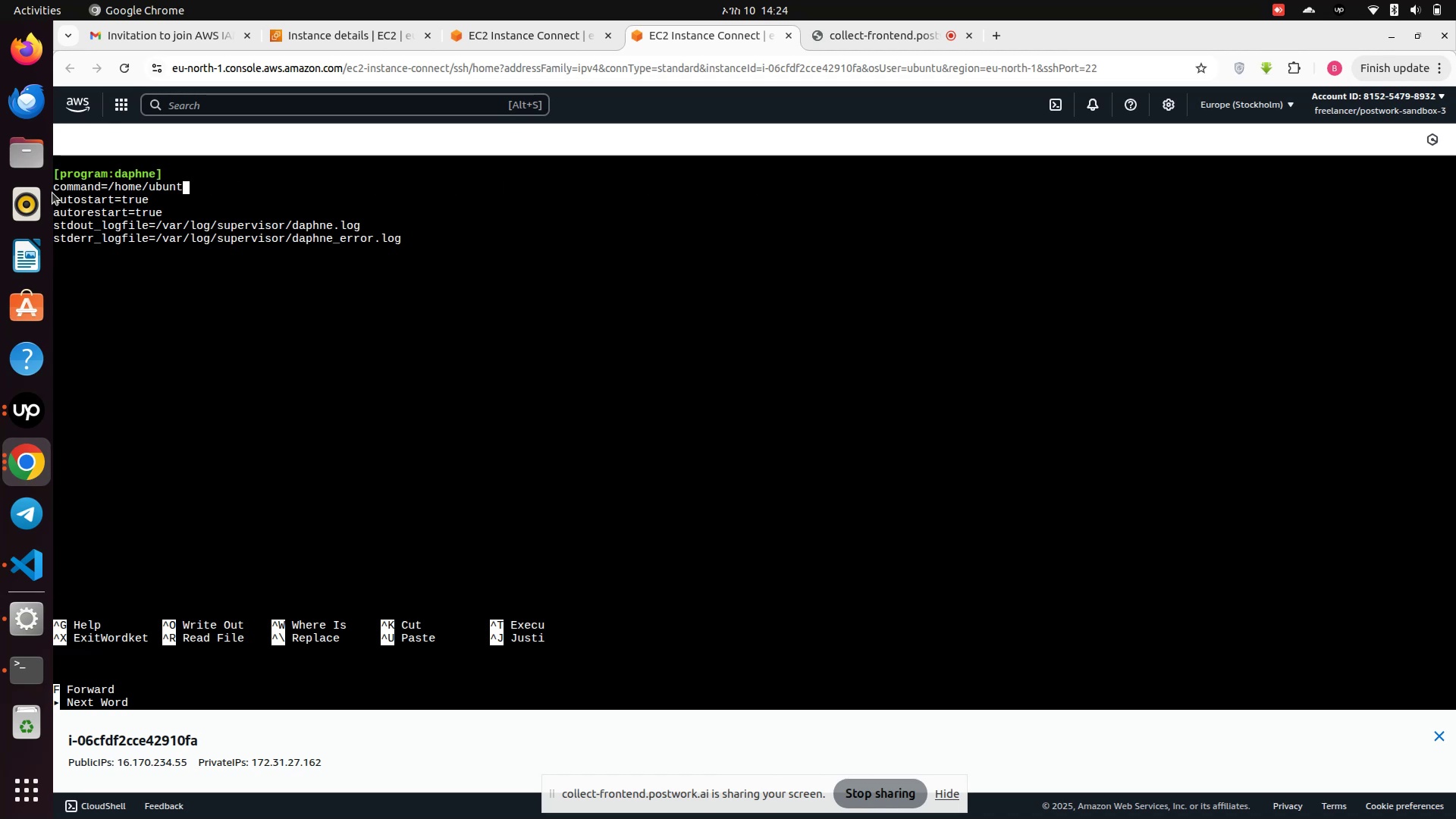 
key(Backspace)
 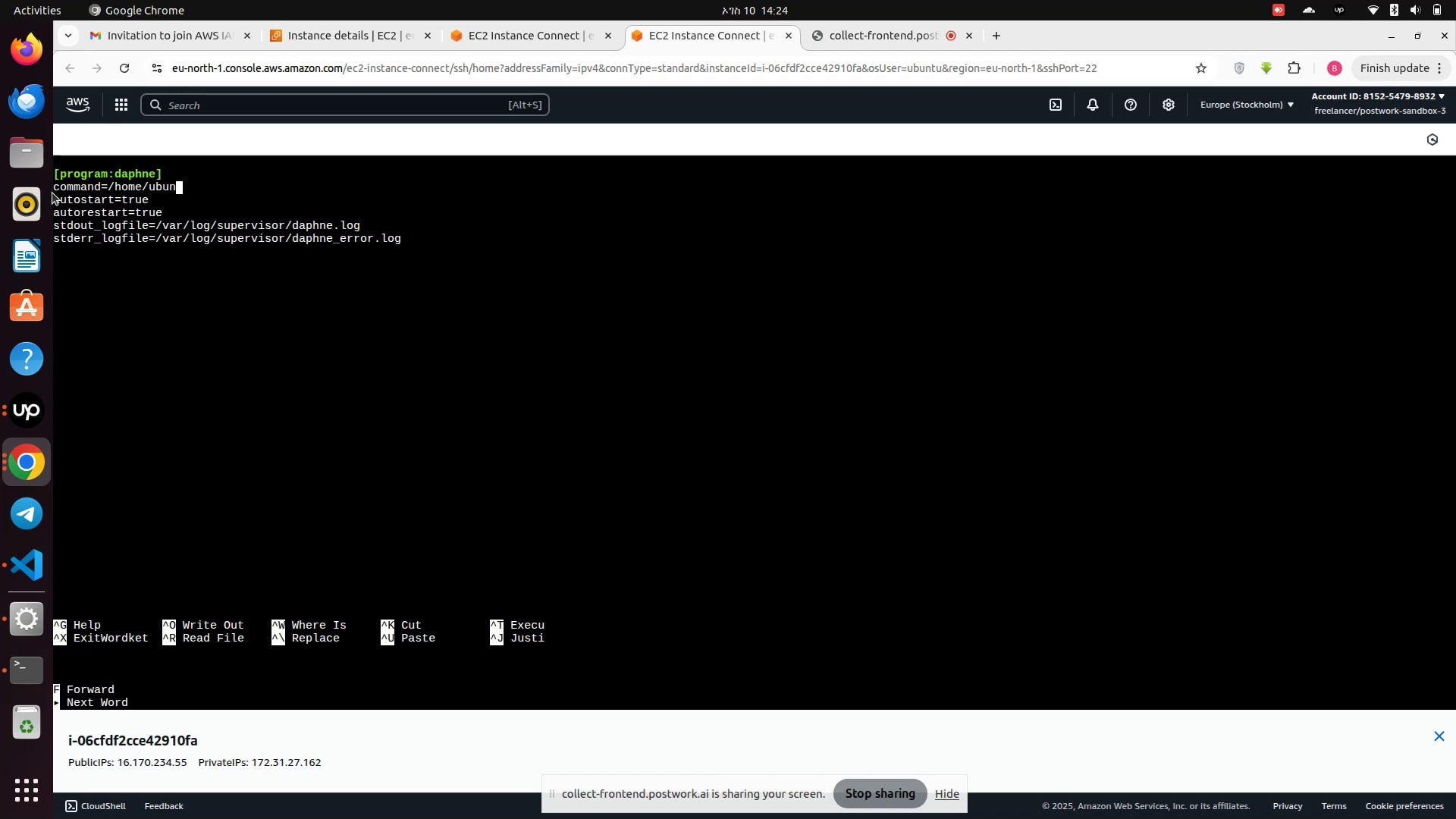 
key(Backspace)
 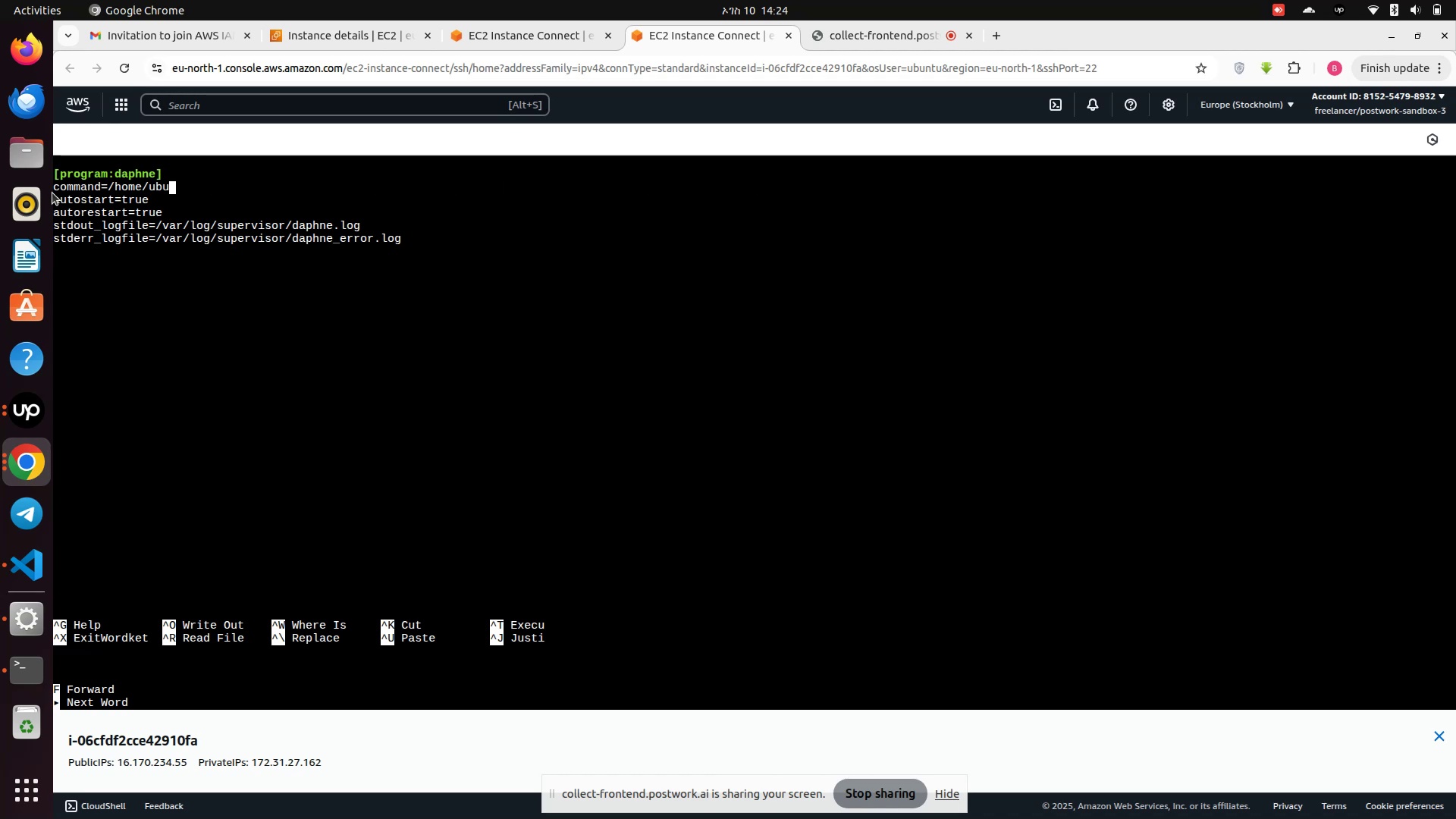 
key(Backspace)
 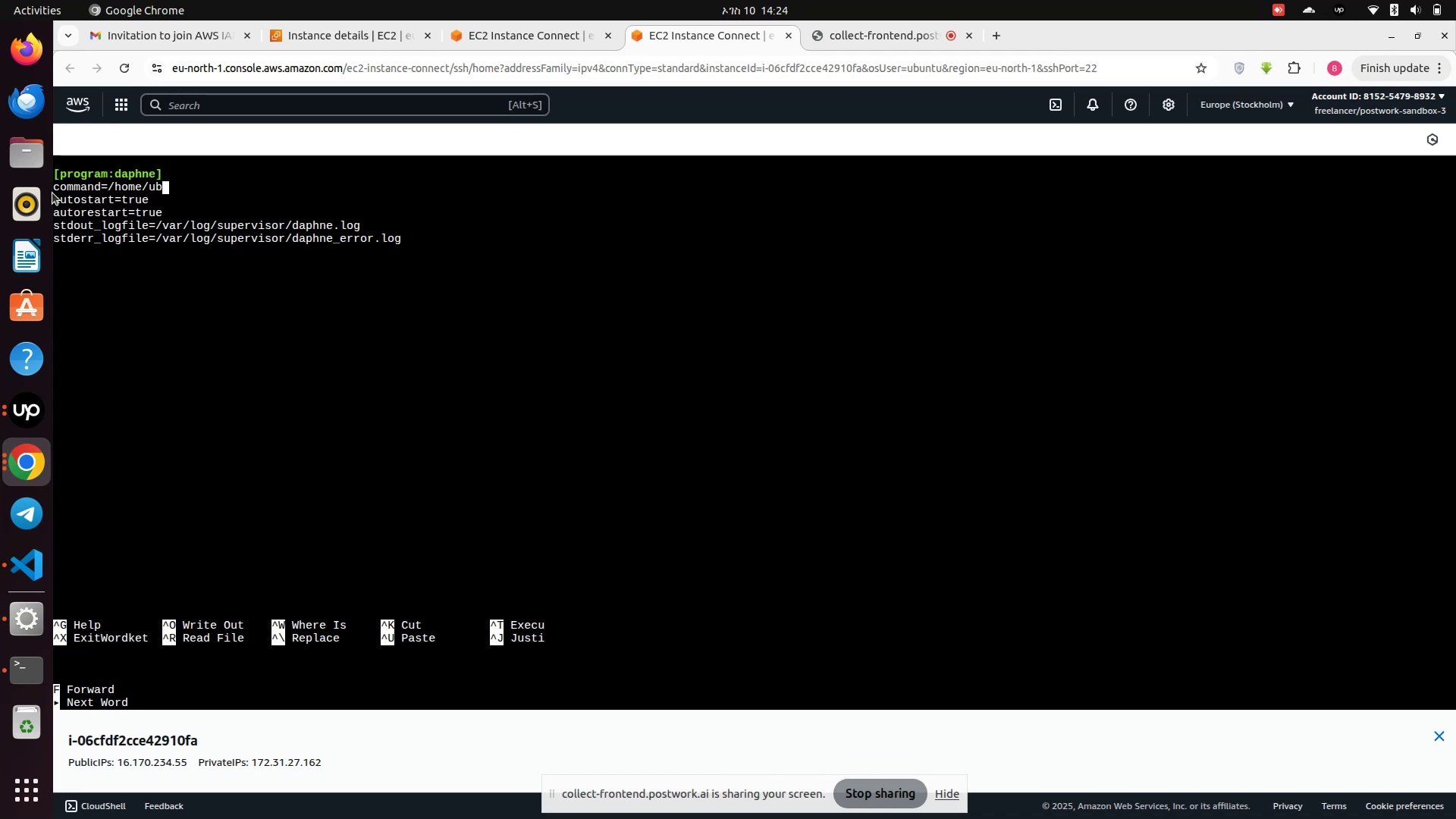 
key(Backspace)
 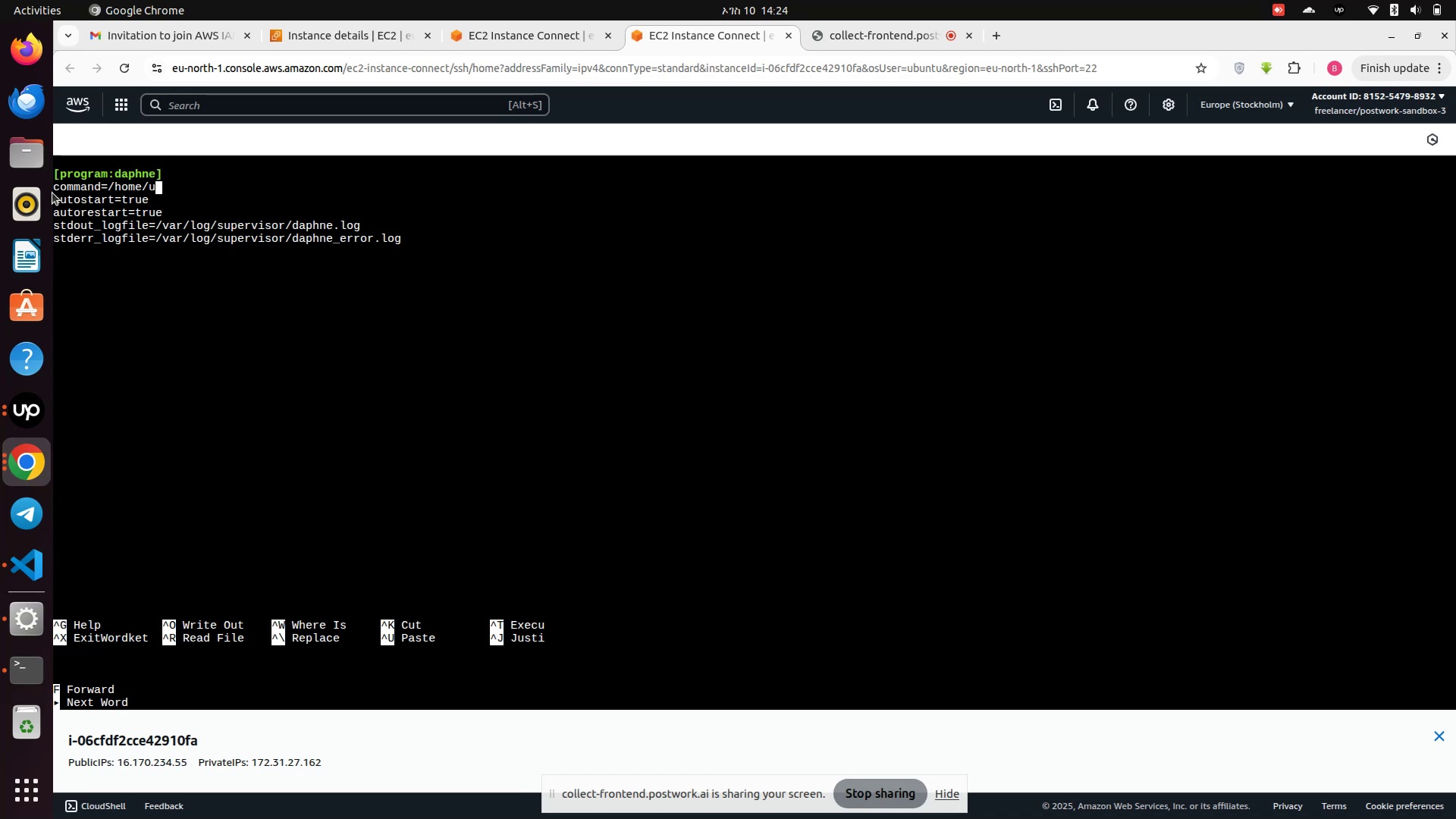 
key(Backspace)
 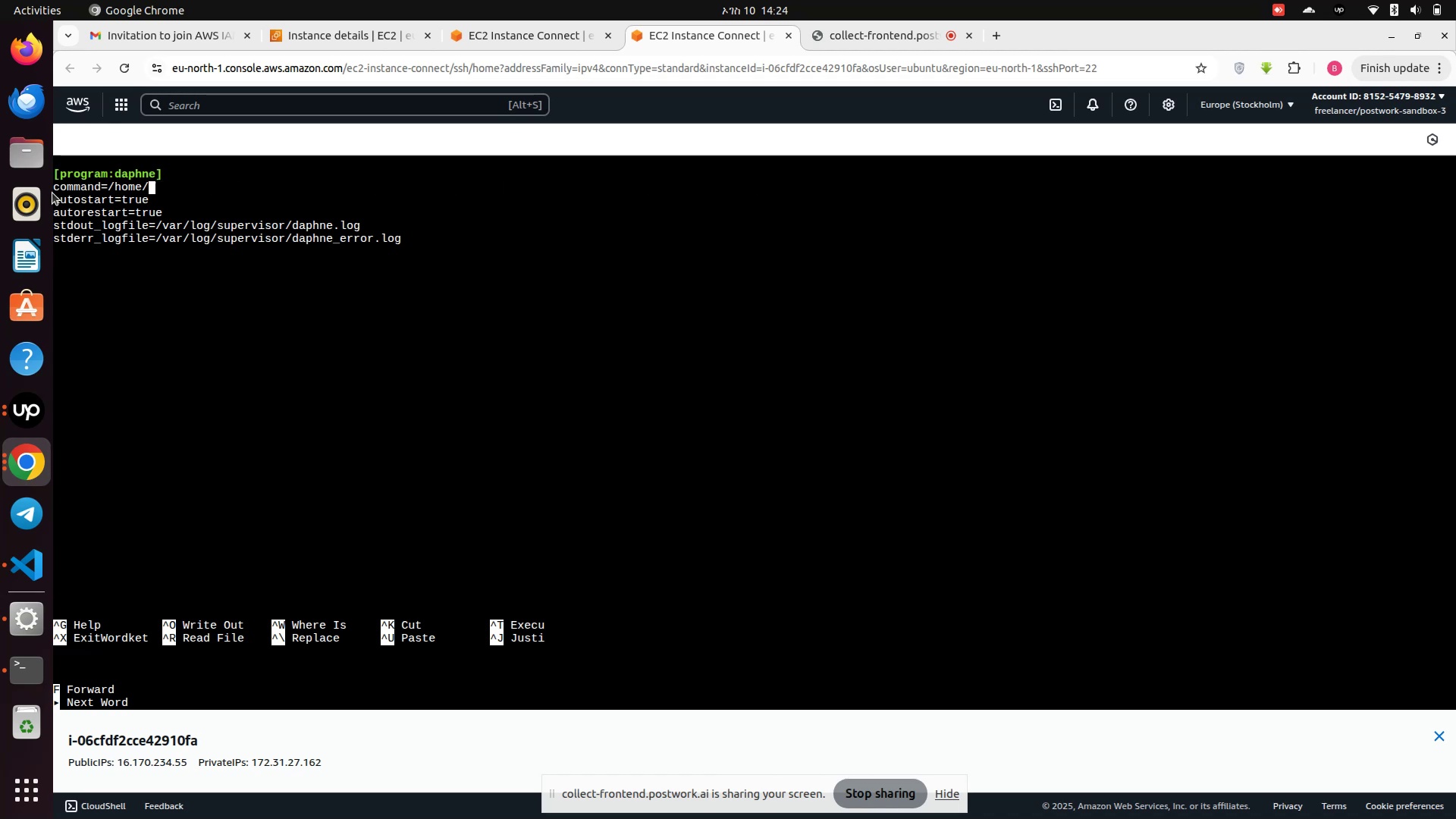 
key(Backspace)
 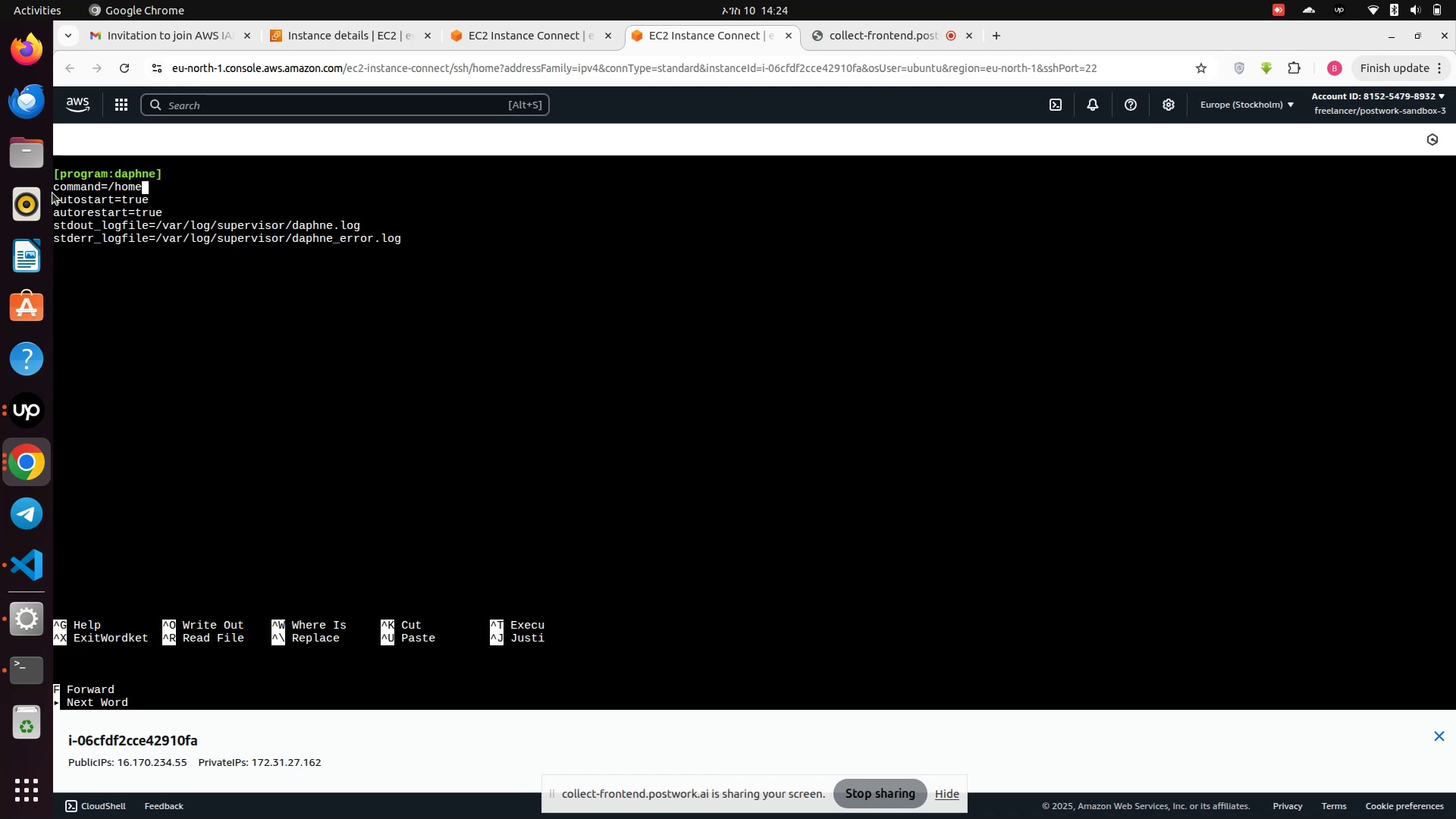 
key(Backspace)
 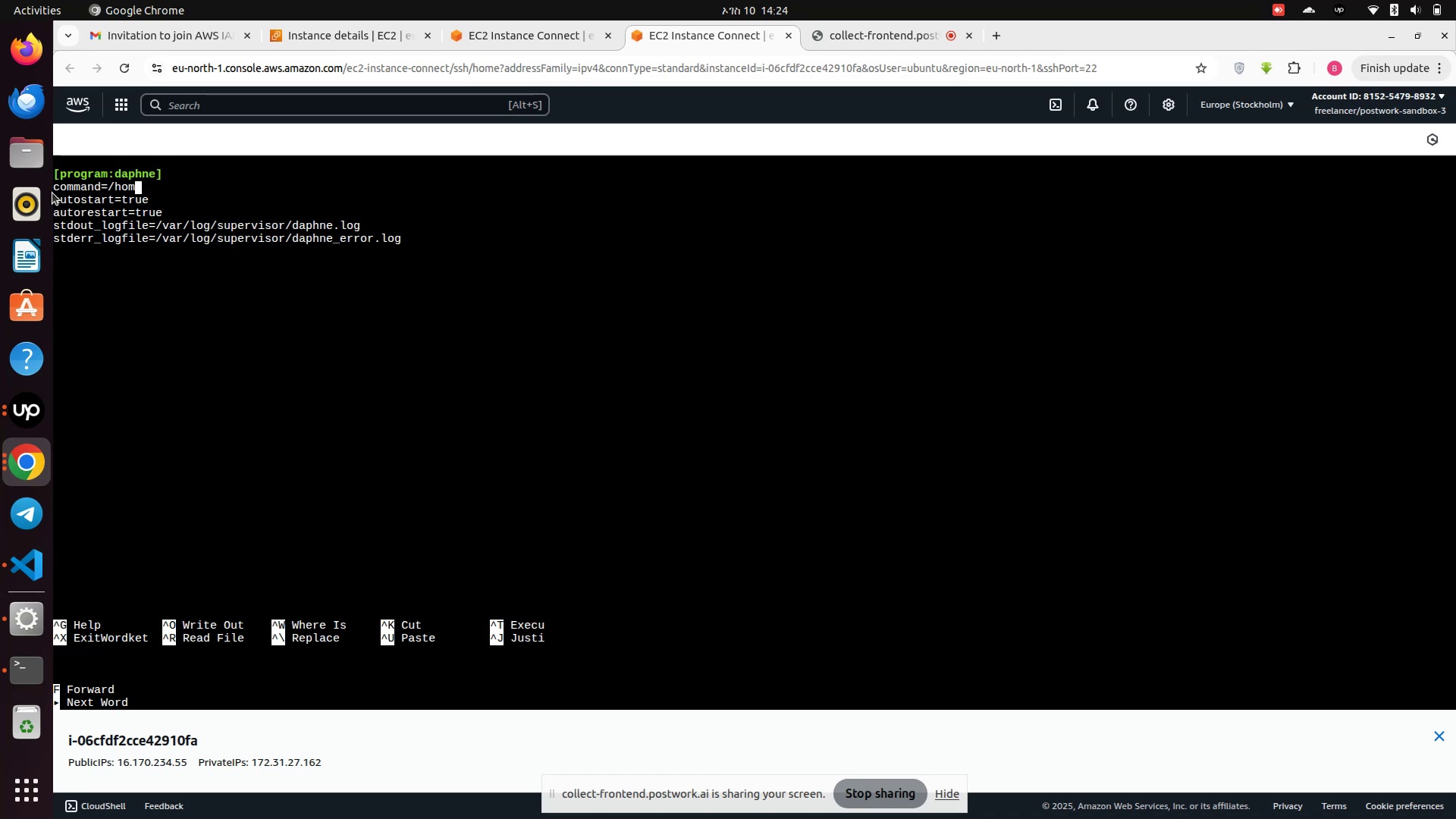 
key(Backspace)
 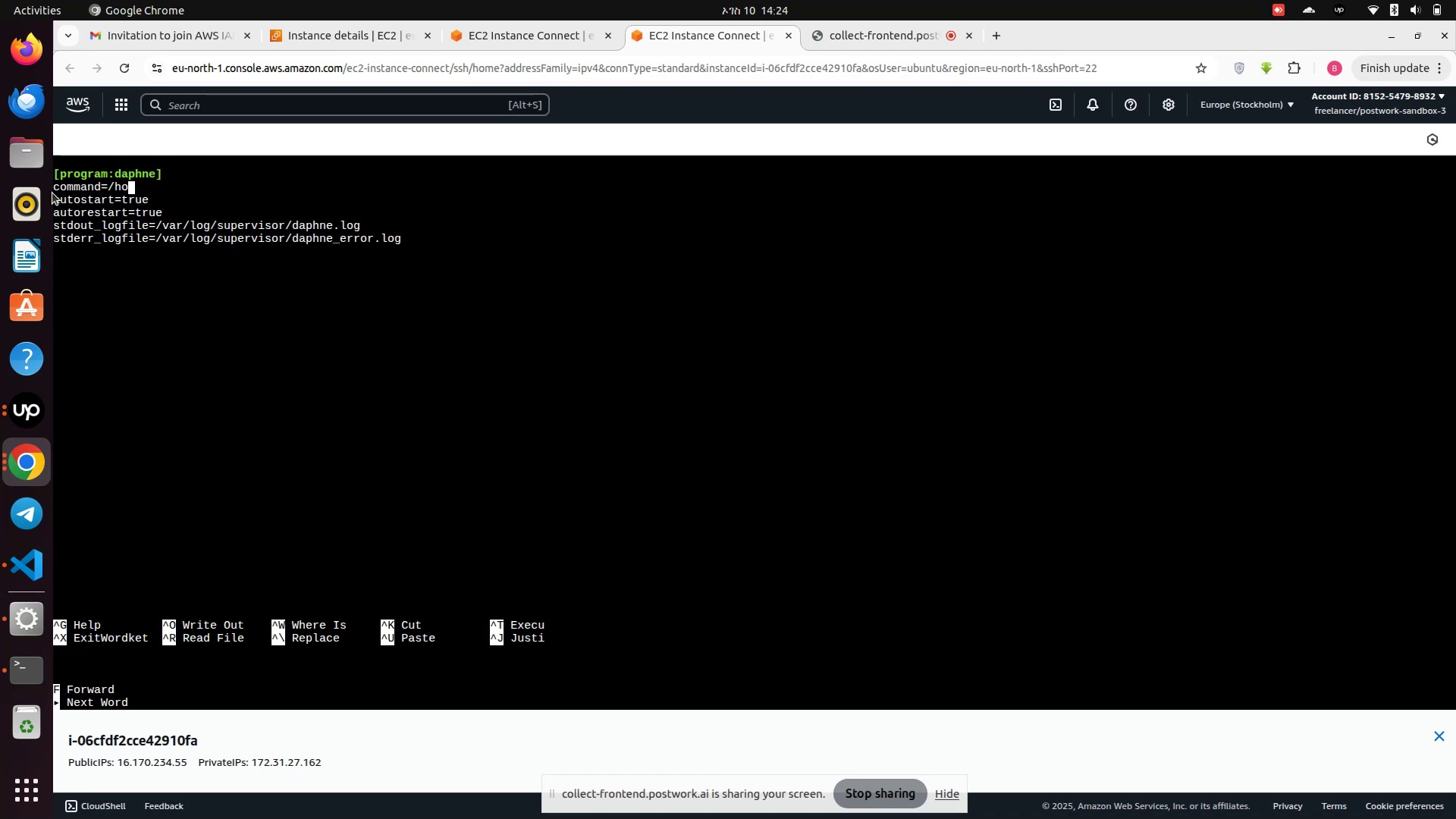 
key(Backspace)
 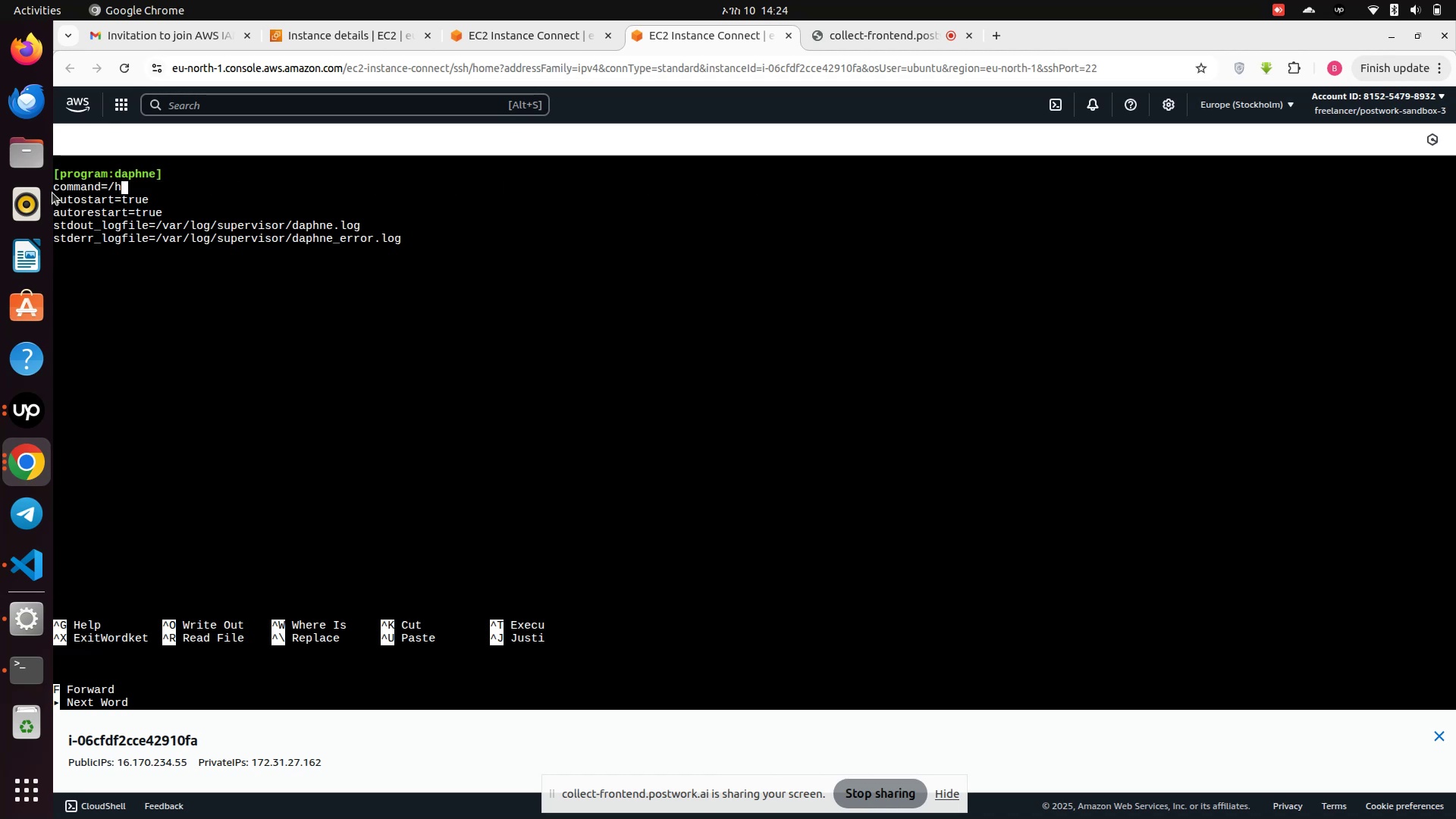 
key(Backspace)
 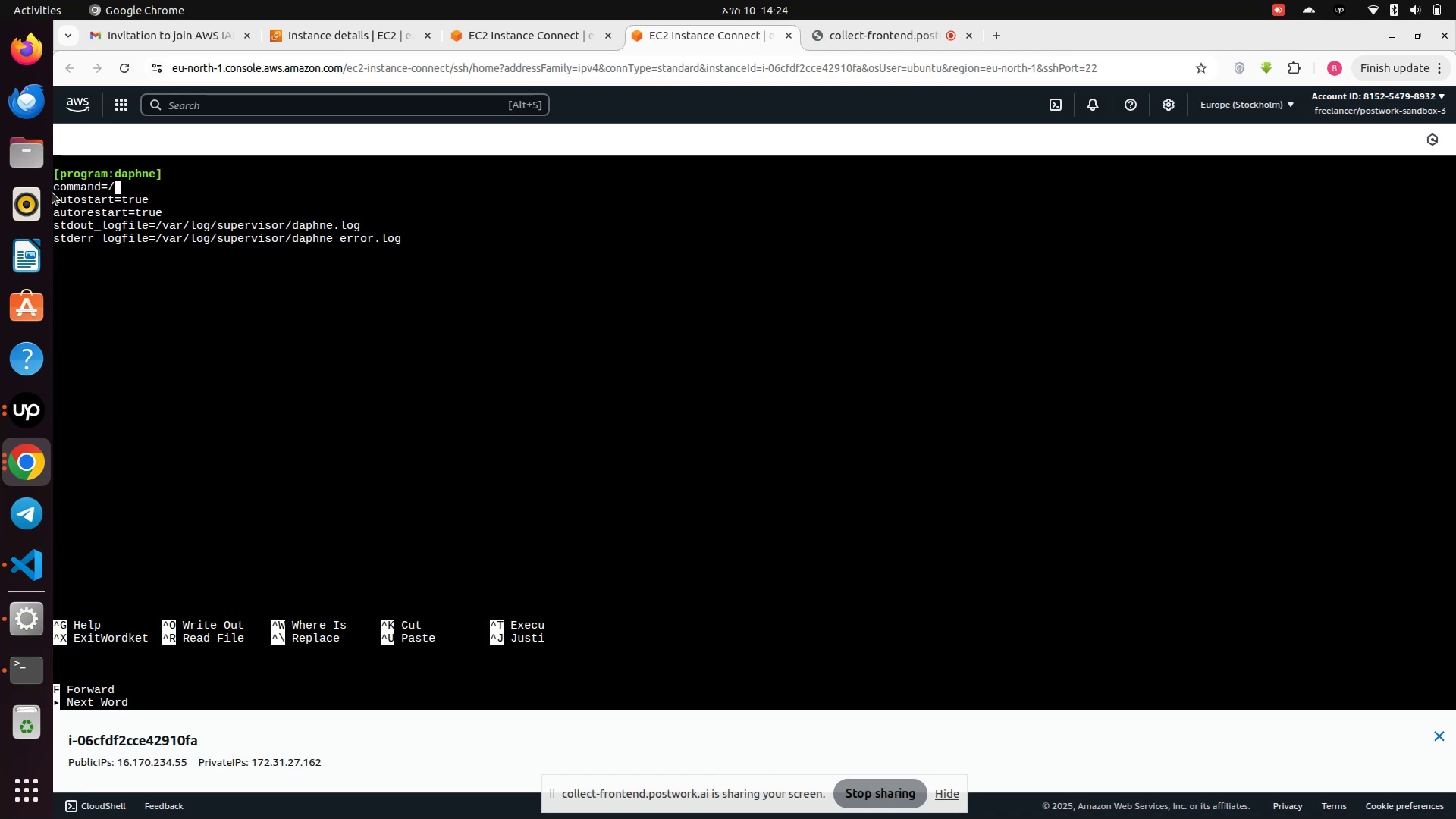 
key(Backspace)
 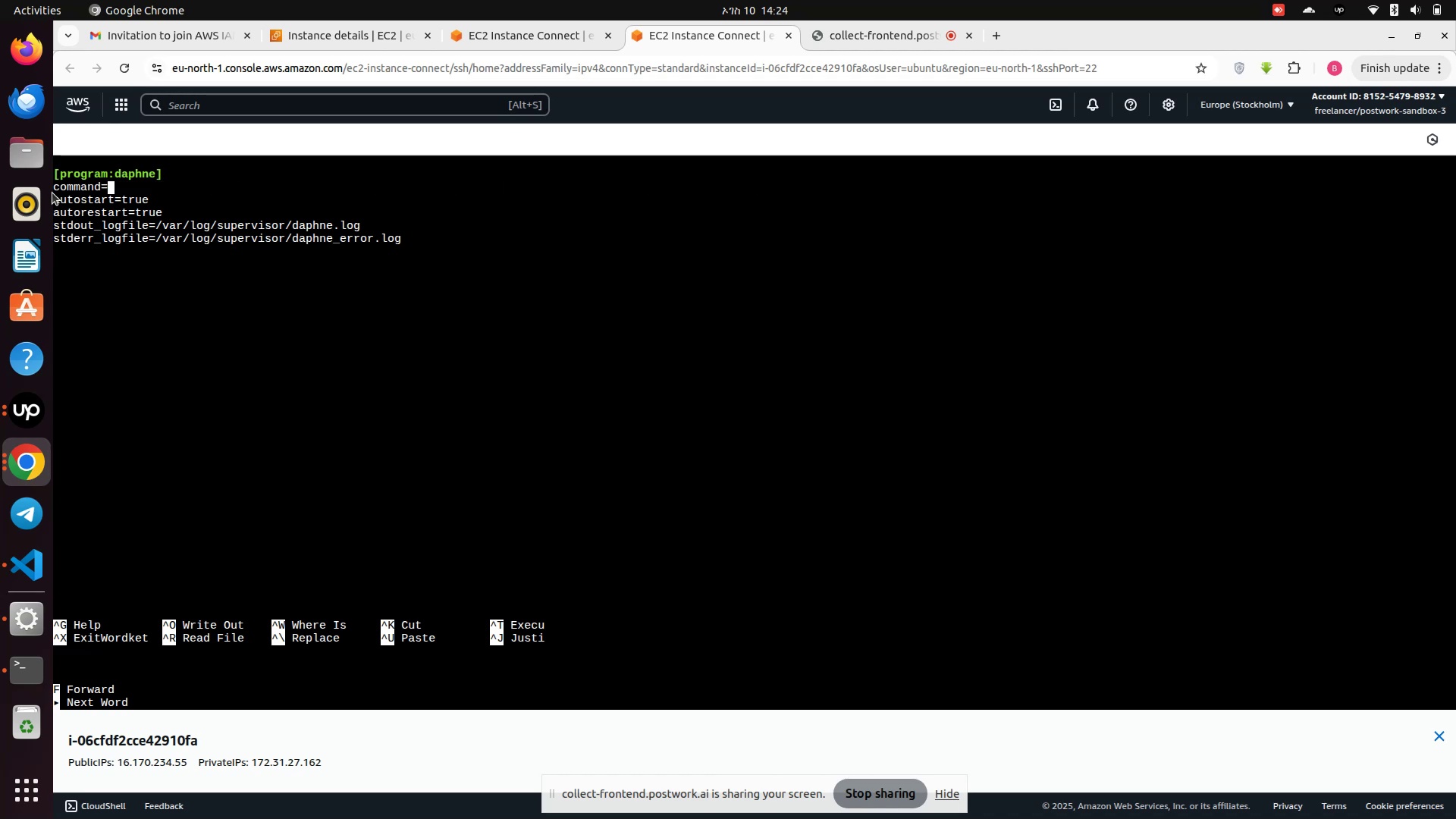 
key(Backspace)
 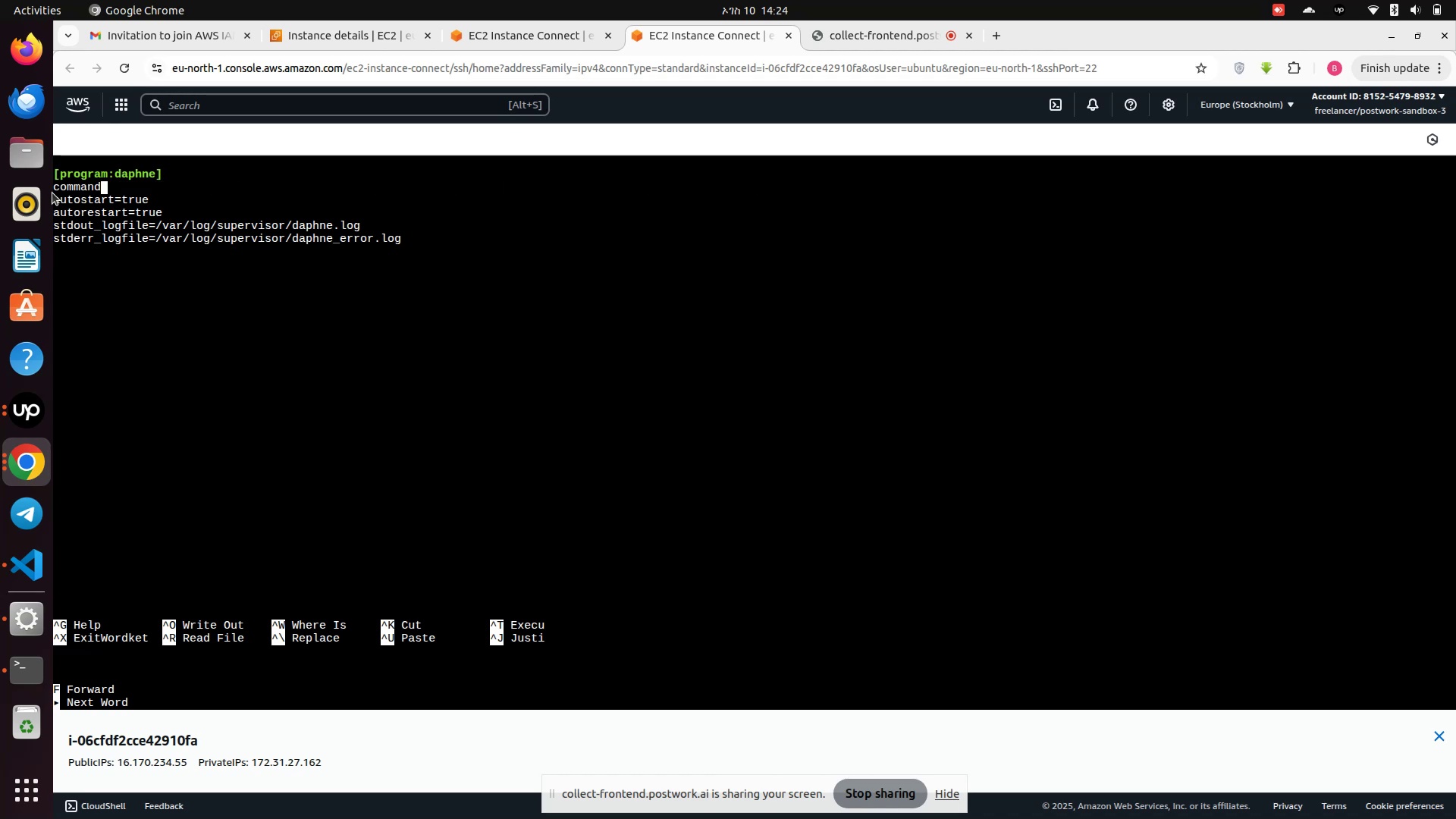 
key(Backspace)
 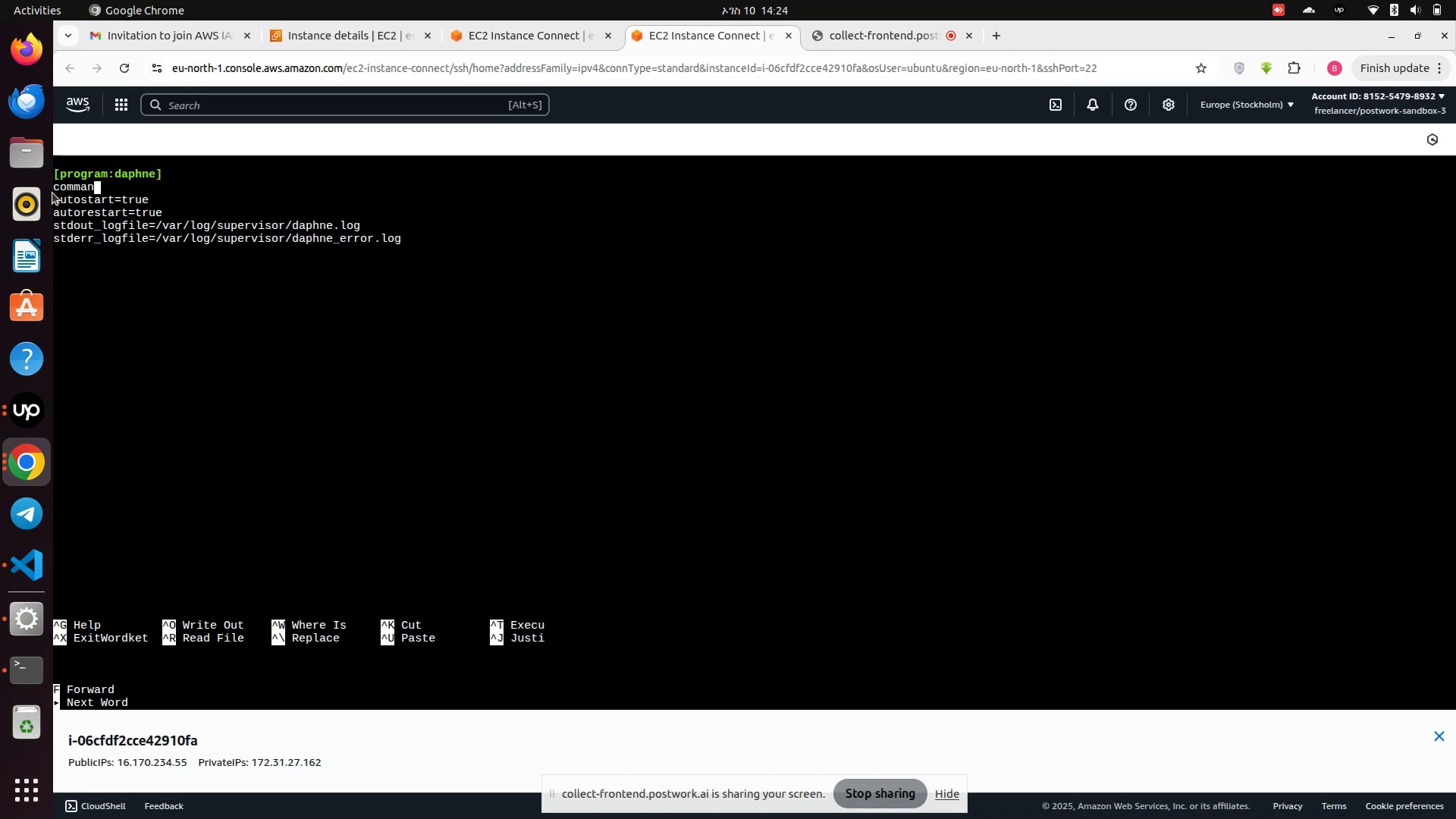 
key(Backspace)
 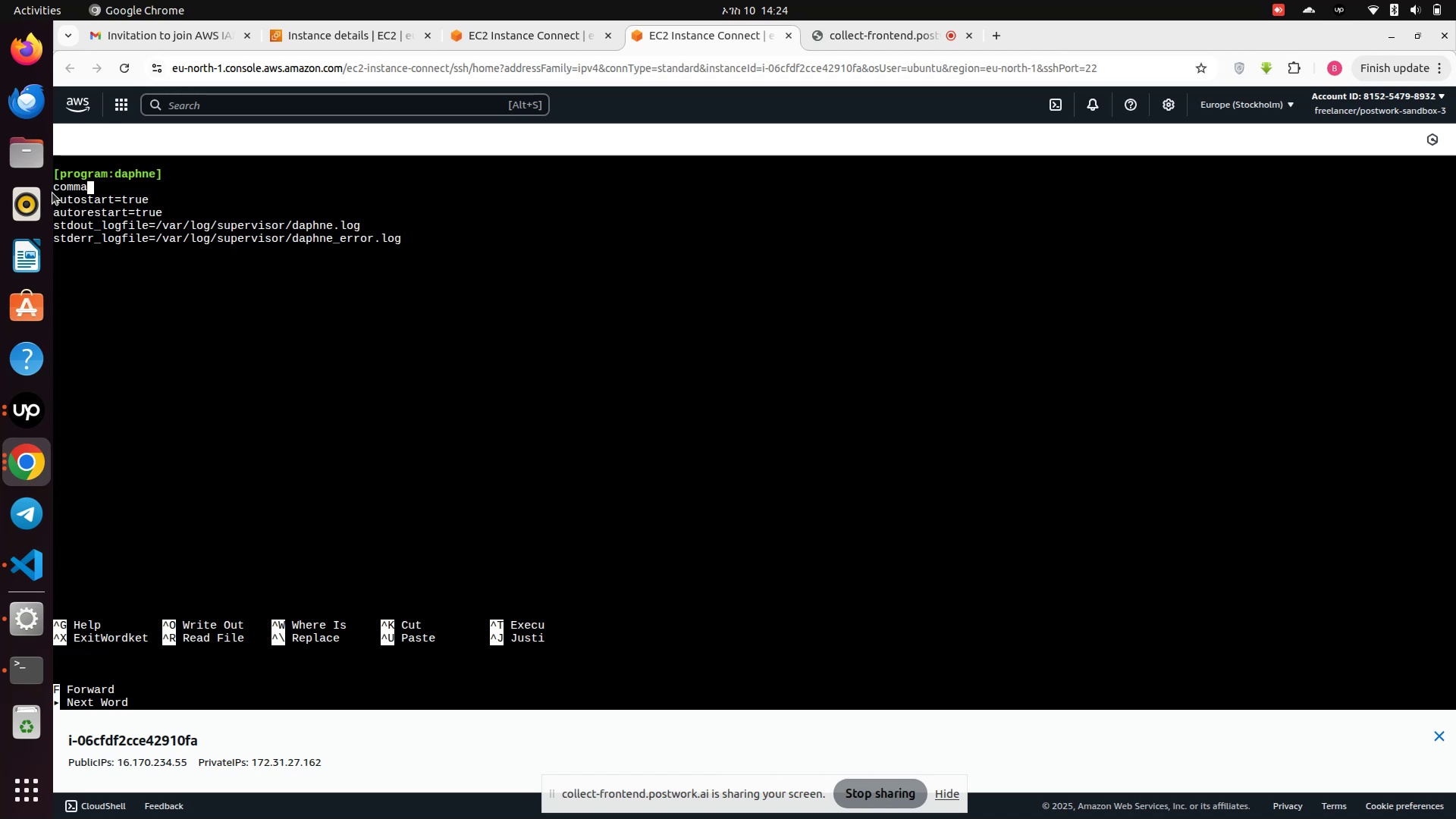 
key(Backspace)
 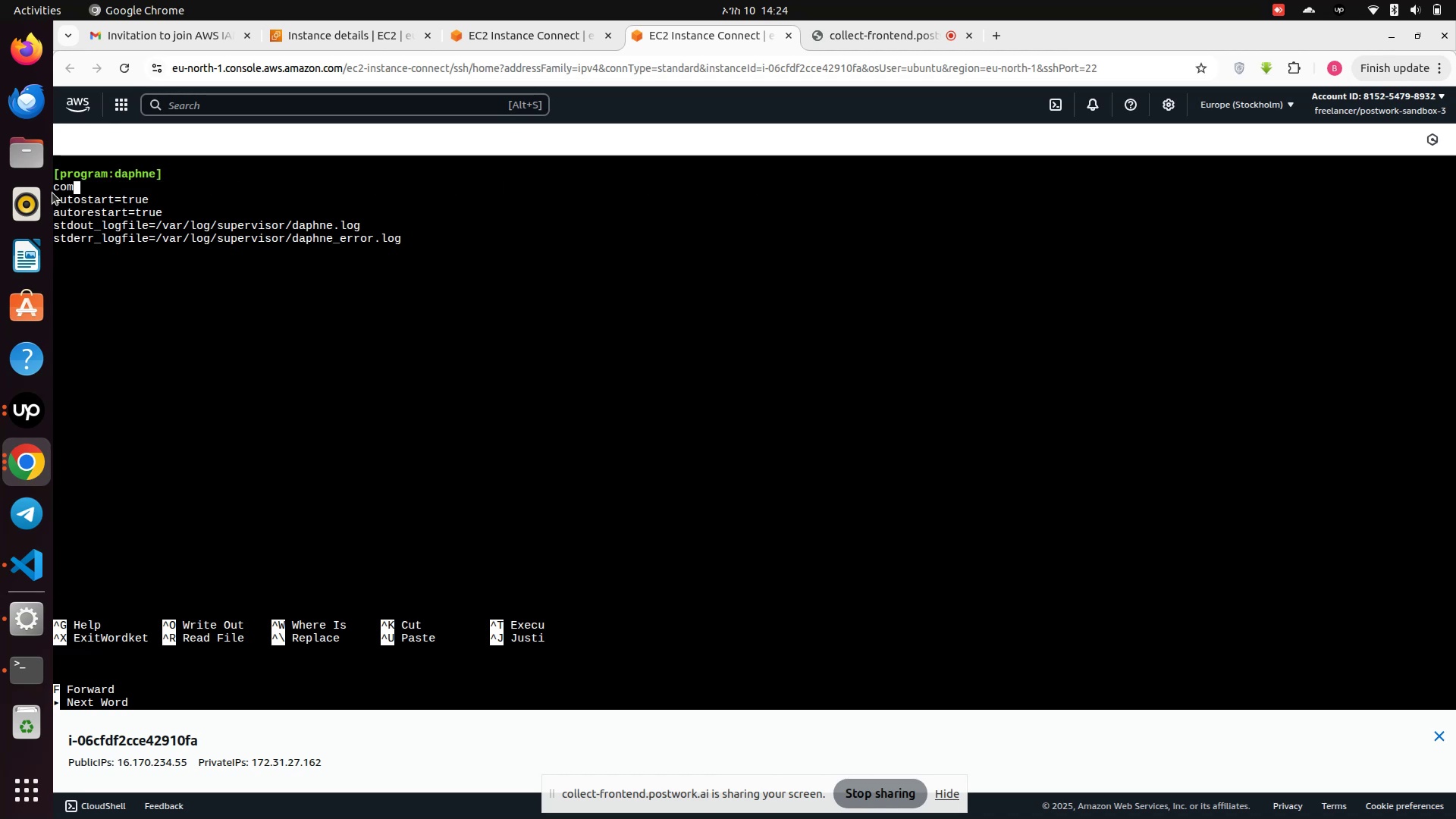 
key(Backspace)
 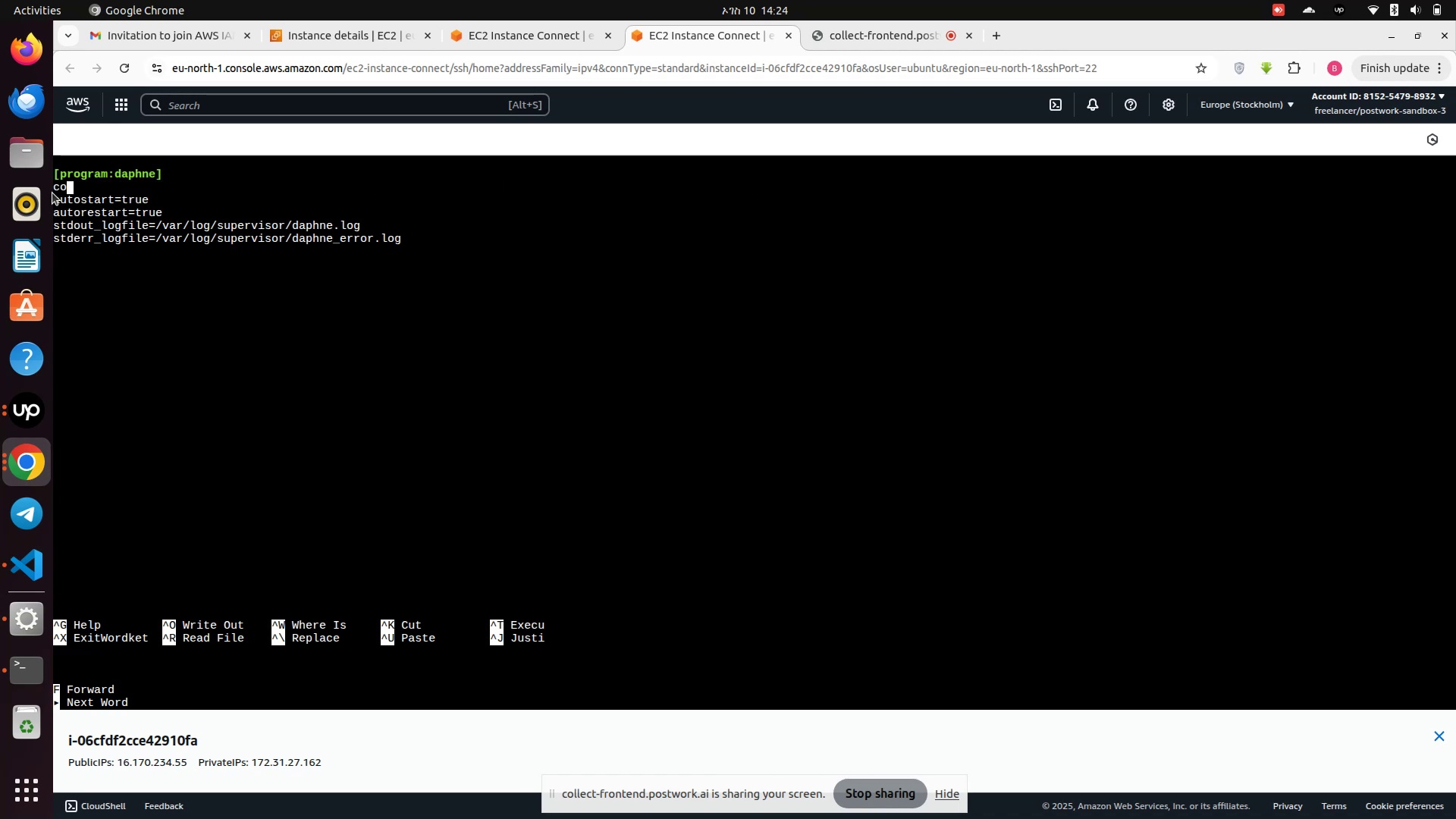 
key(Backspace)
 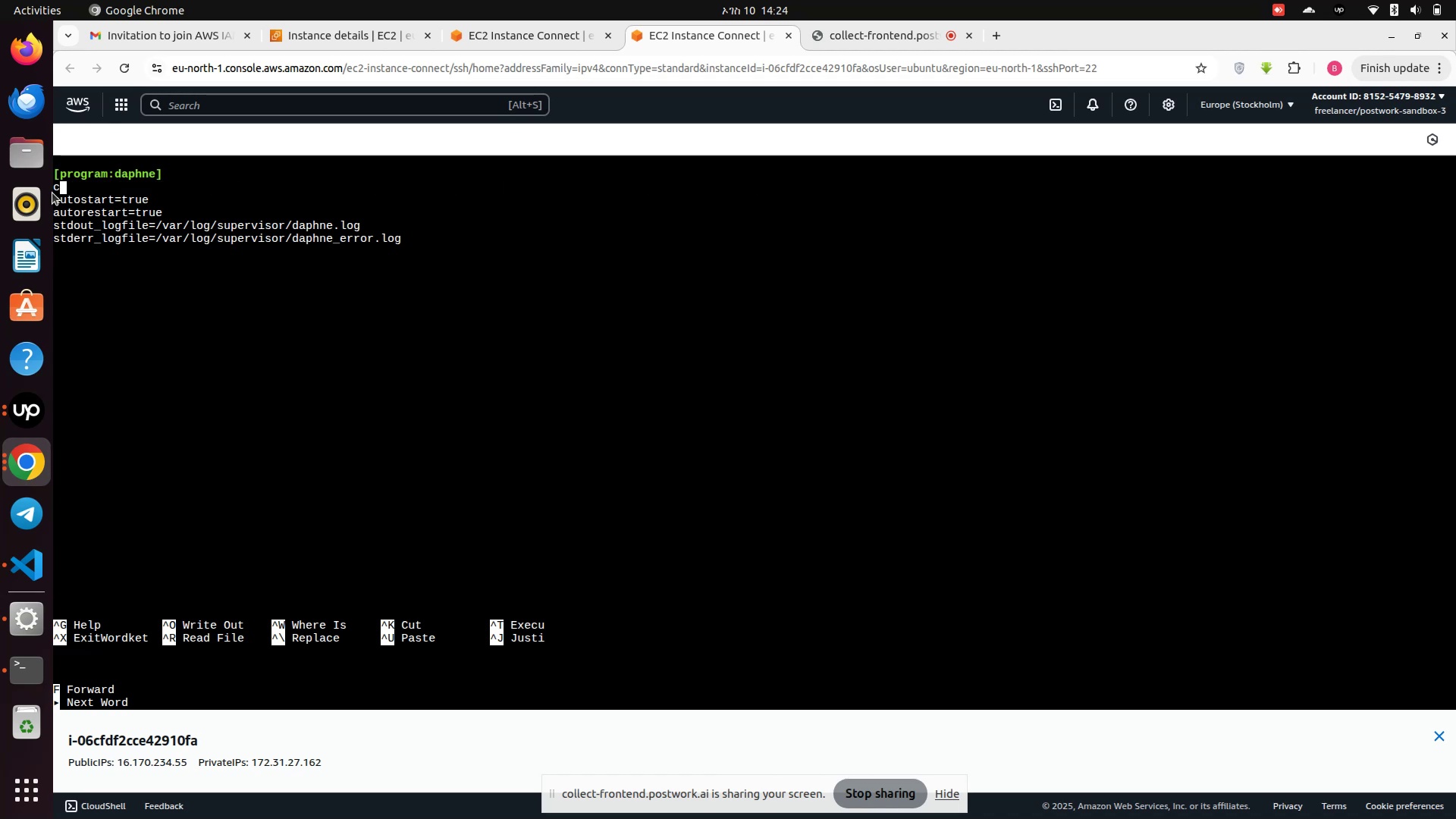 
key(Backspace)
 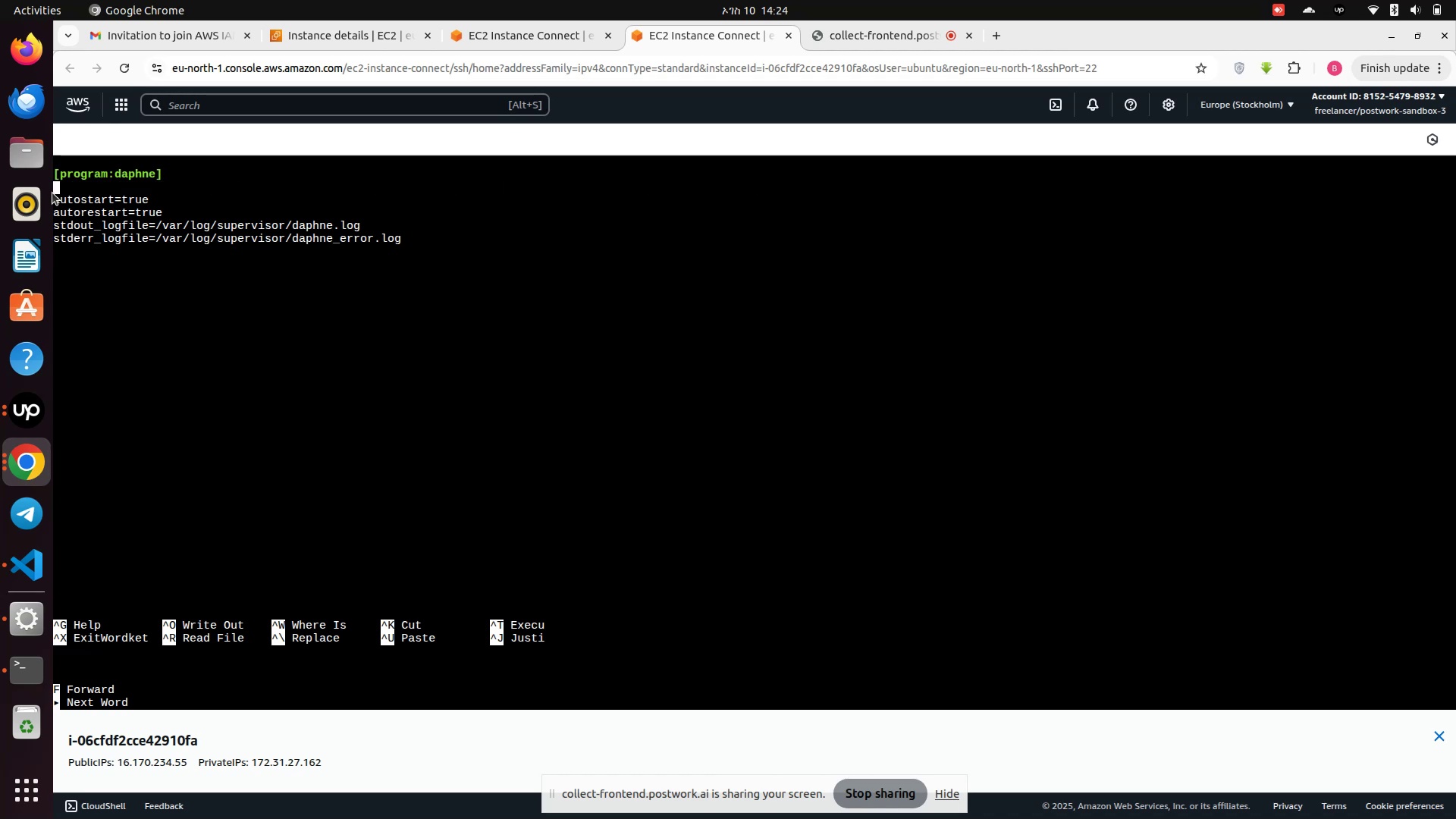 
key(Enter)
 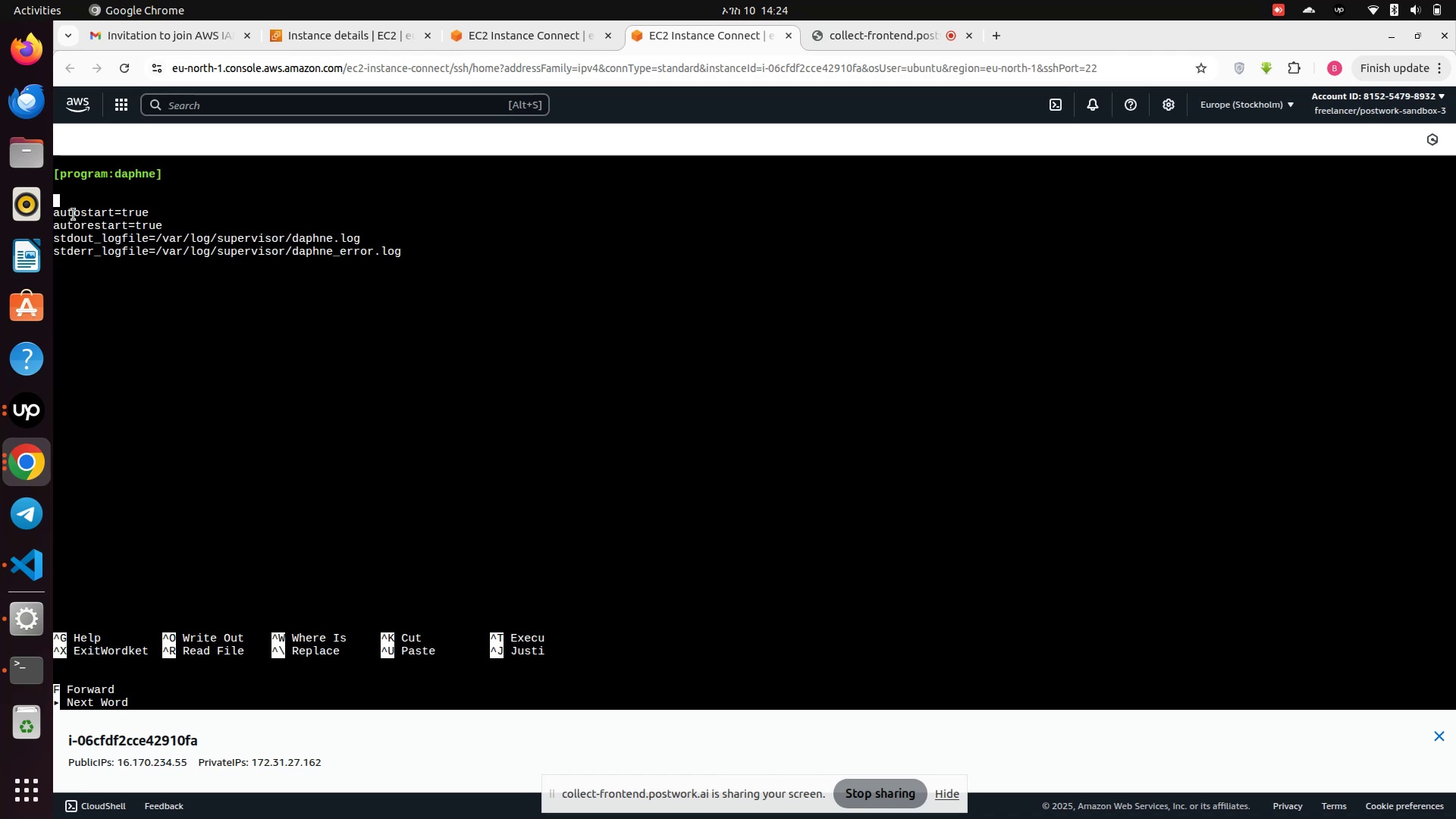 
left_click([58, 196])
 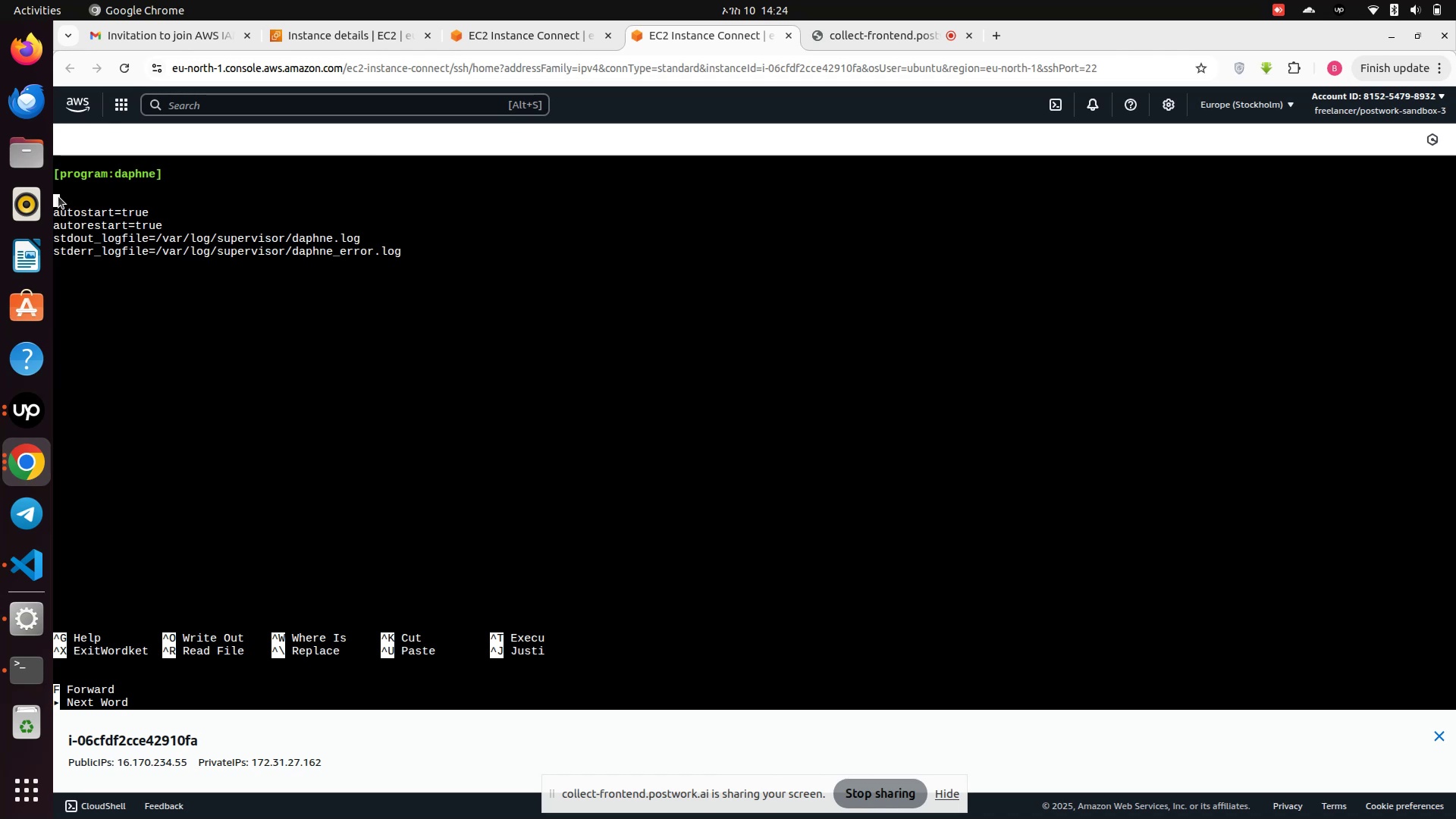 
right_click([58, 196])
 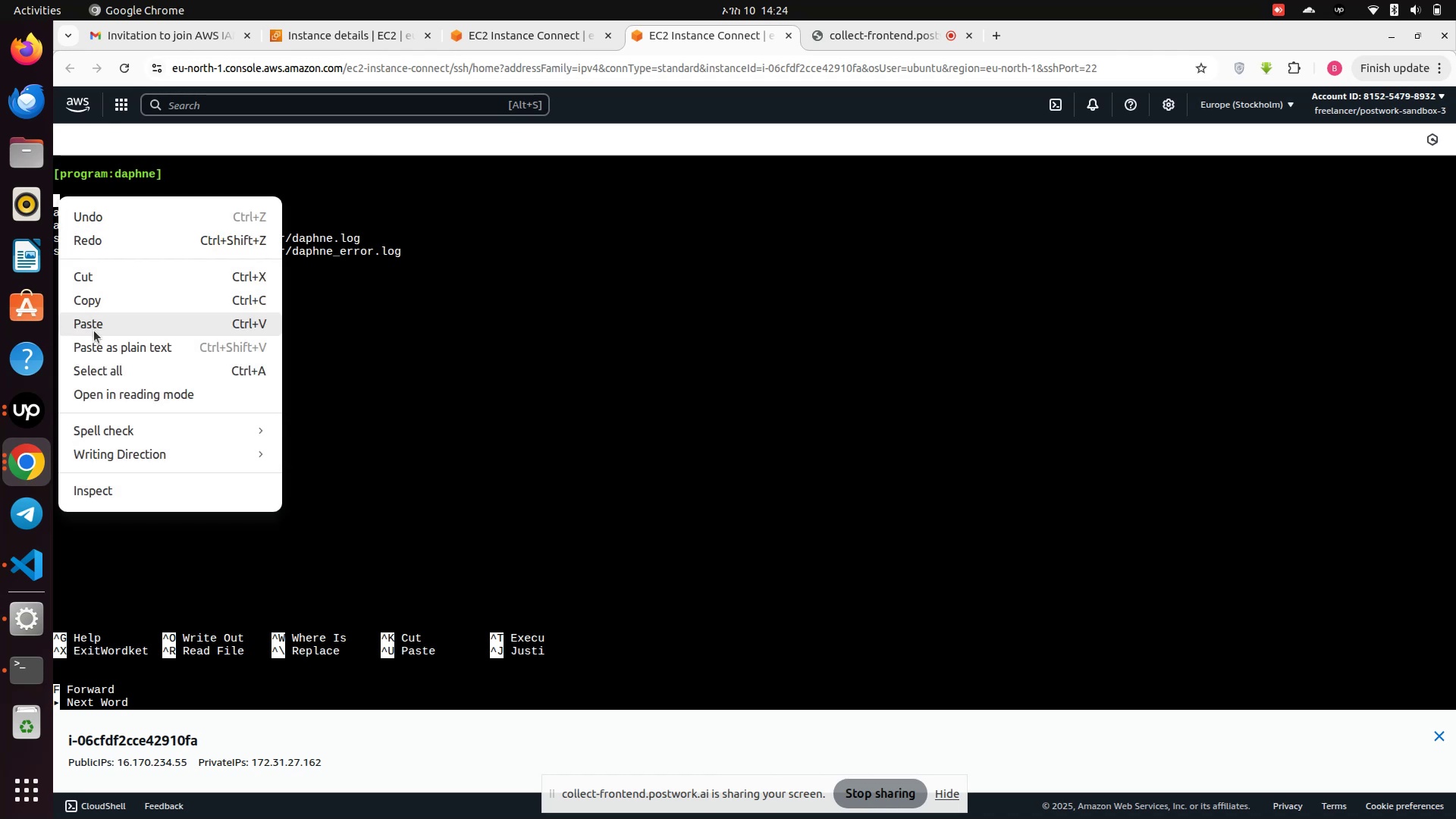 
left_click([95, 330])
 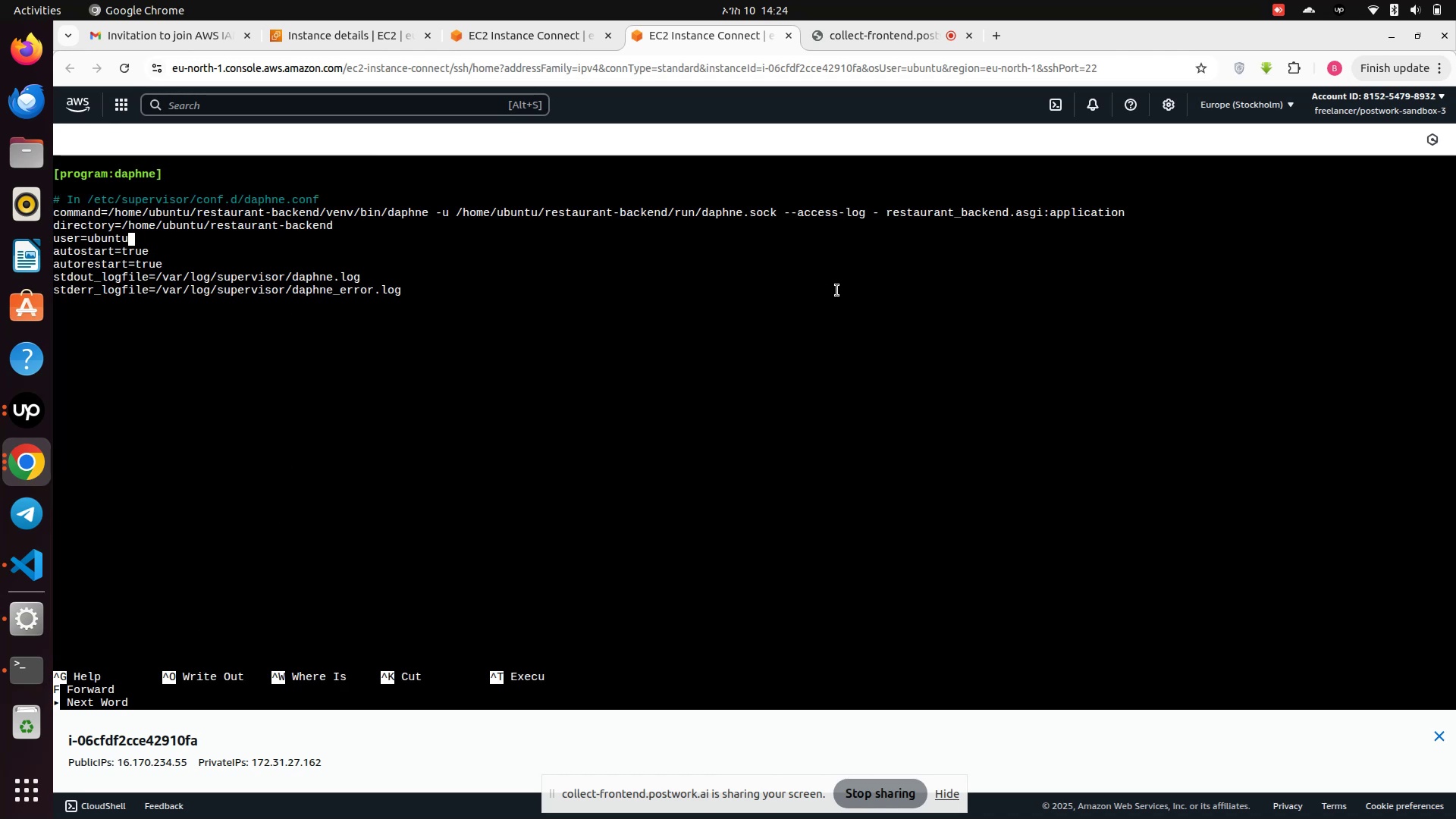 
key(ArrowLeft)
 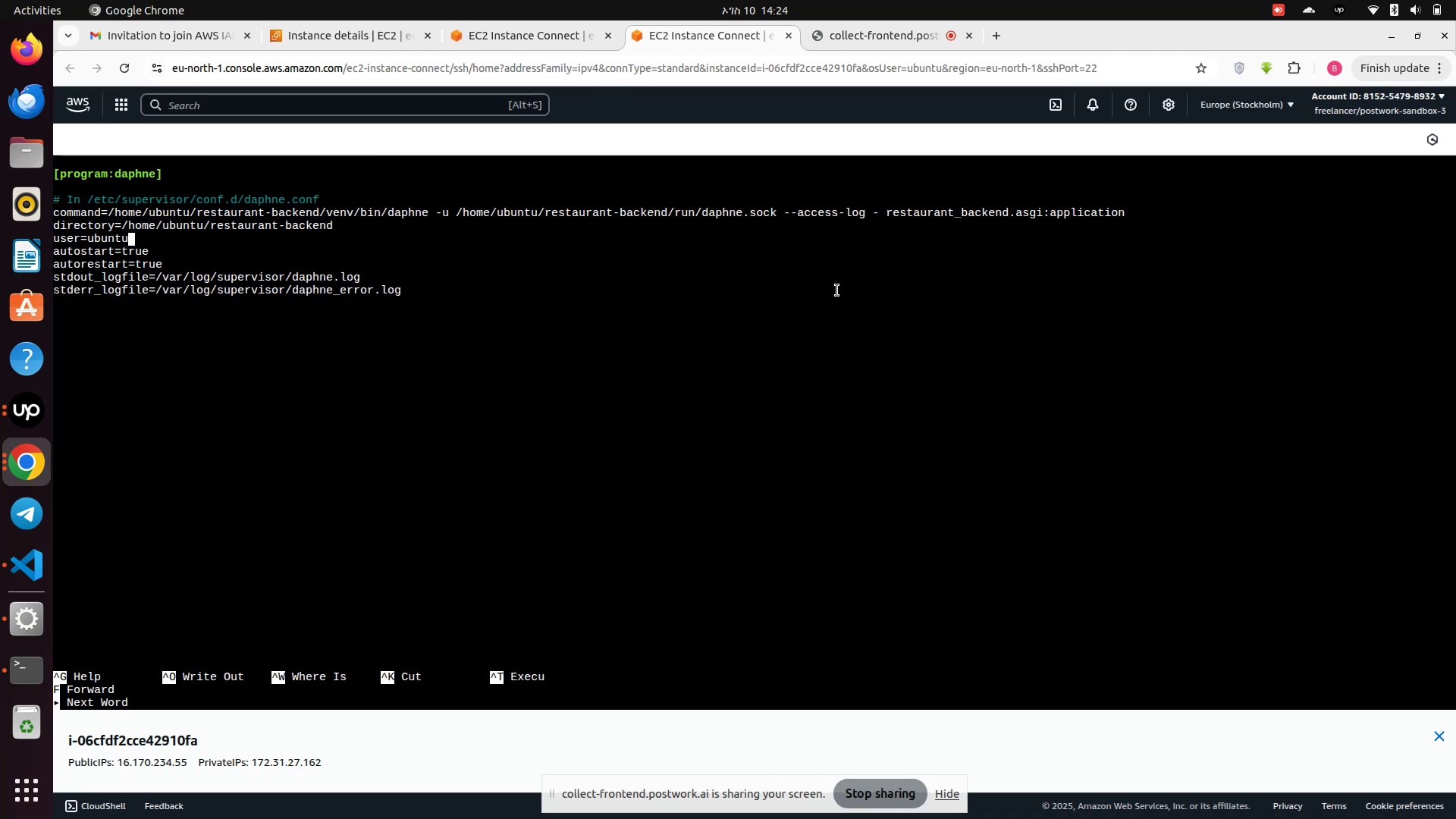 
hold_key(key=ArrowLeft, duration=1.53)
 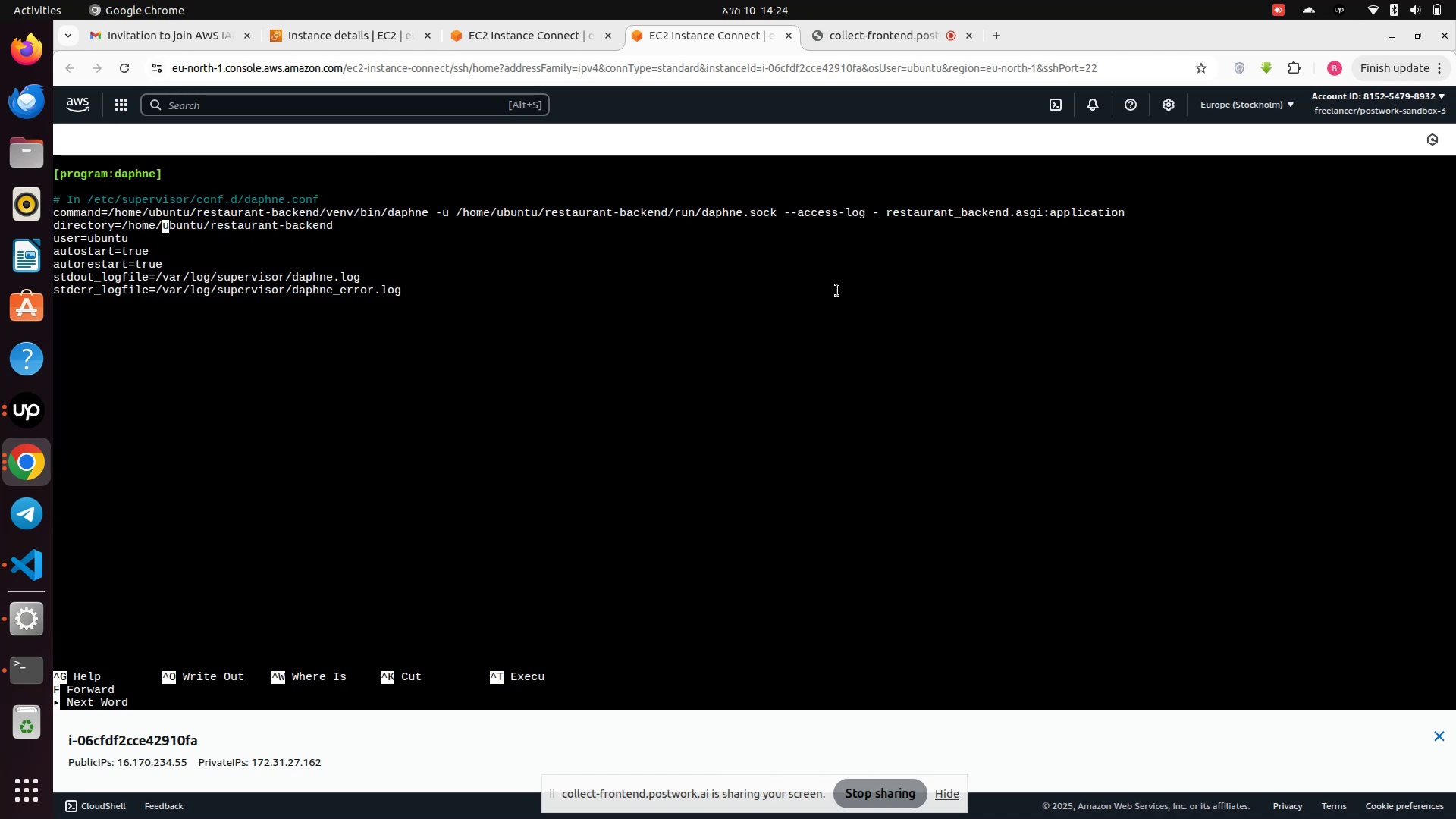 
hold_key(key=ArrowLeft, duration=1.52)
 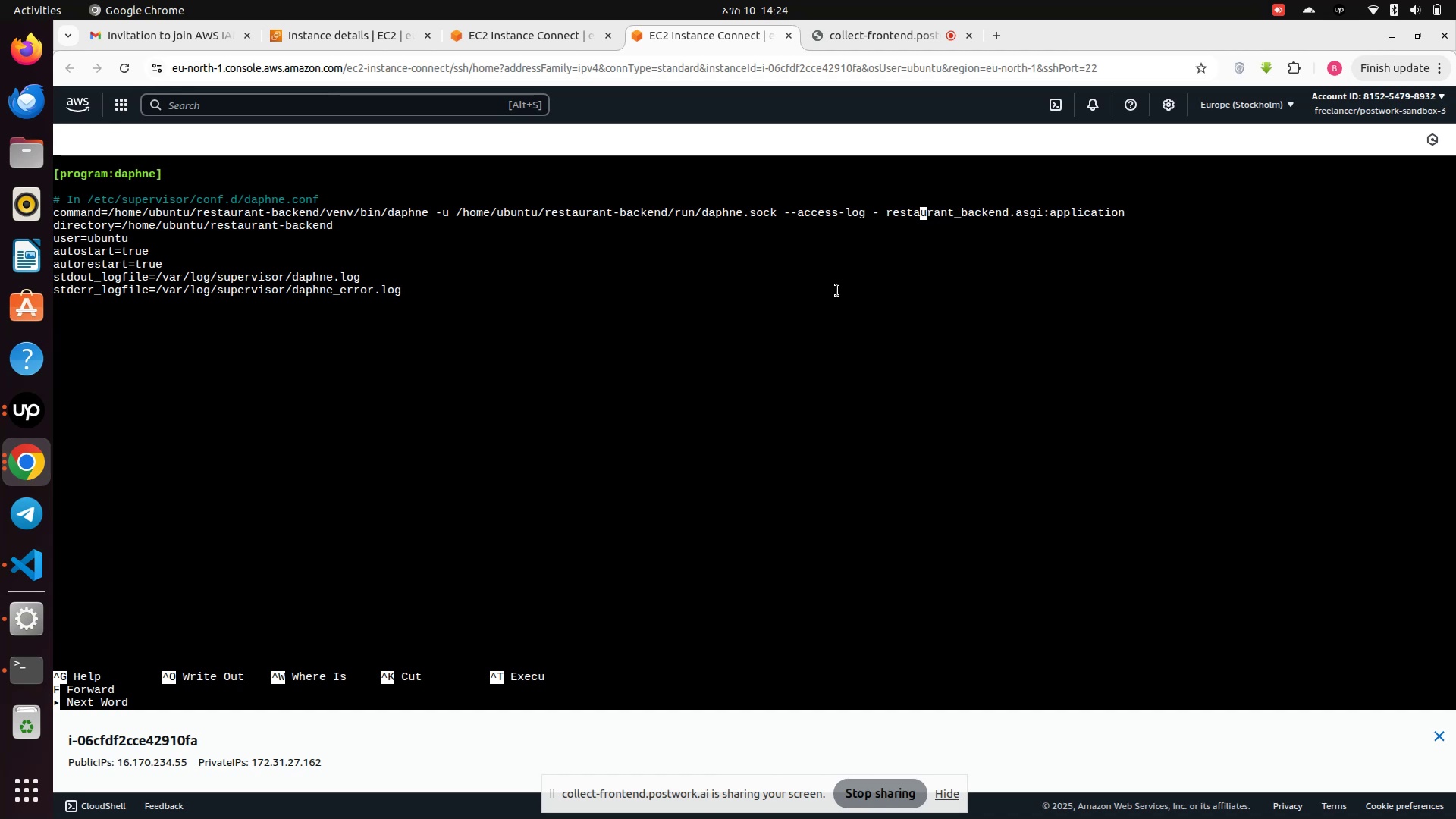 
hold_key(key=ArrowLeft, duration=1.51)
 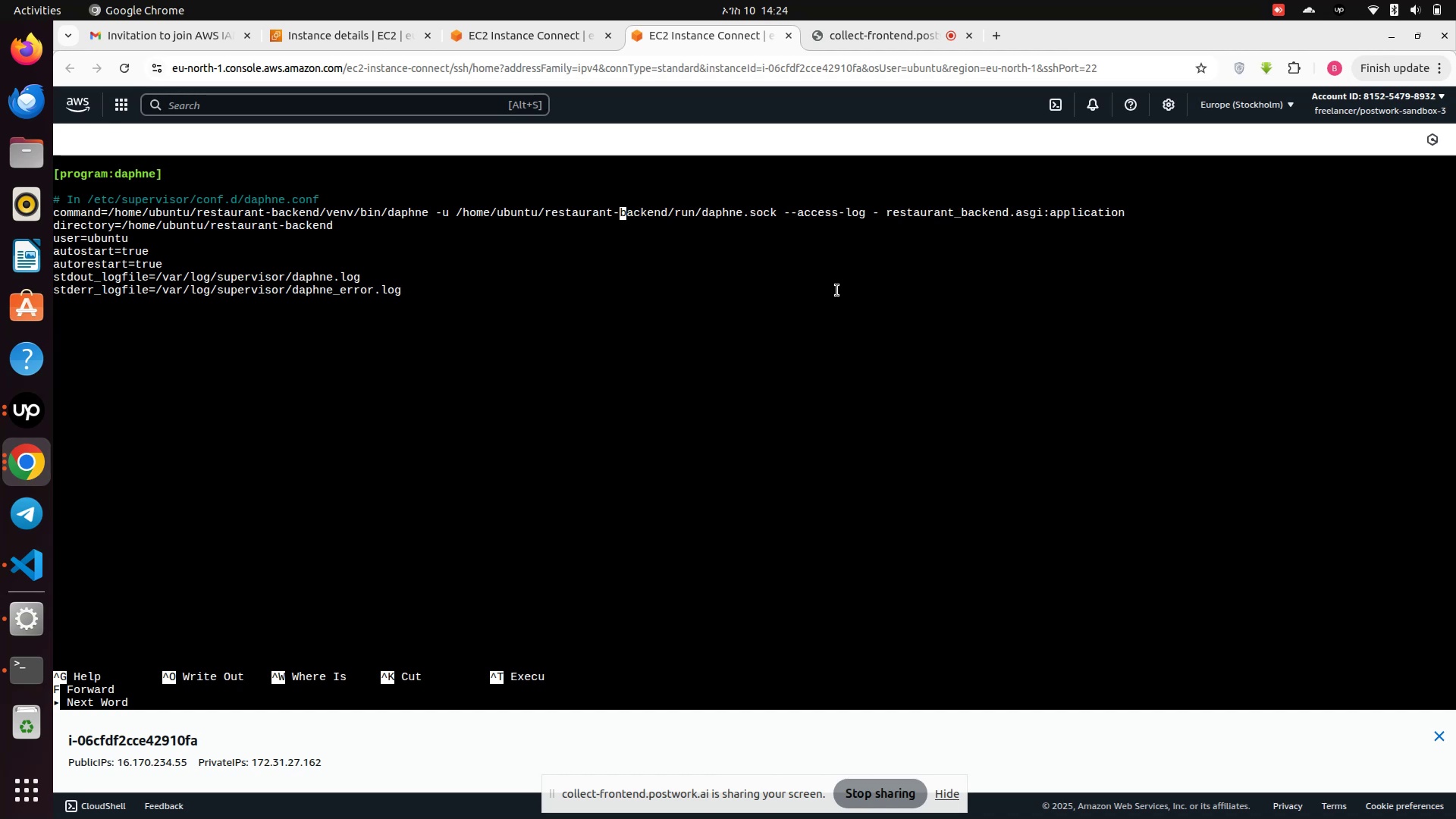 
hold_key(key=ArrowLeft, duration=1.5)
 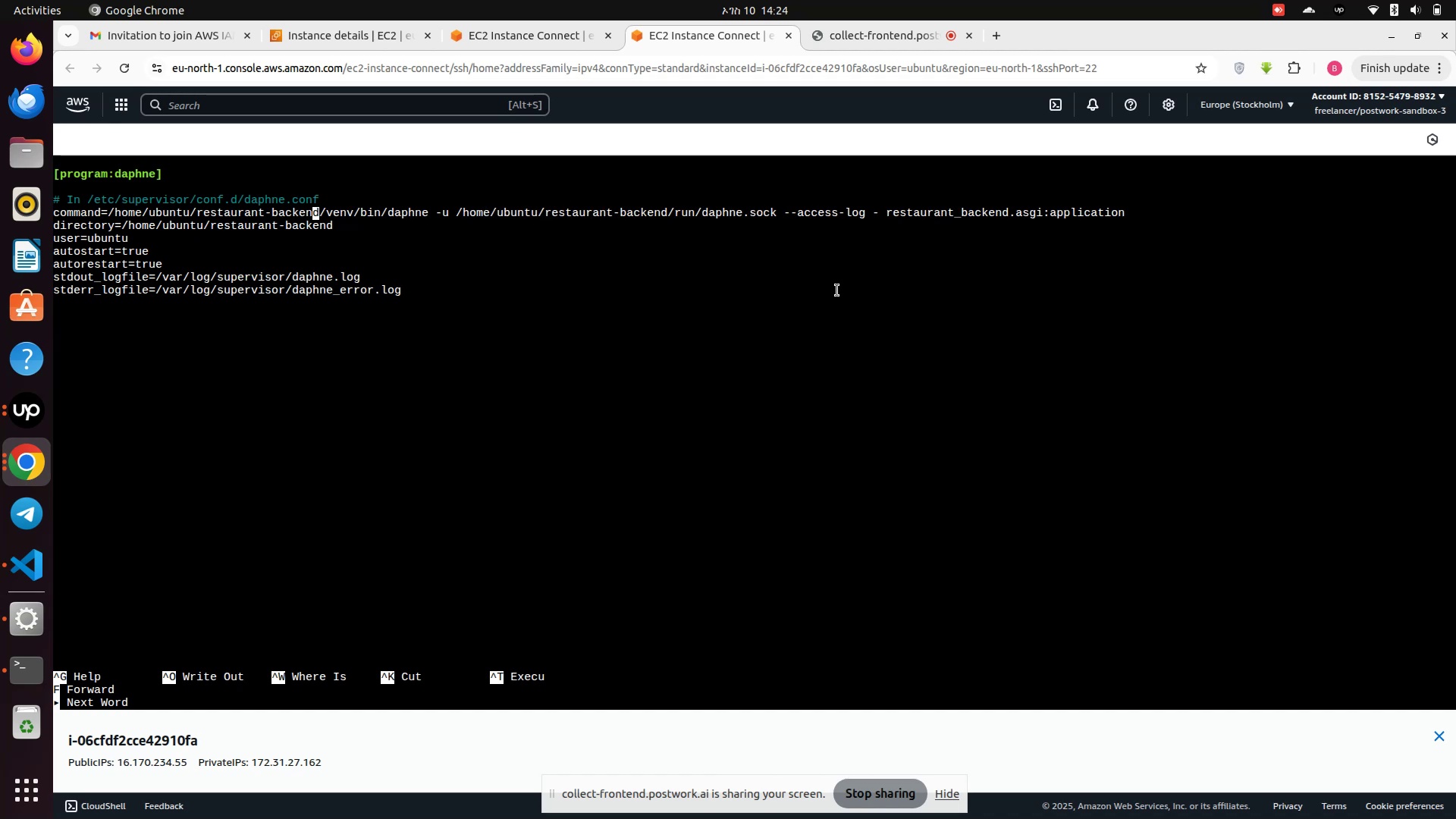 
hold_key(key=ArrowLeft, duration=1.53)
 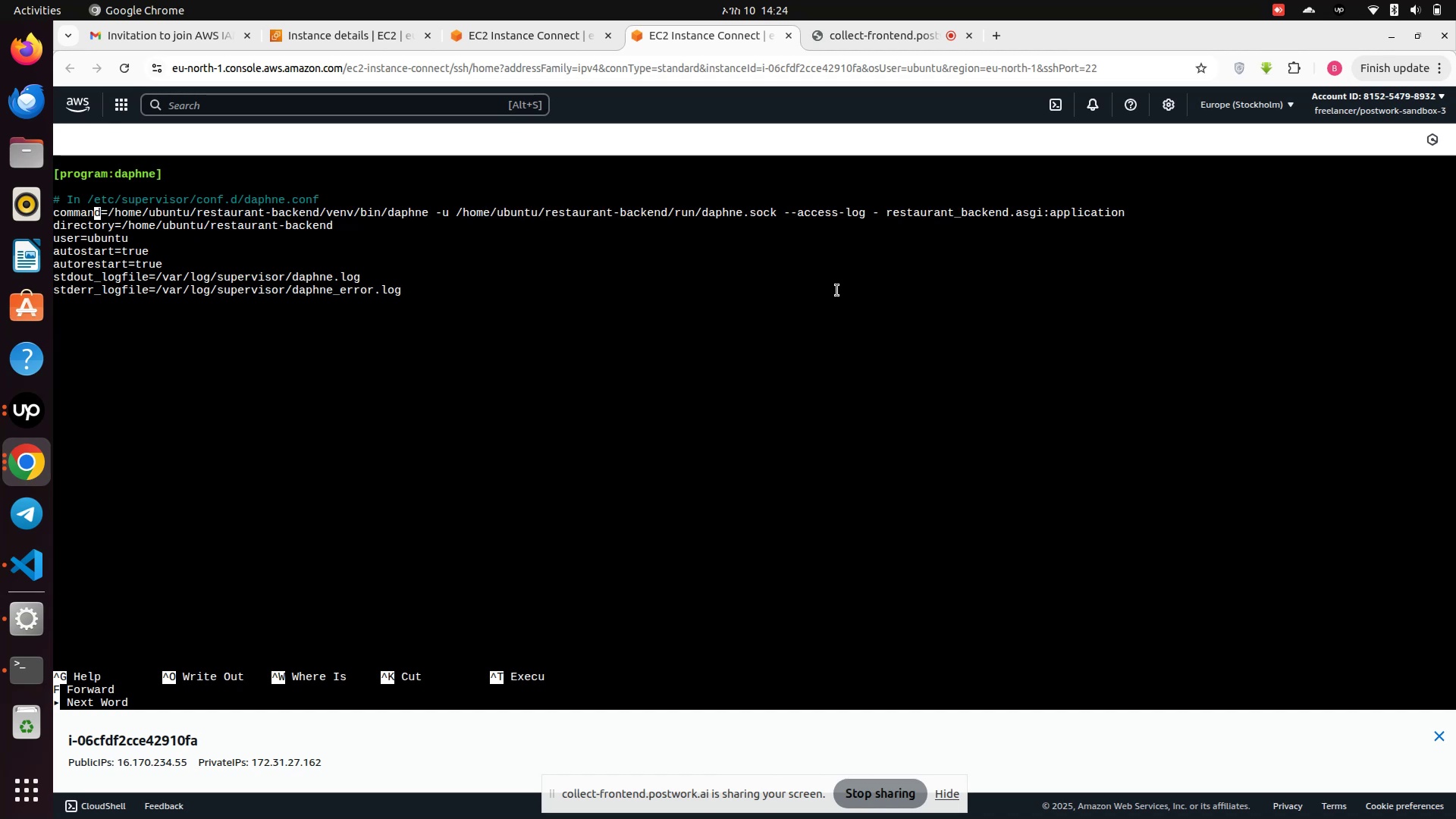 
key(ArrowLeft)
 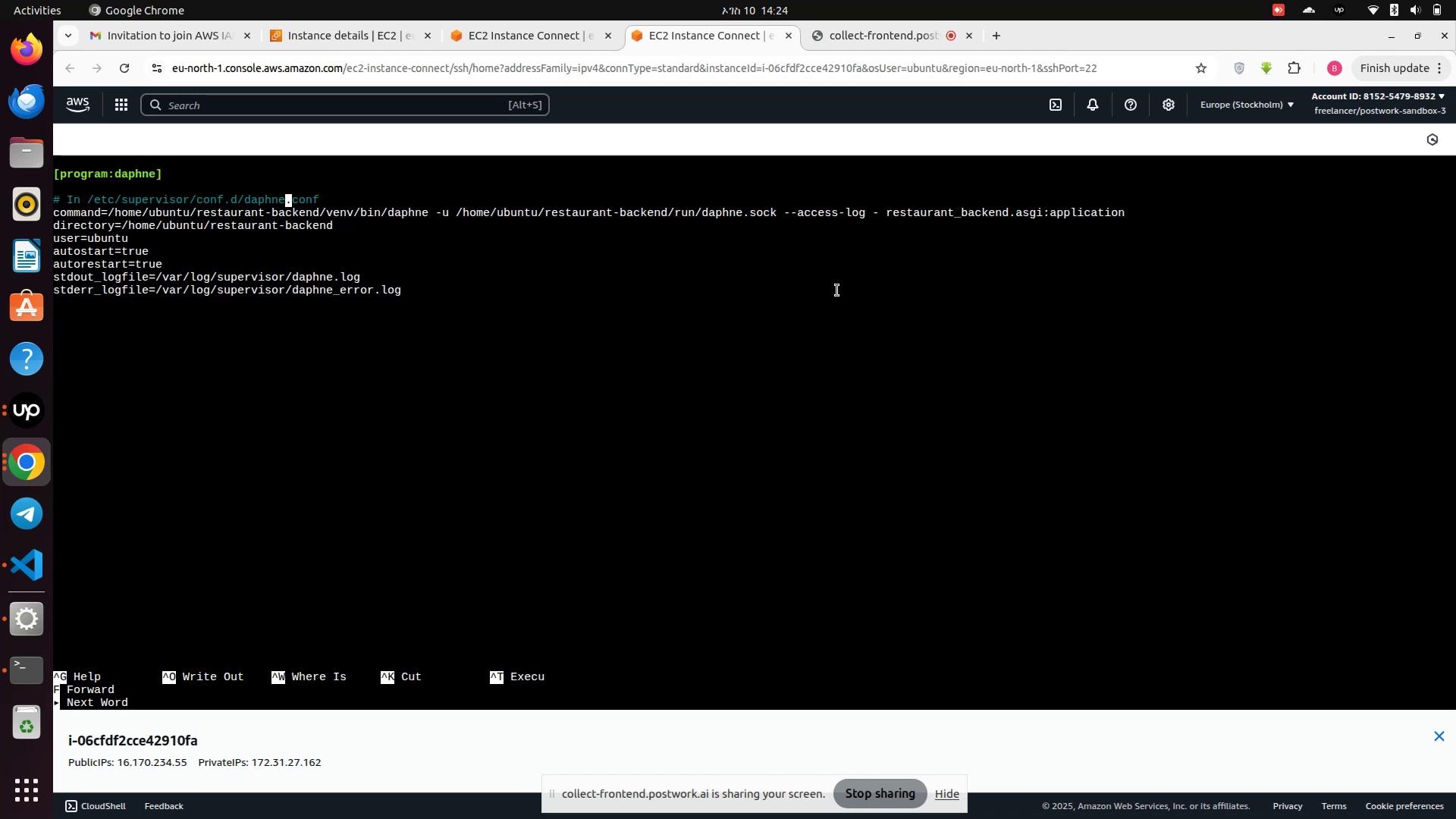 
hold_key(key=ArrowRight, duration=0.66)
 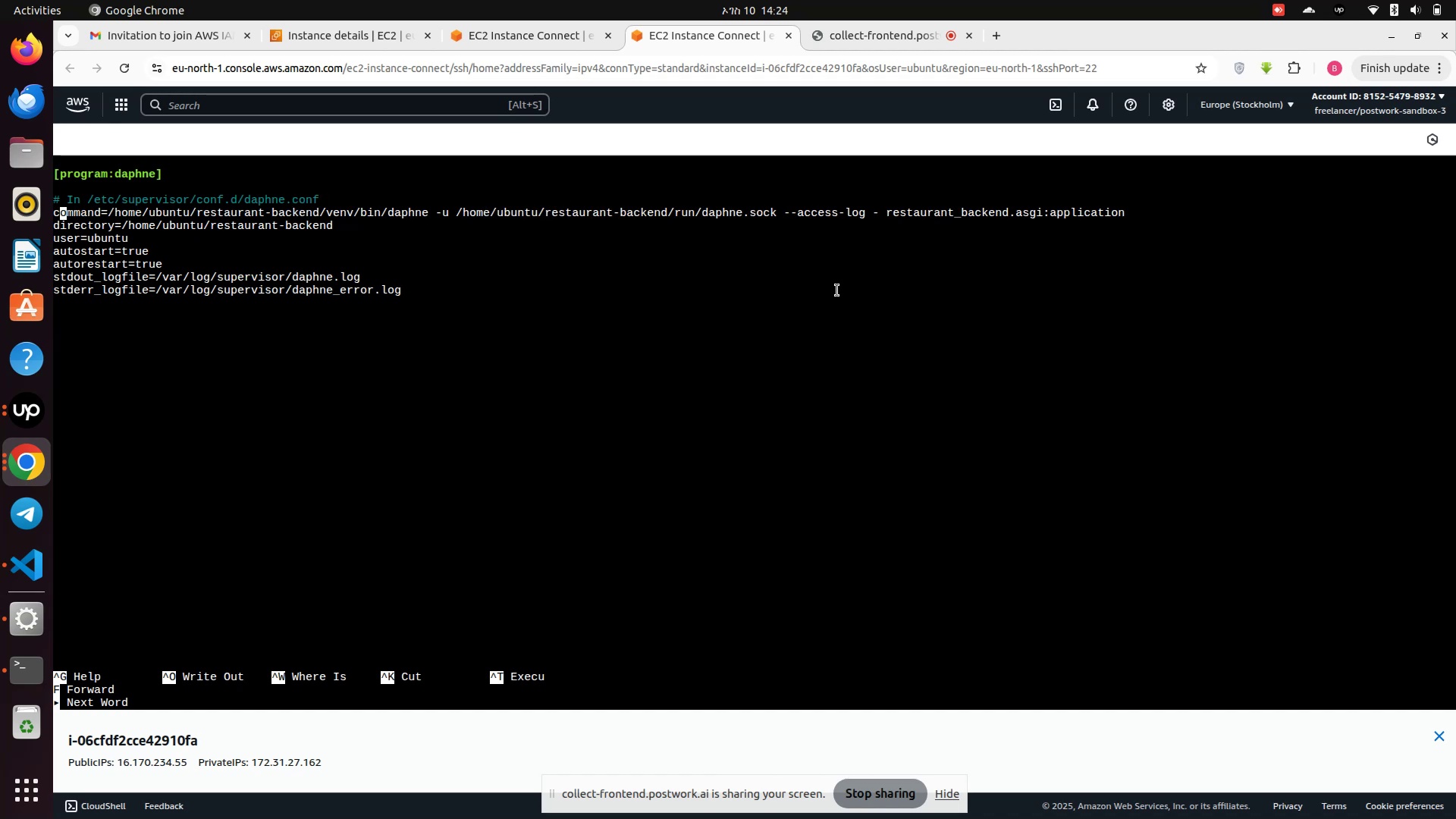 
key(ArrowLeft)
 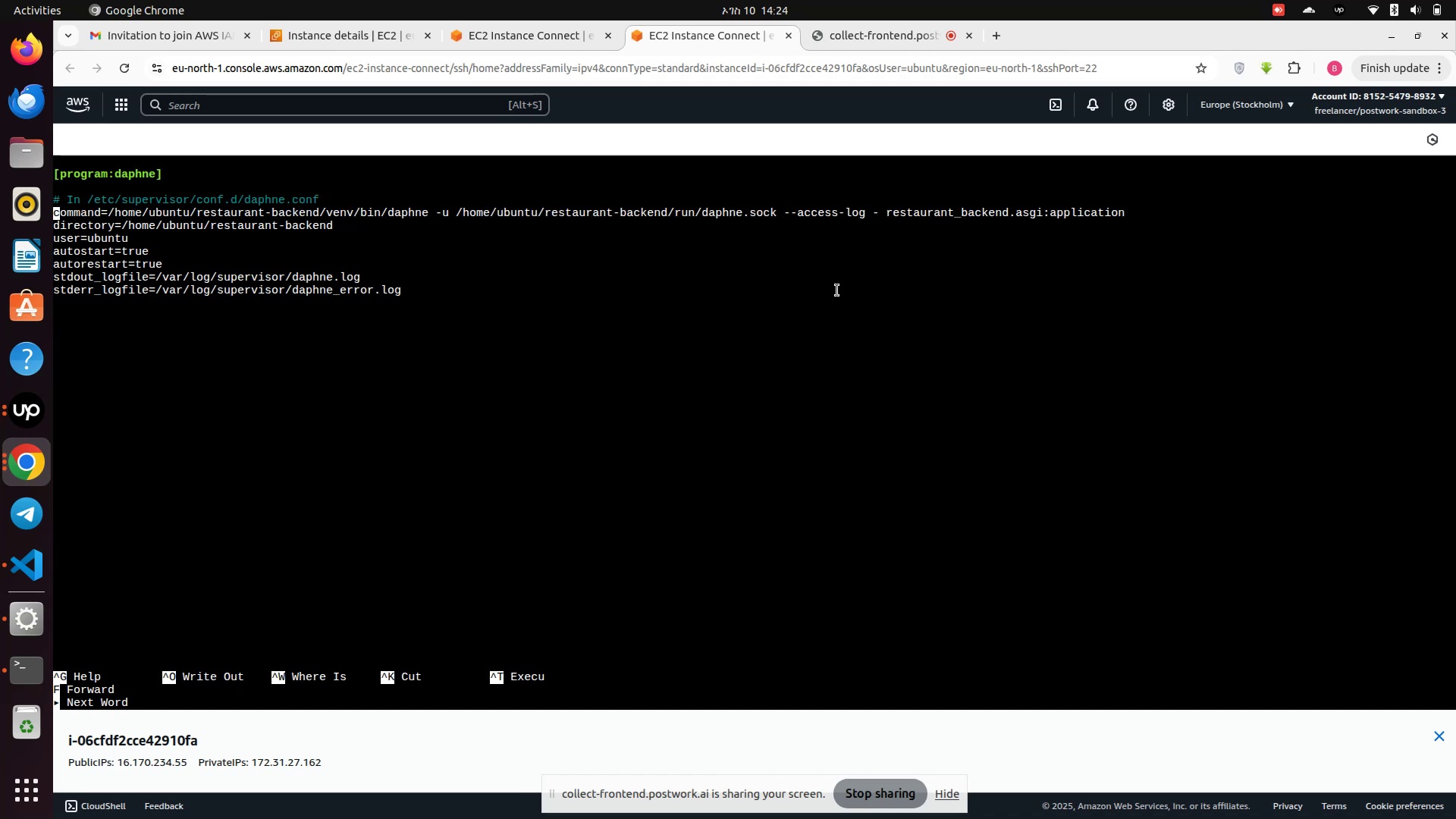 
key(ArrowLeft)
 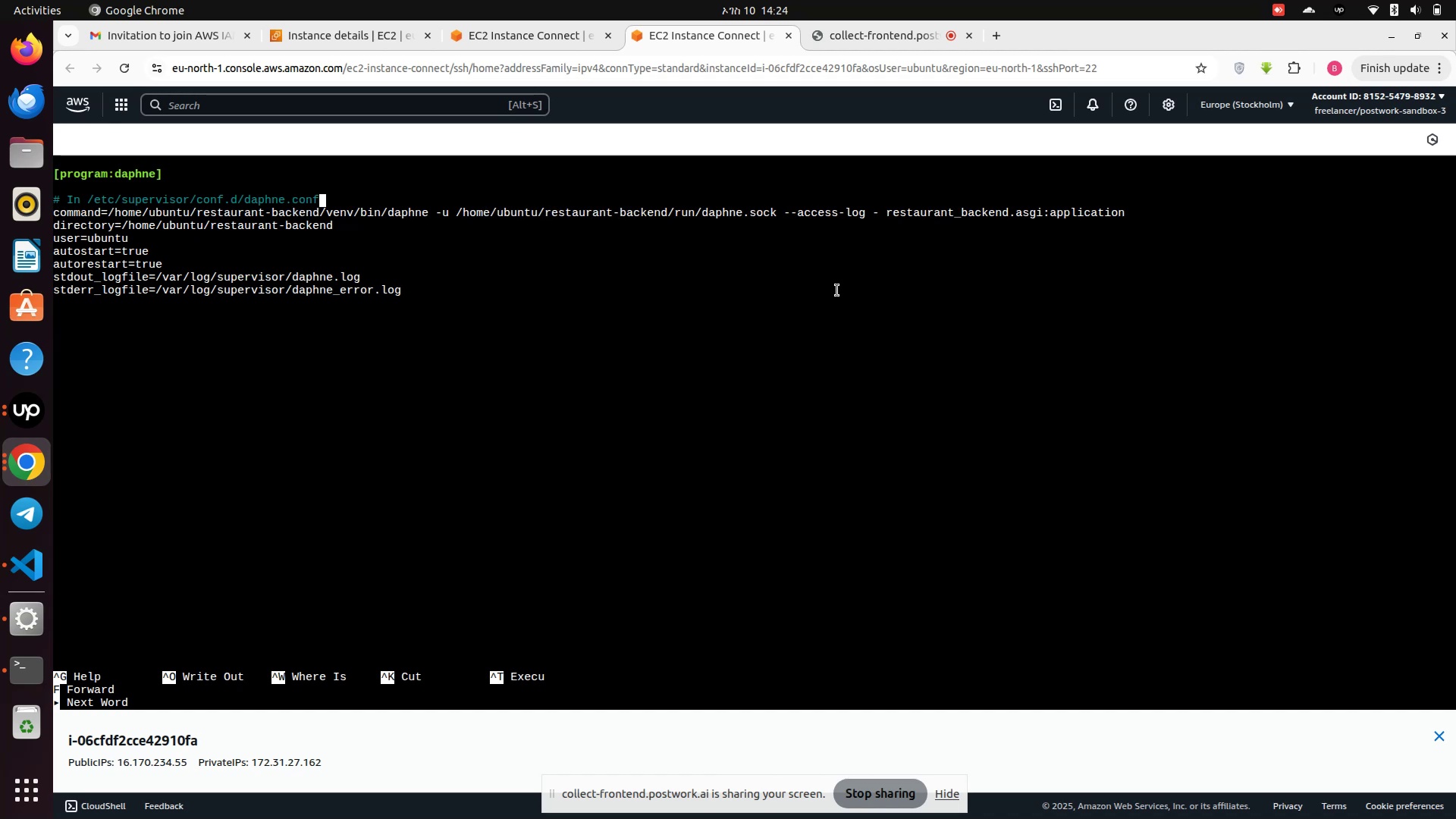 
hold_key(key=Backspace, duration=1.52)
 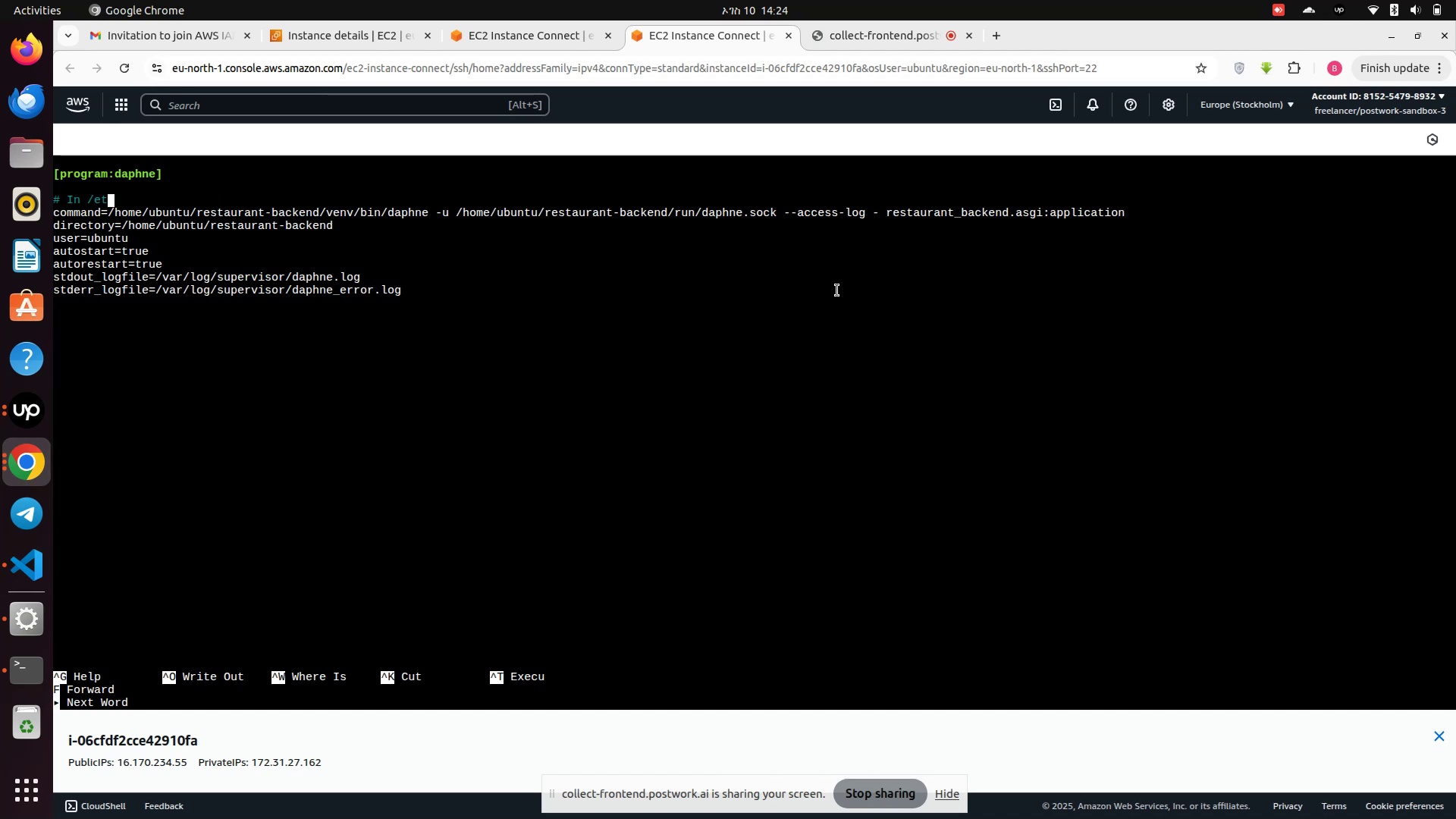 
key(Backspace)
 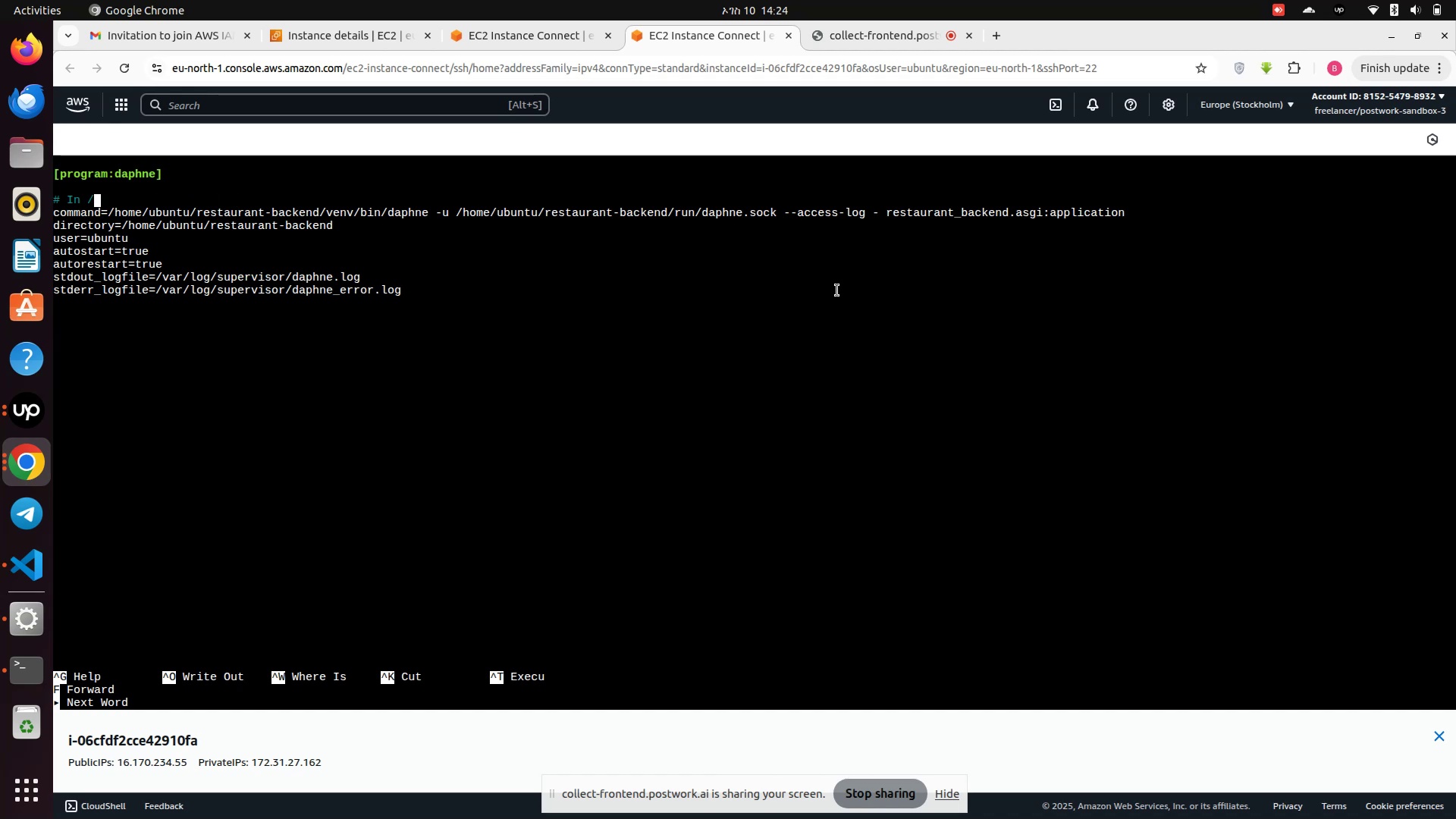 
key(Backspace)
 